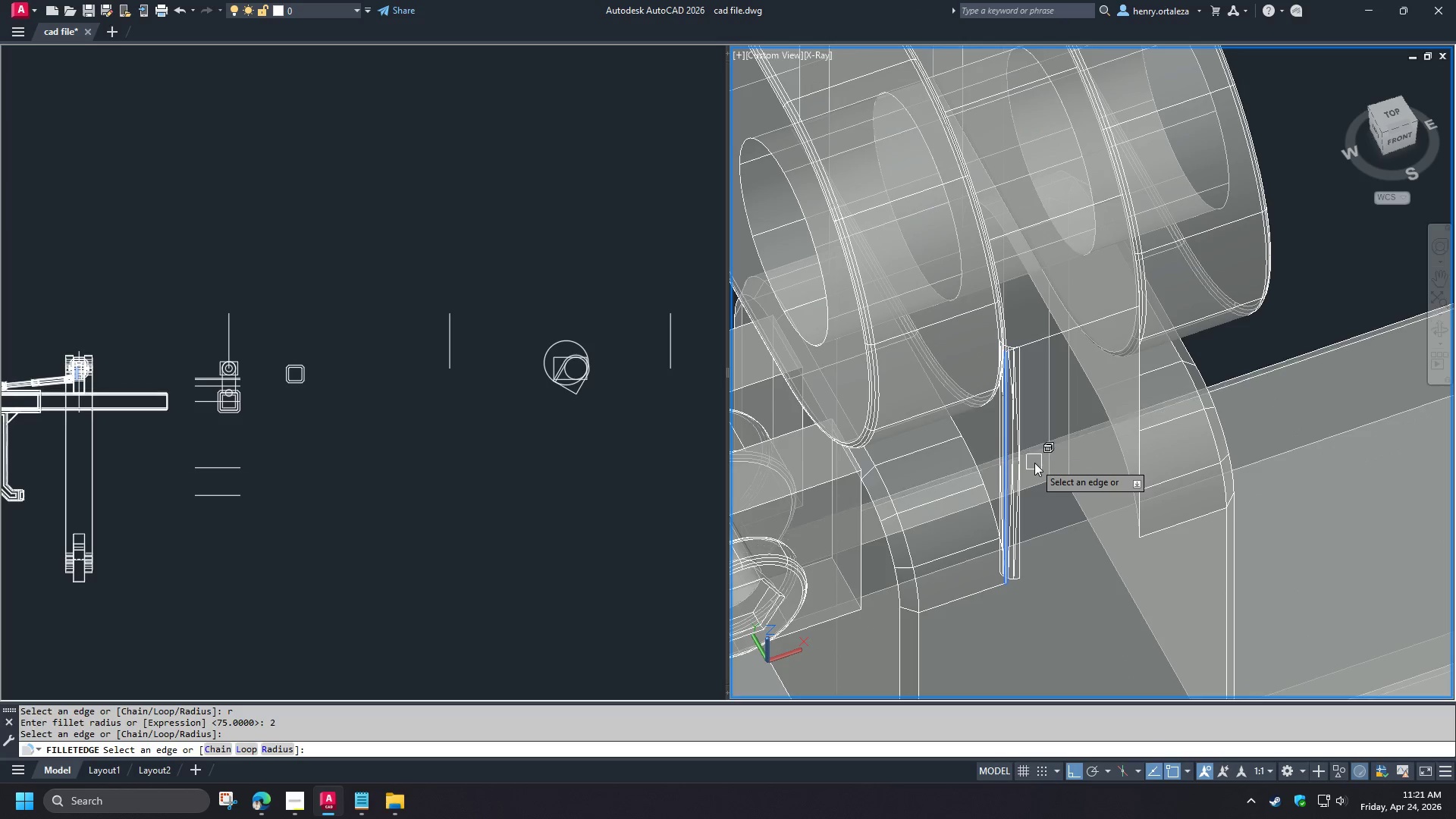 
hold_key(key=ShiftLeft, duration=0.98)
 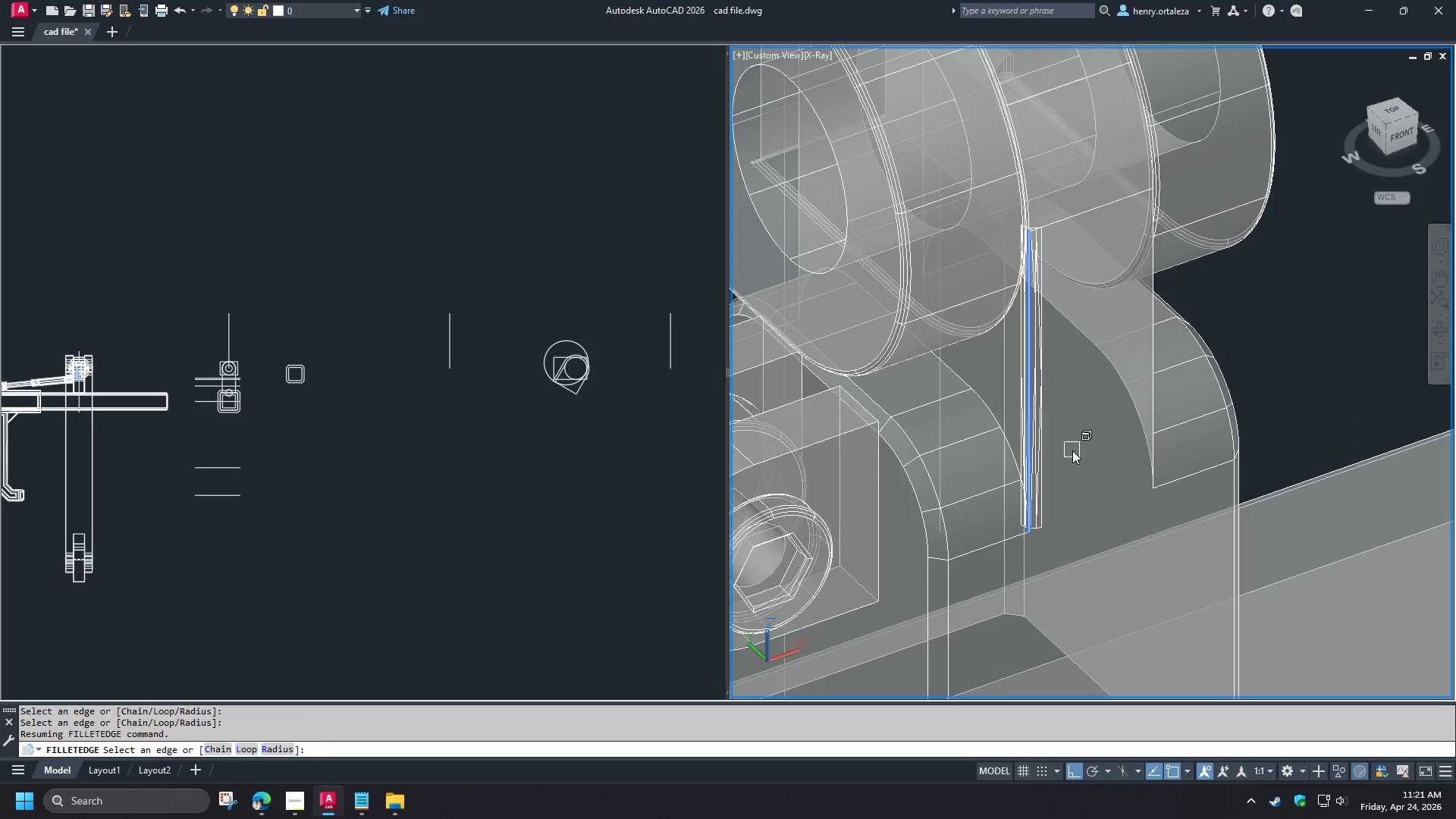 
key(Space)
 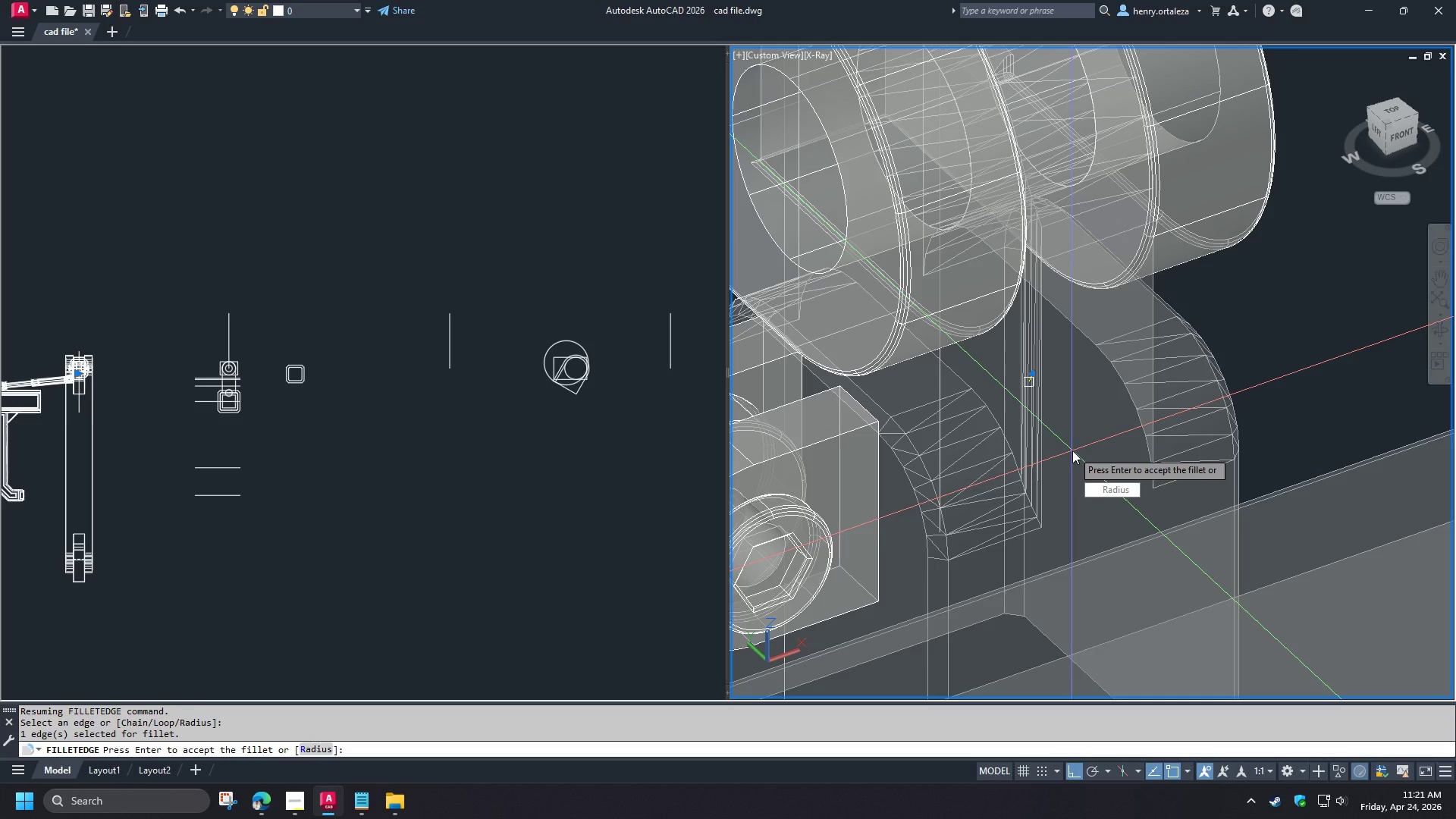 
key(Space)
 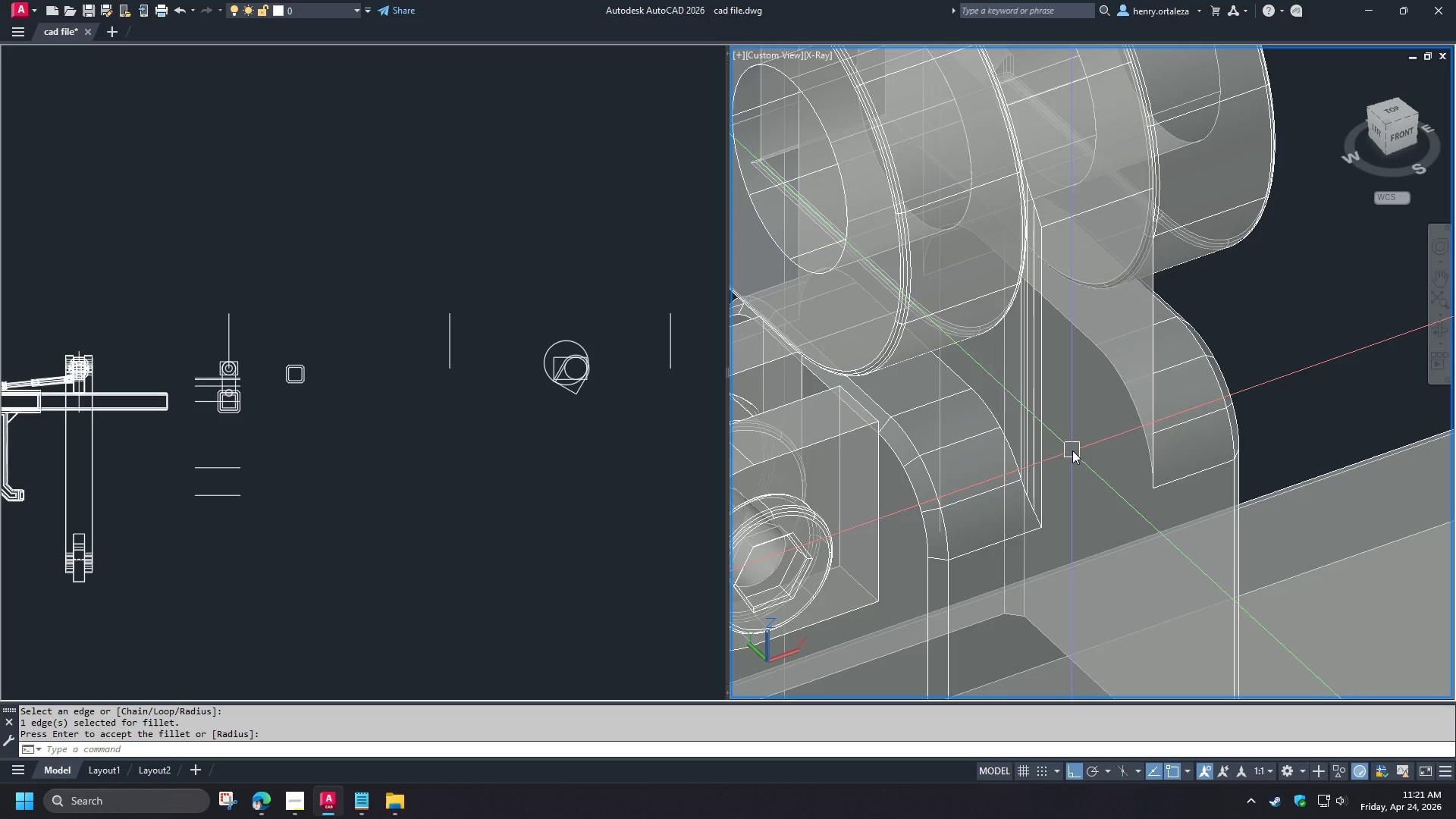 
hold_key(key=ShiftLeft, duration=1.47)
 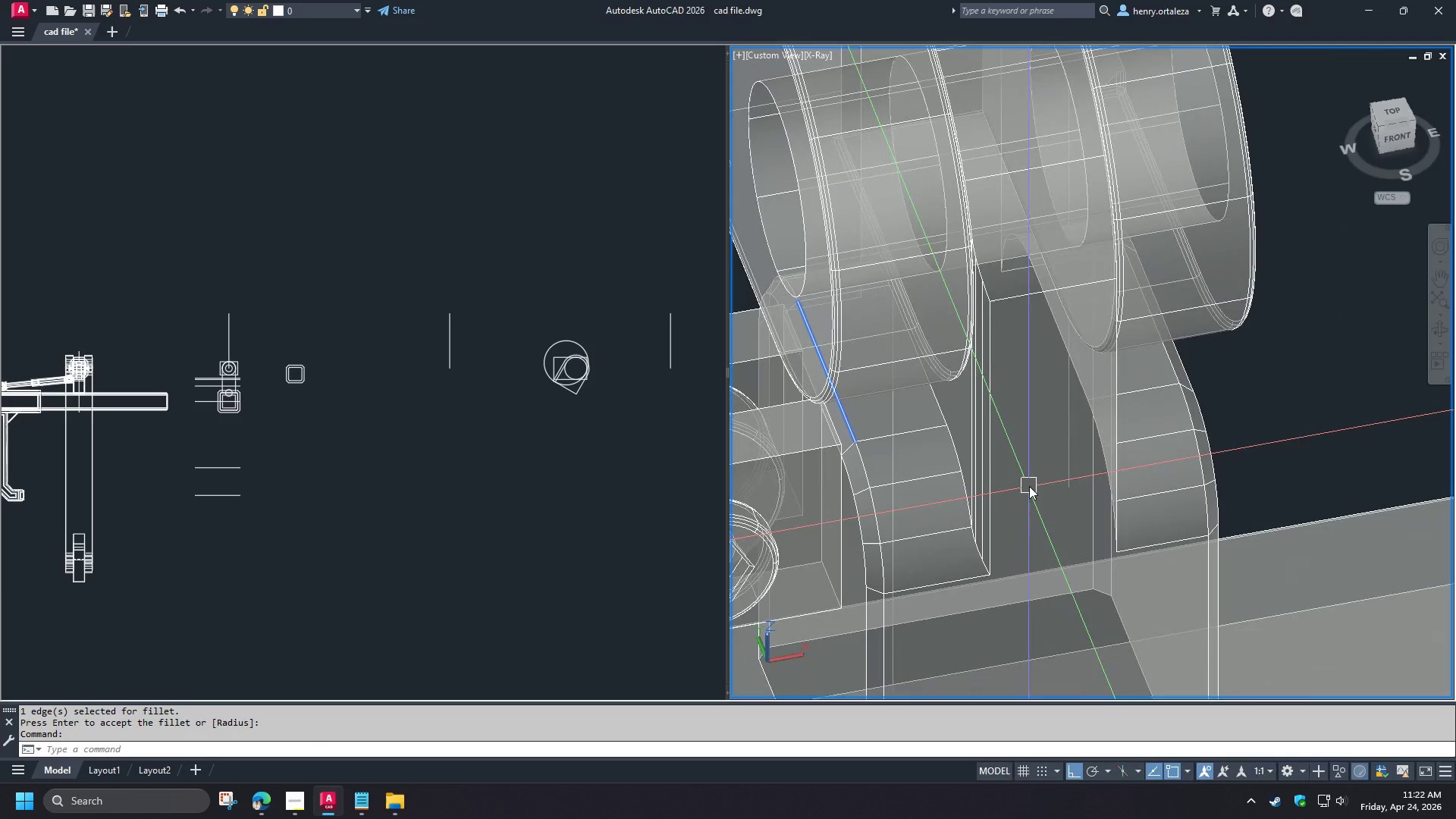 
key(Control+Z)
 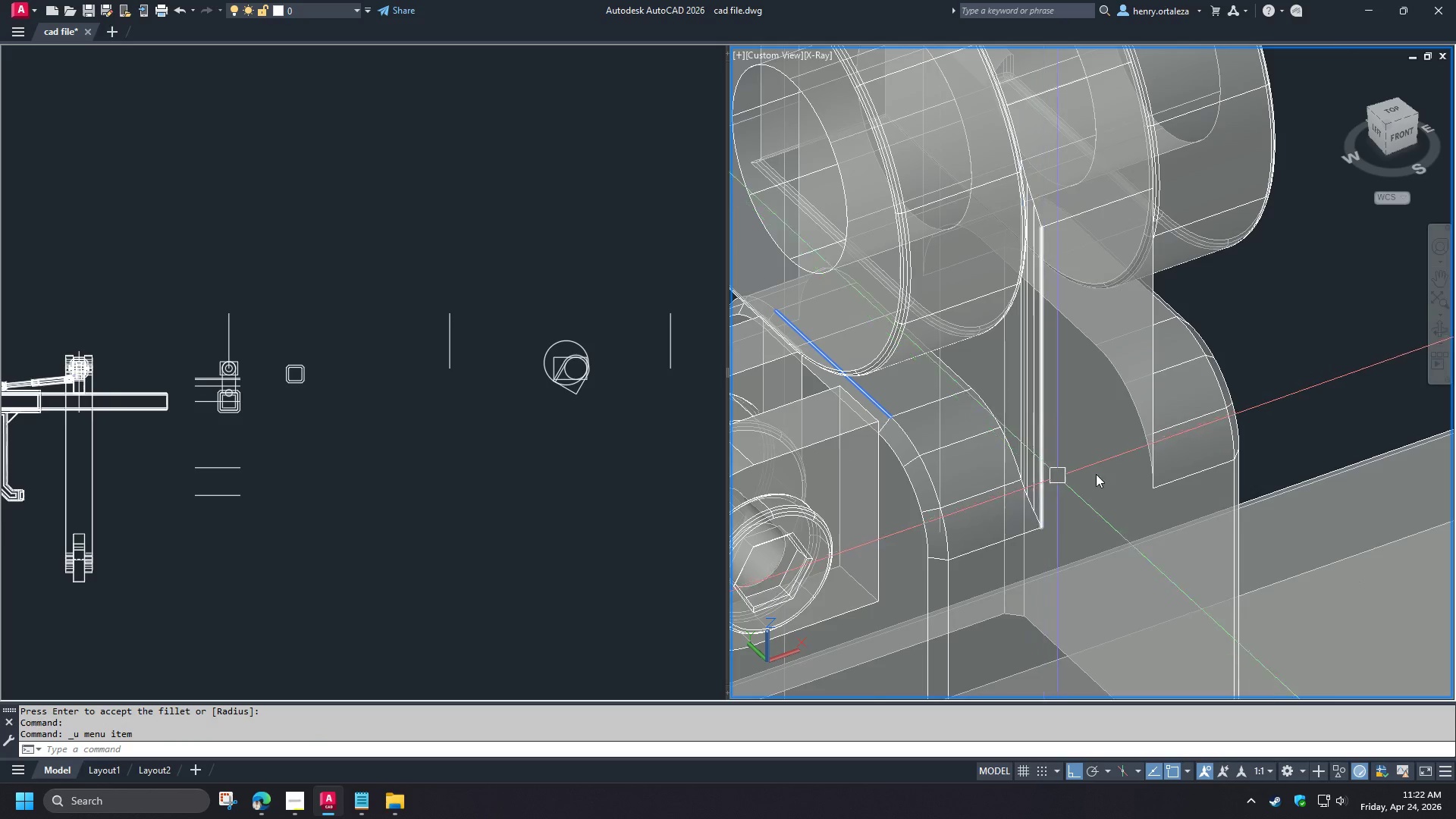 
key(Control+Z)
 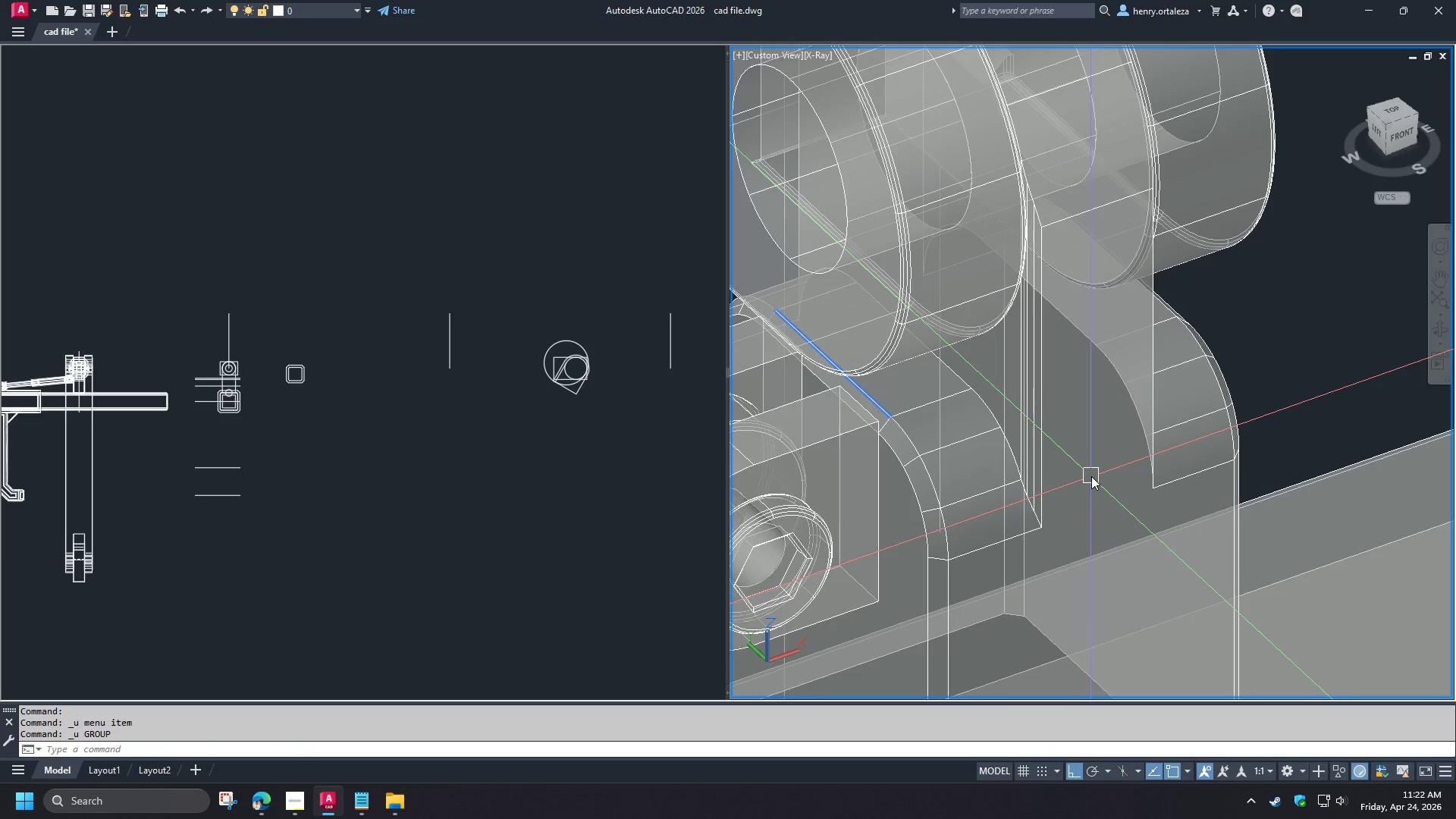 
key(Control+Z)
 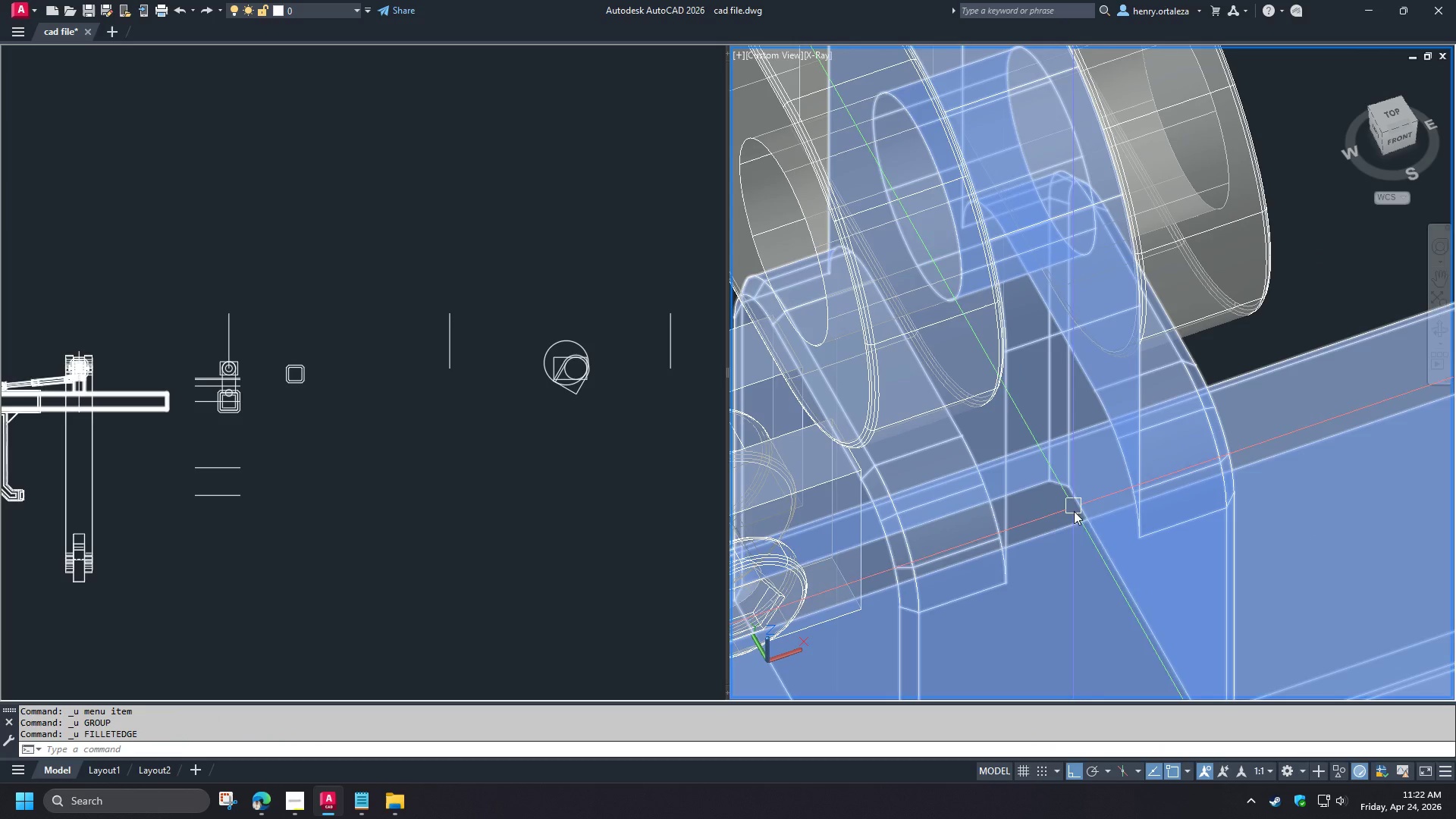 
type(fil)
 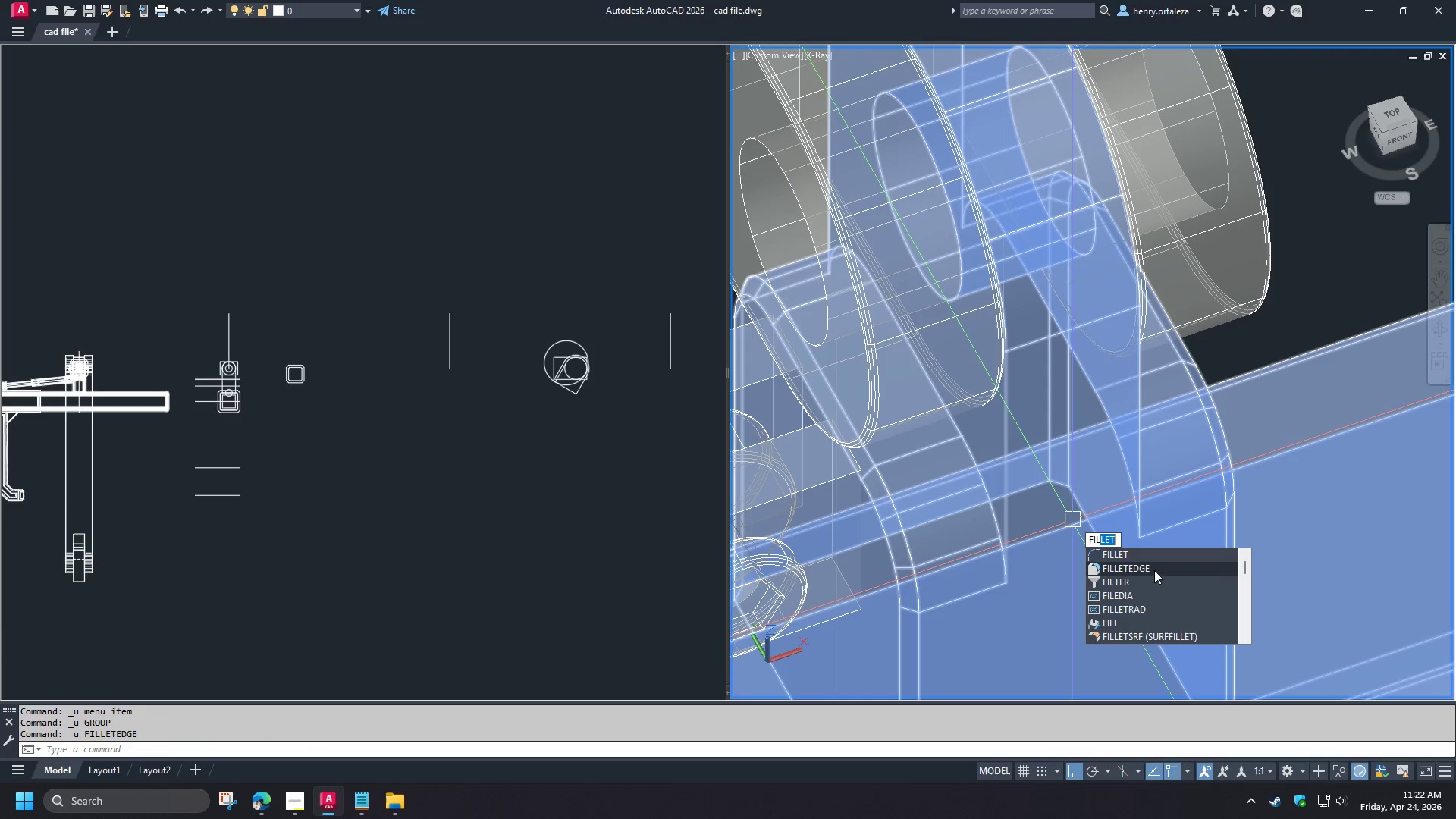 
left_click([1149, 566])
 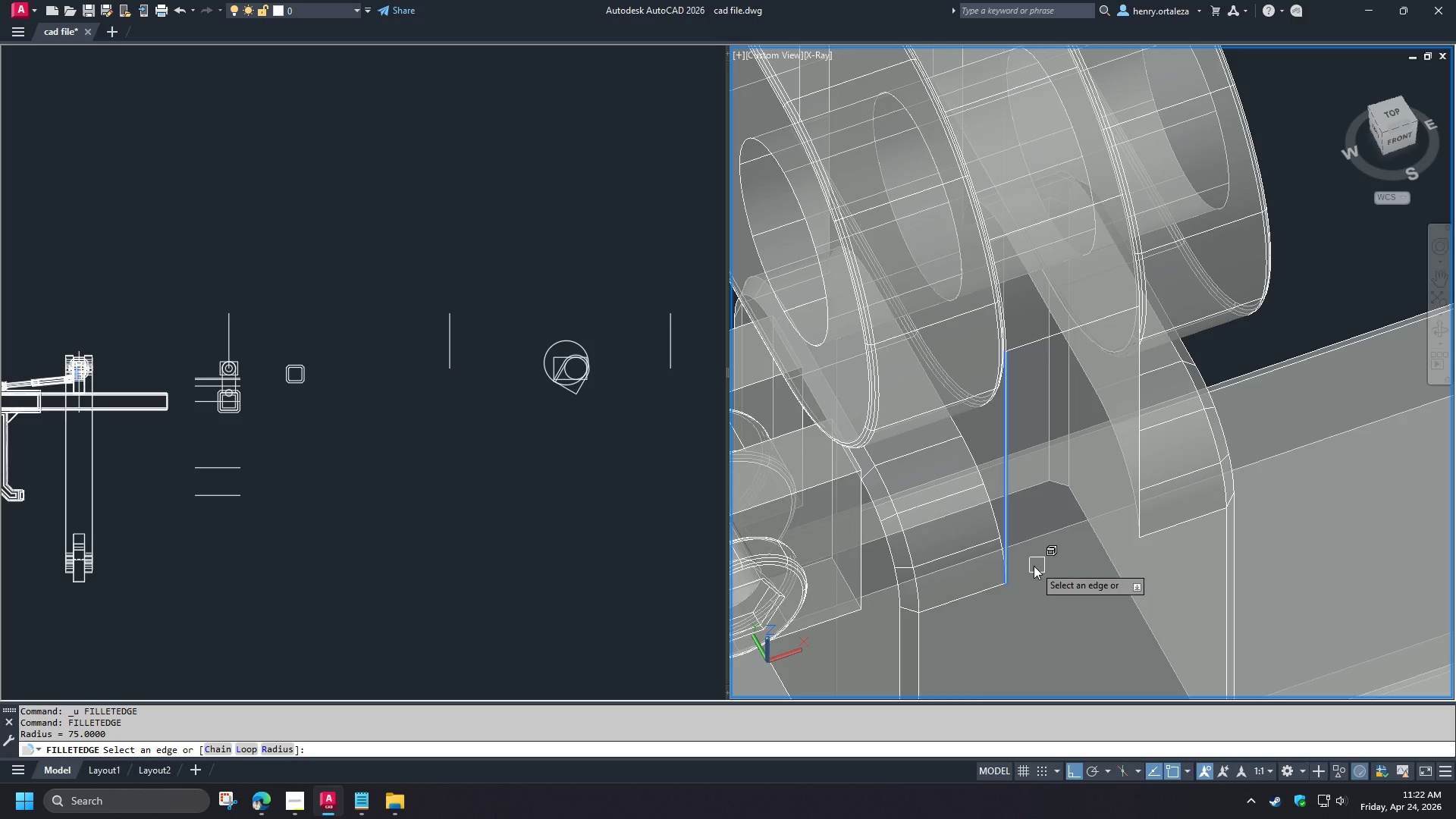 
key(R)
 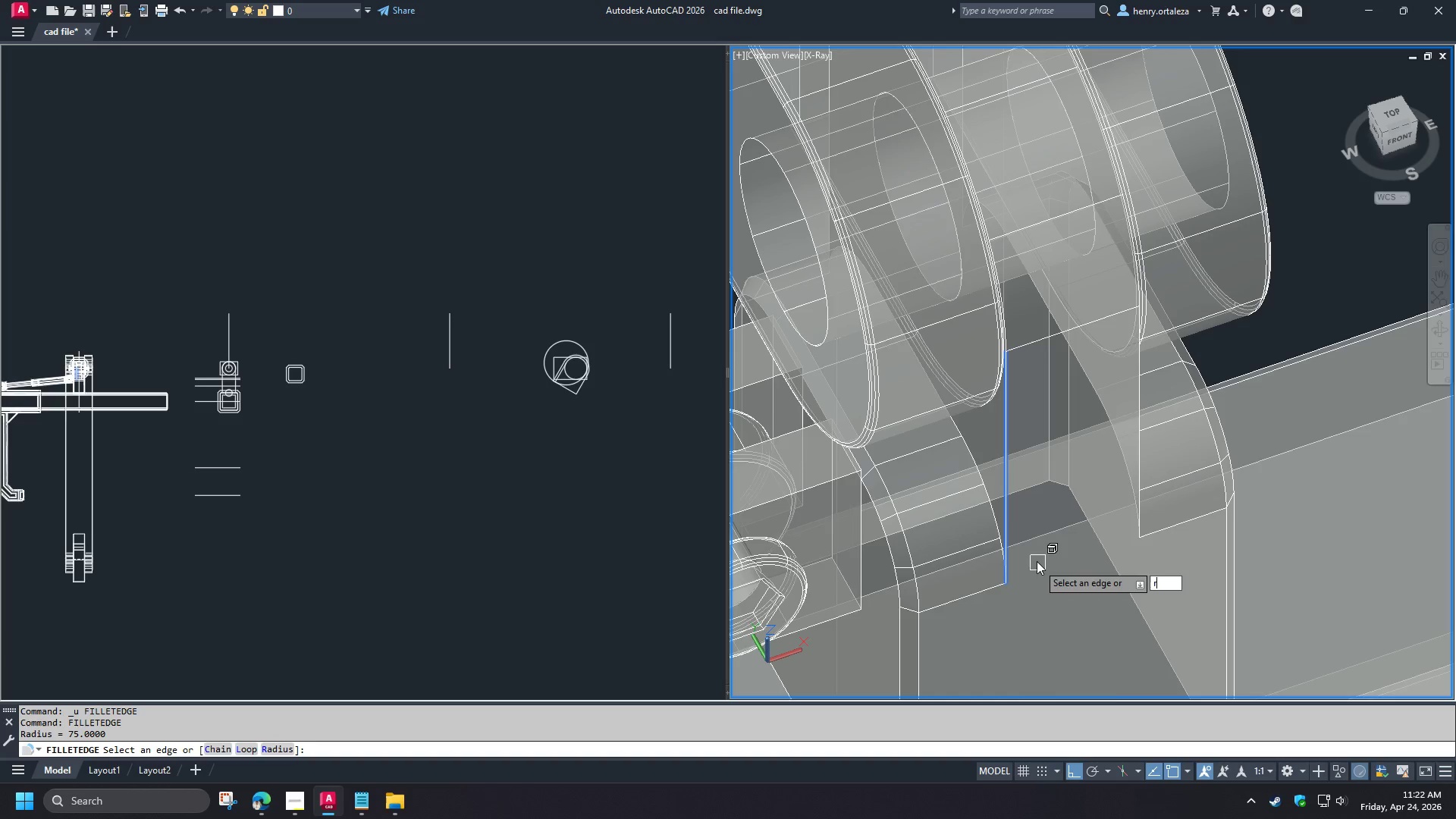 
key(Space)
 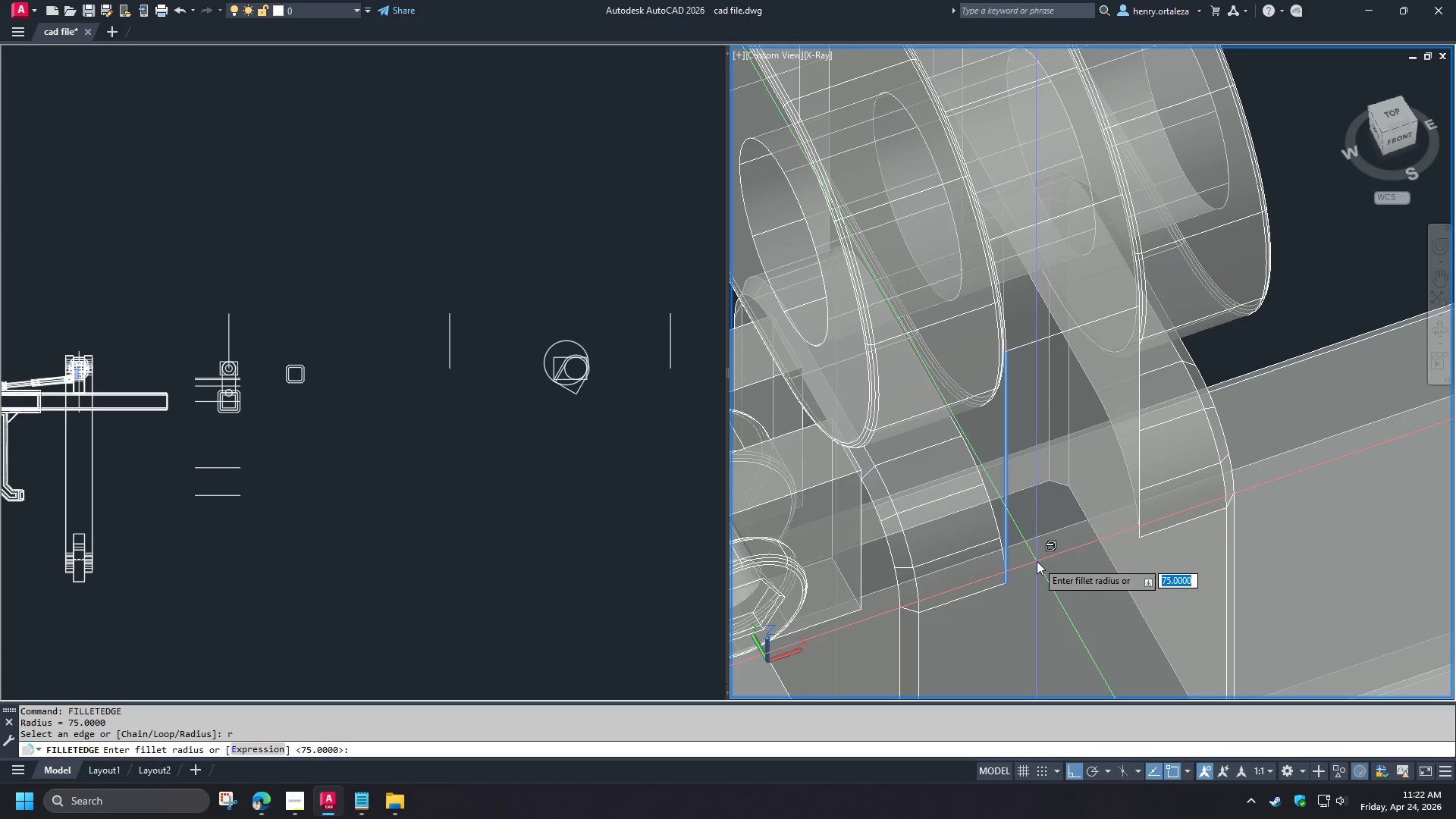 
key(2)
 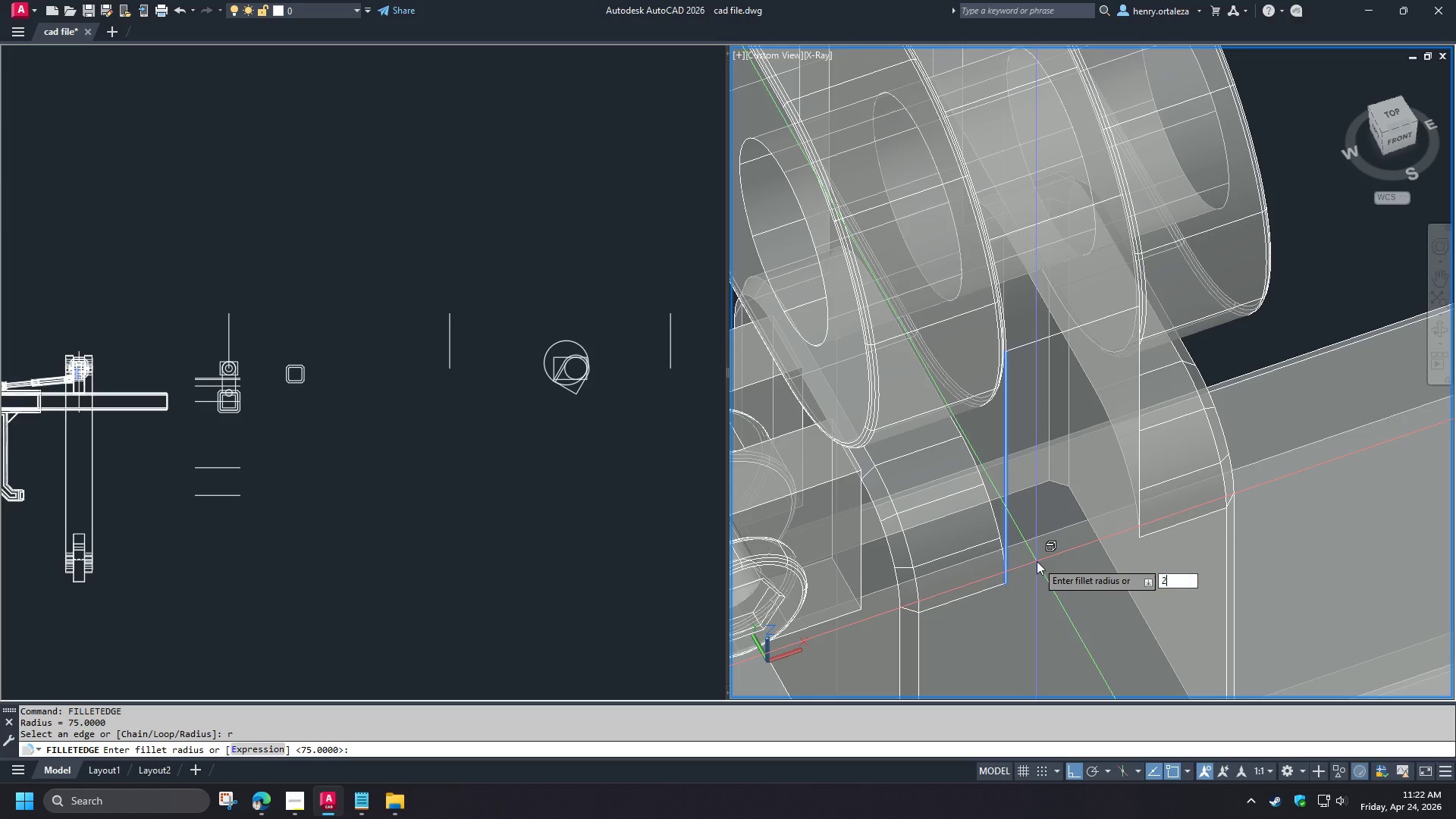 
key(Space)
 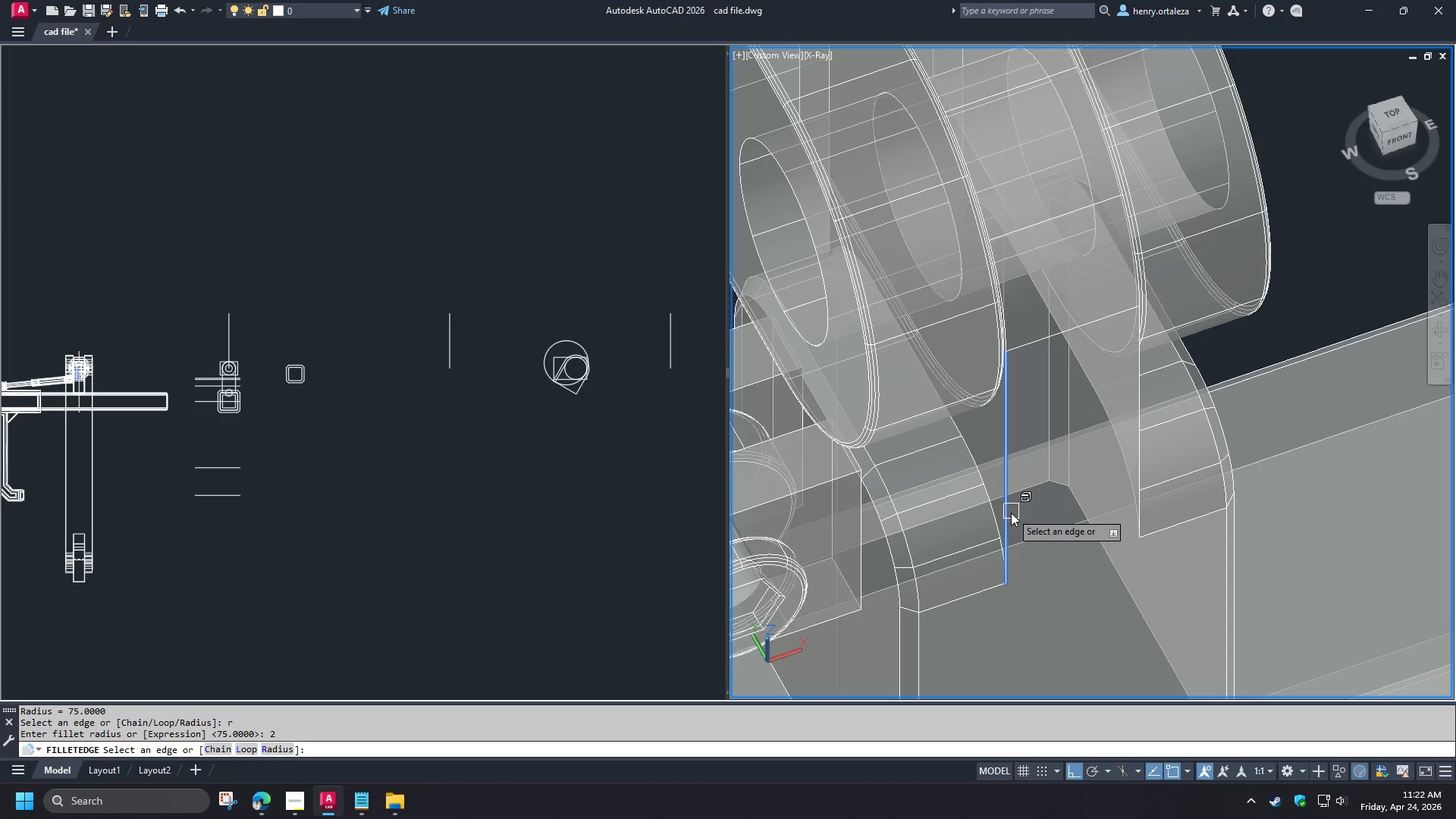 
left_click([1011, 513])
 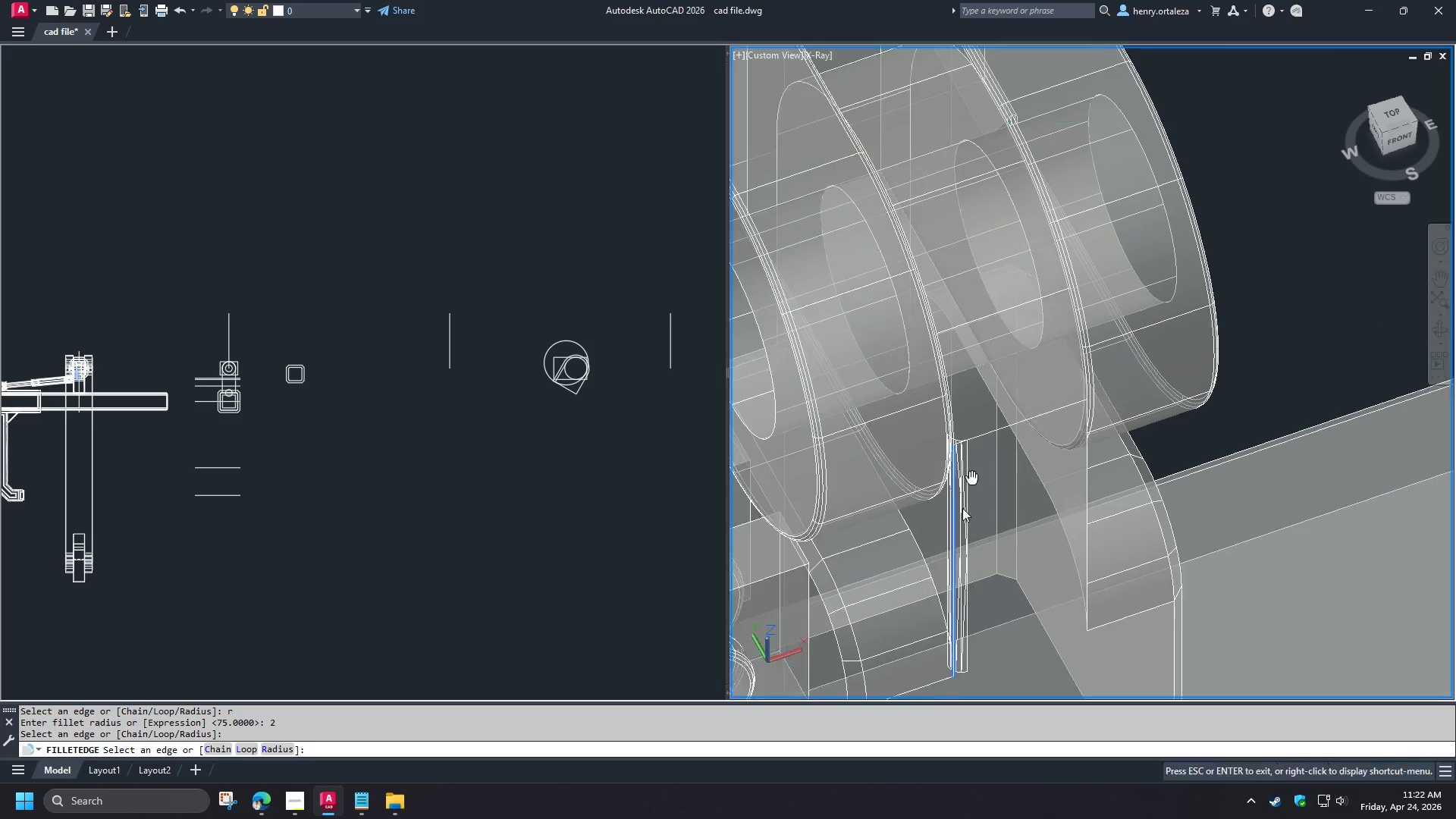 
scroll: coordinate [965, 440], scroll_direction: up, amount: 3.0
 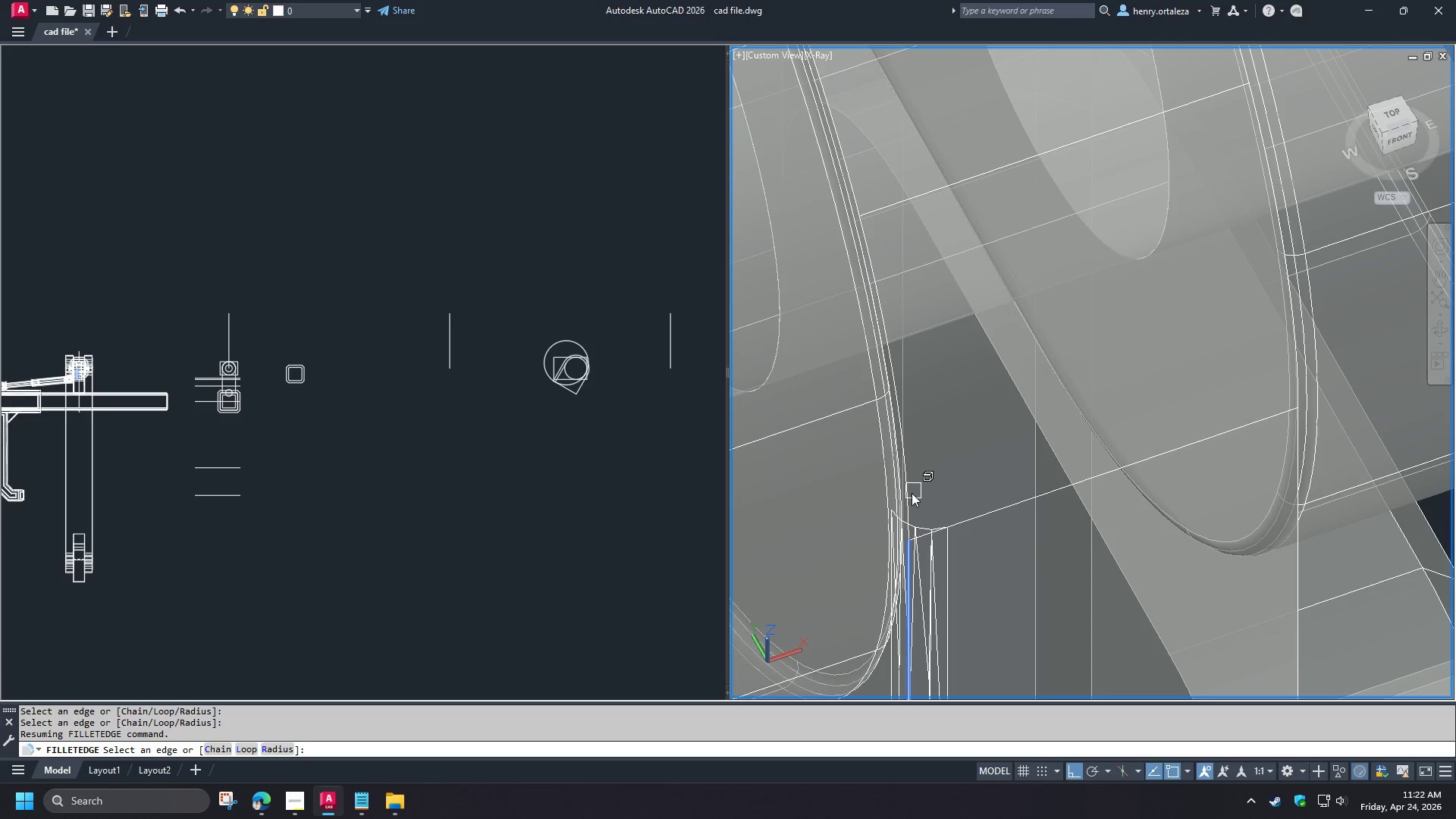 
left_click([910, 494])
 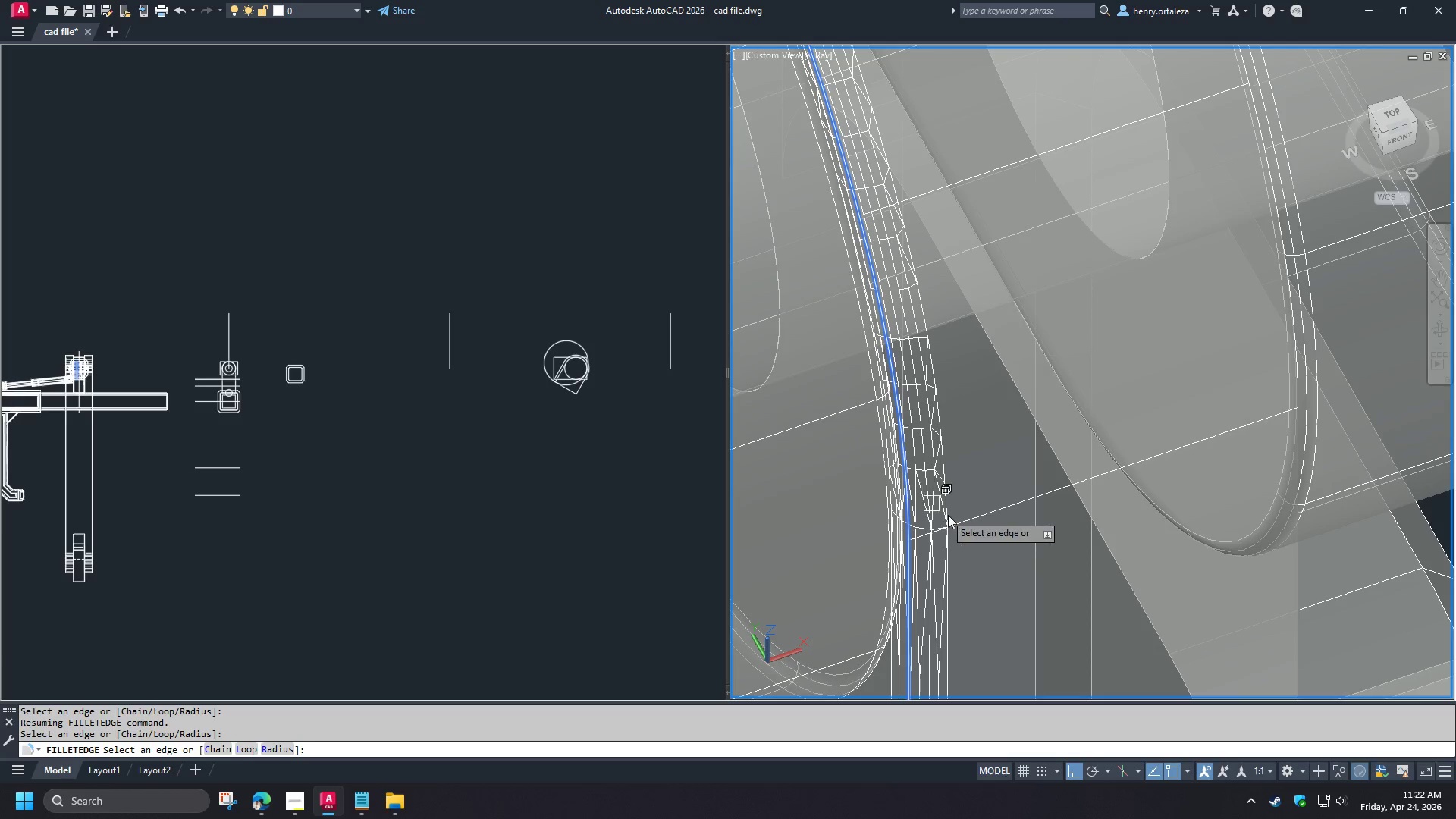 
scroll: coordinate [959, 534], scroll_direction: down, amount: 2.0
 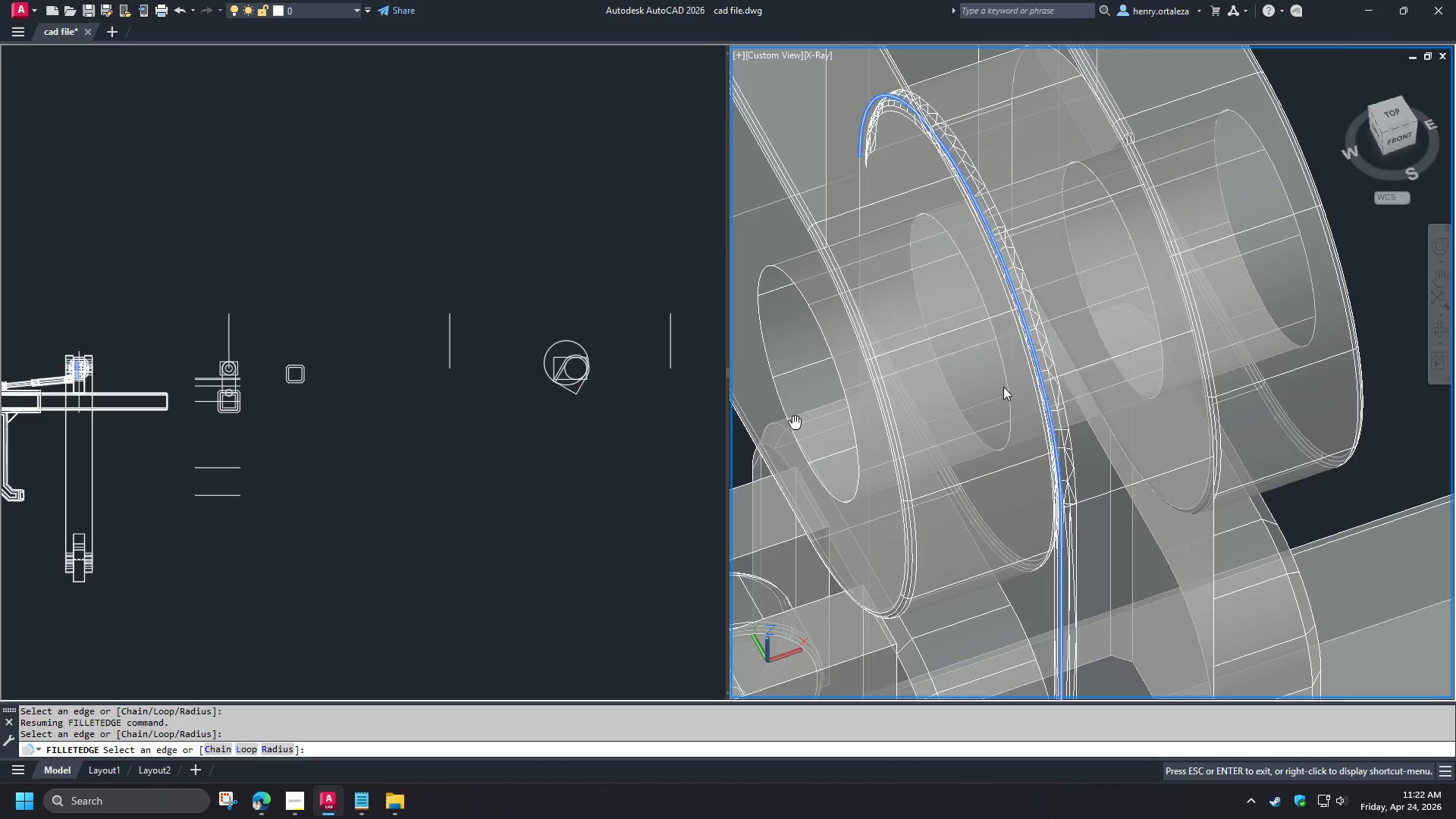 
hold_key(key=ShiftLeft, duration=1.27)
 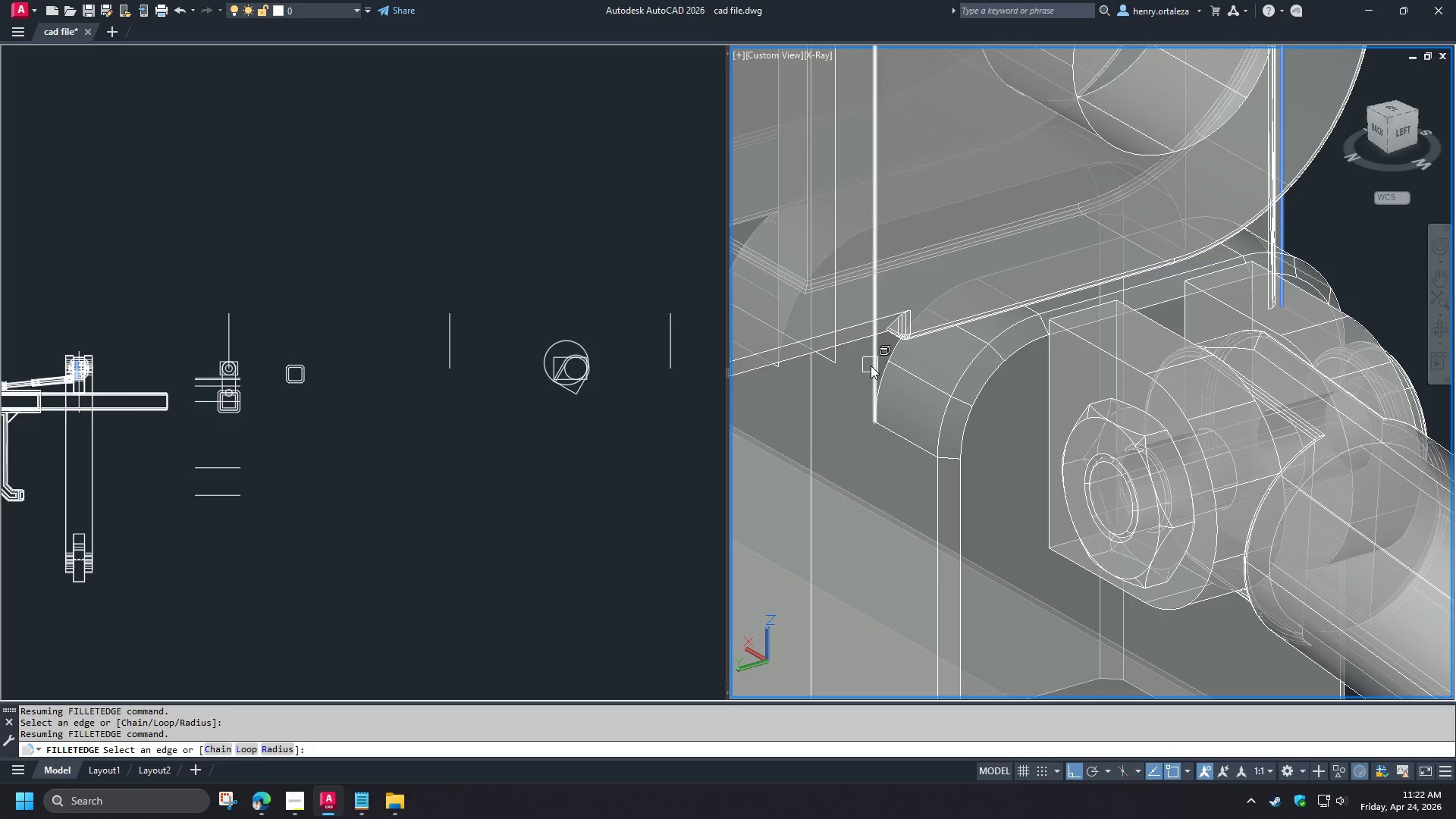 
left_click([871, 366])
 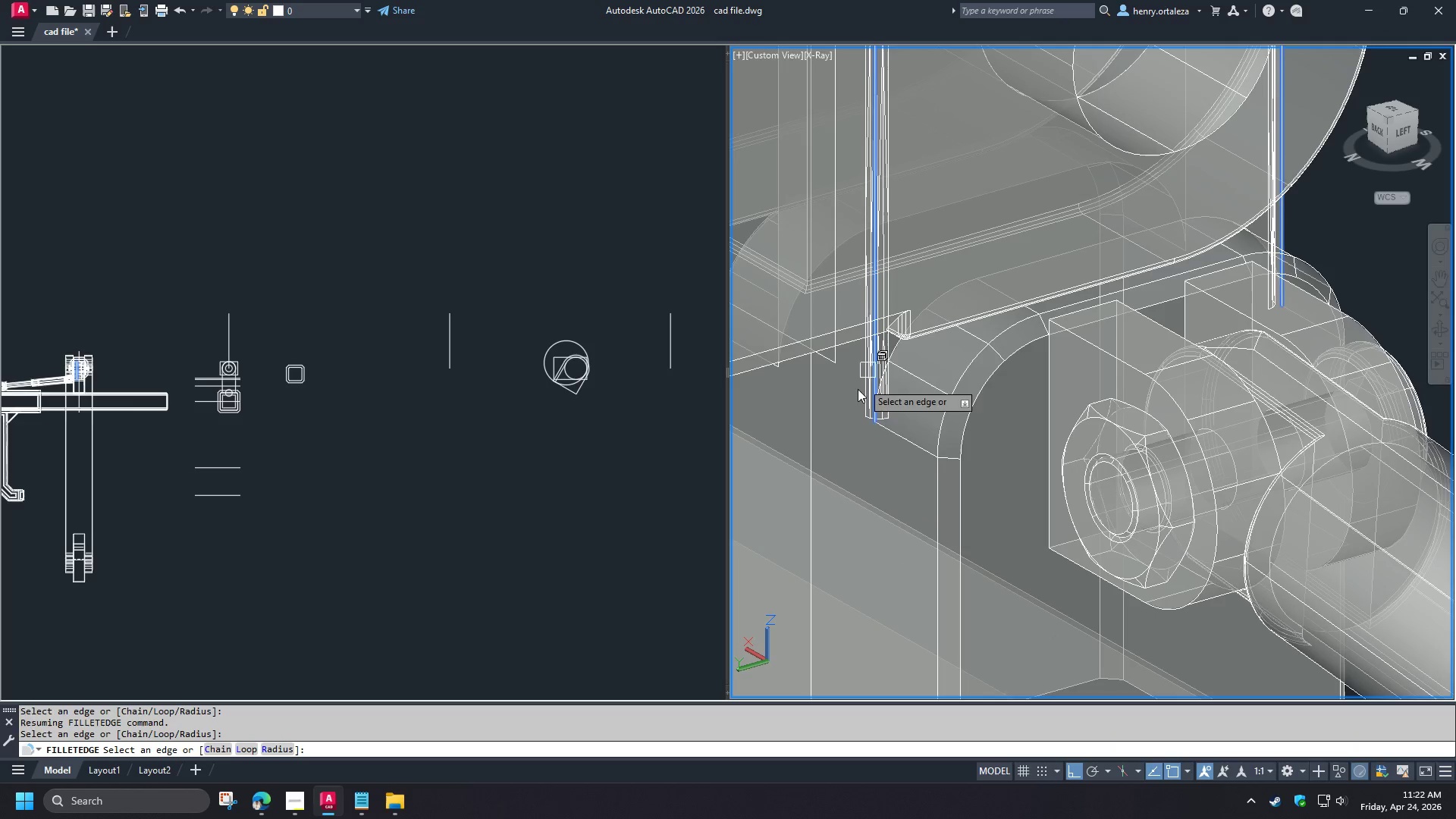 
hold_key(key=ShiftLeft, duration=1.5)
 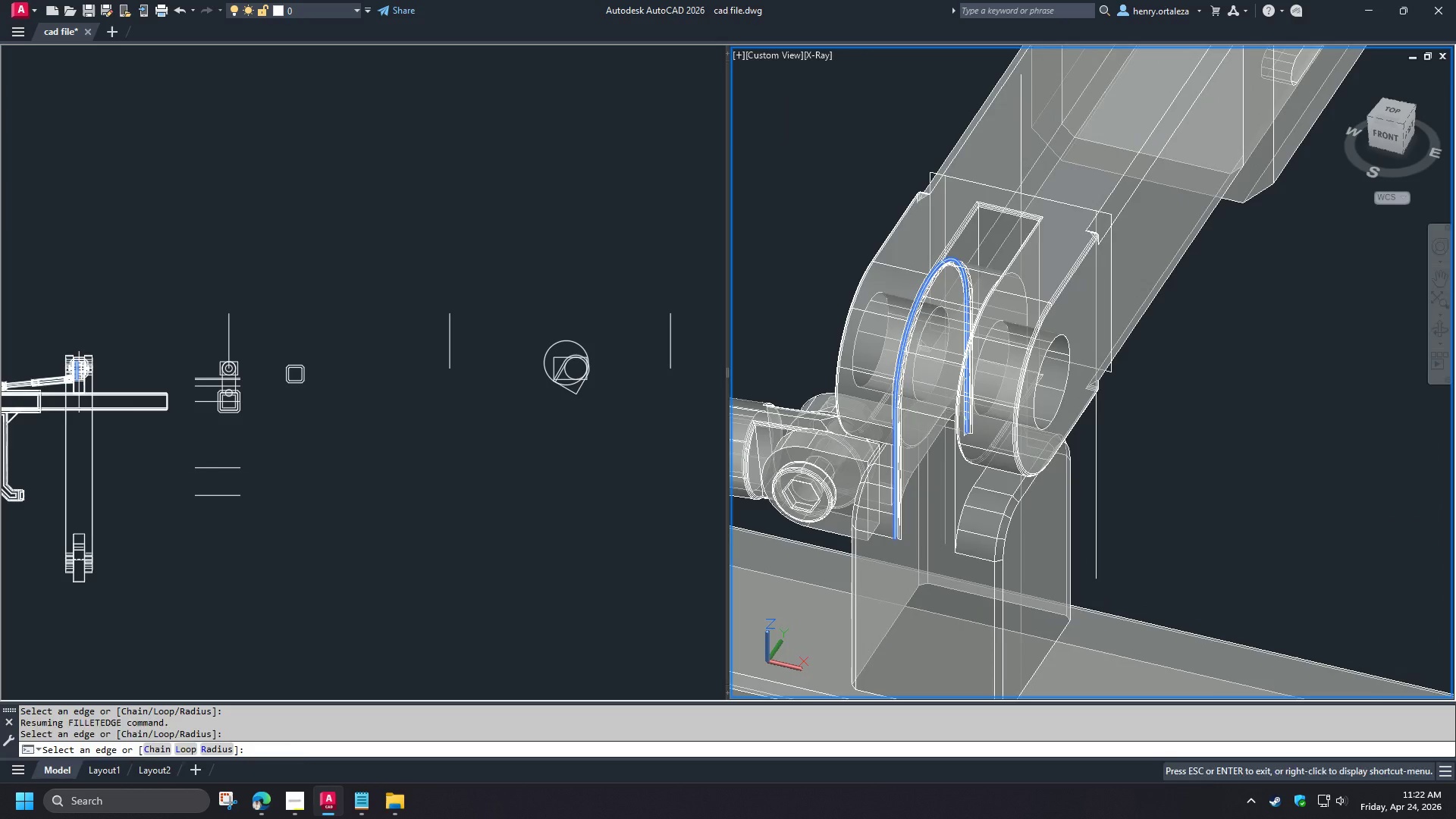 
scroll: coordinate [852, 437], scroll_direction: down, amount: 2.0
 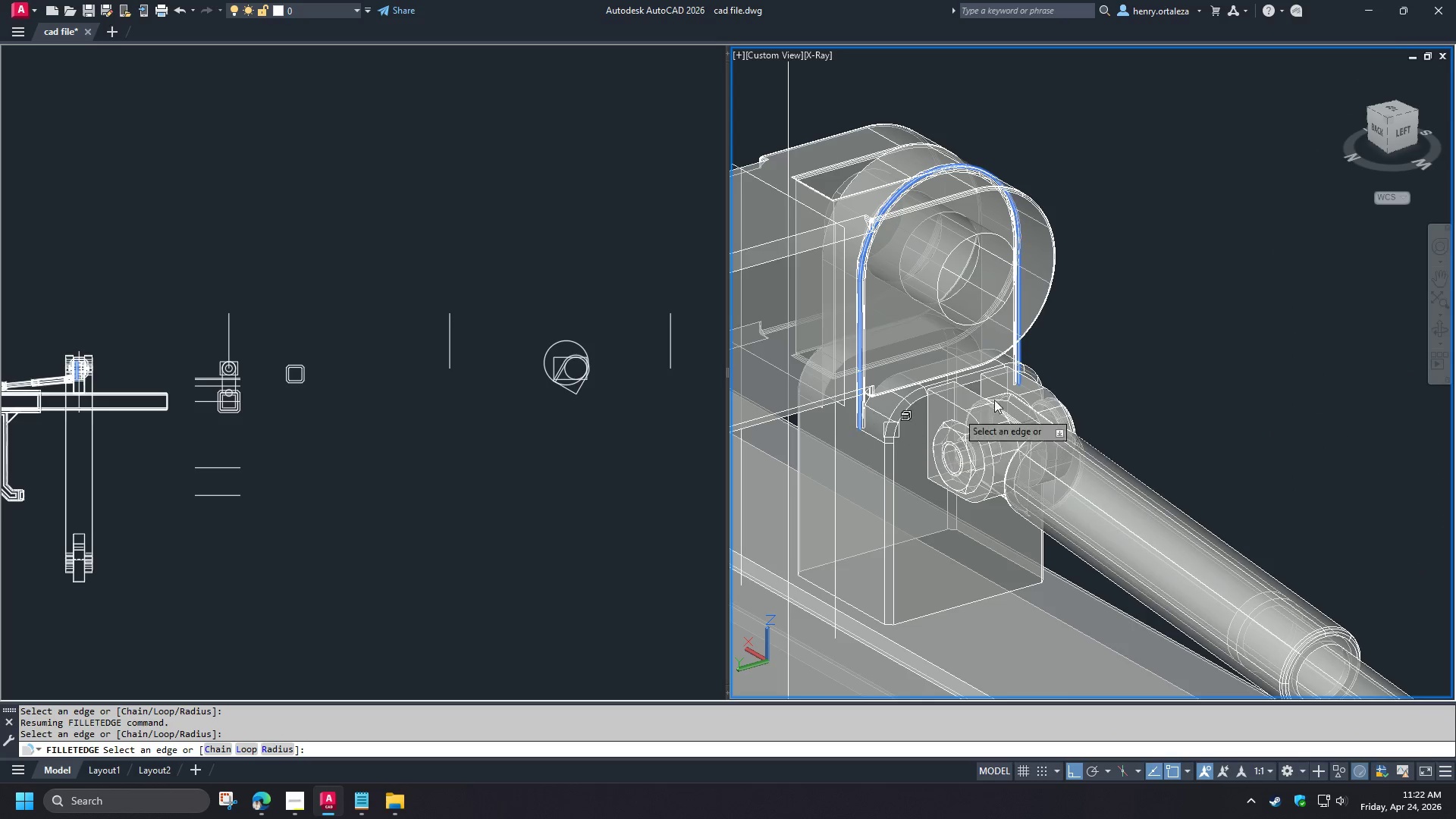 
key(Shift+ShiftLeft)
 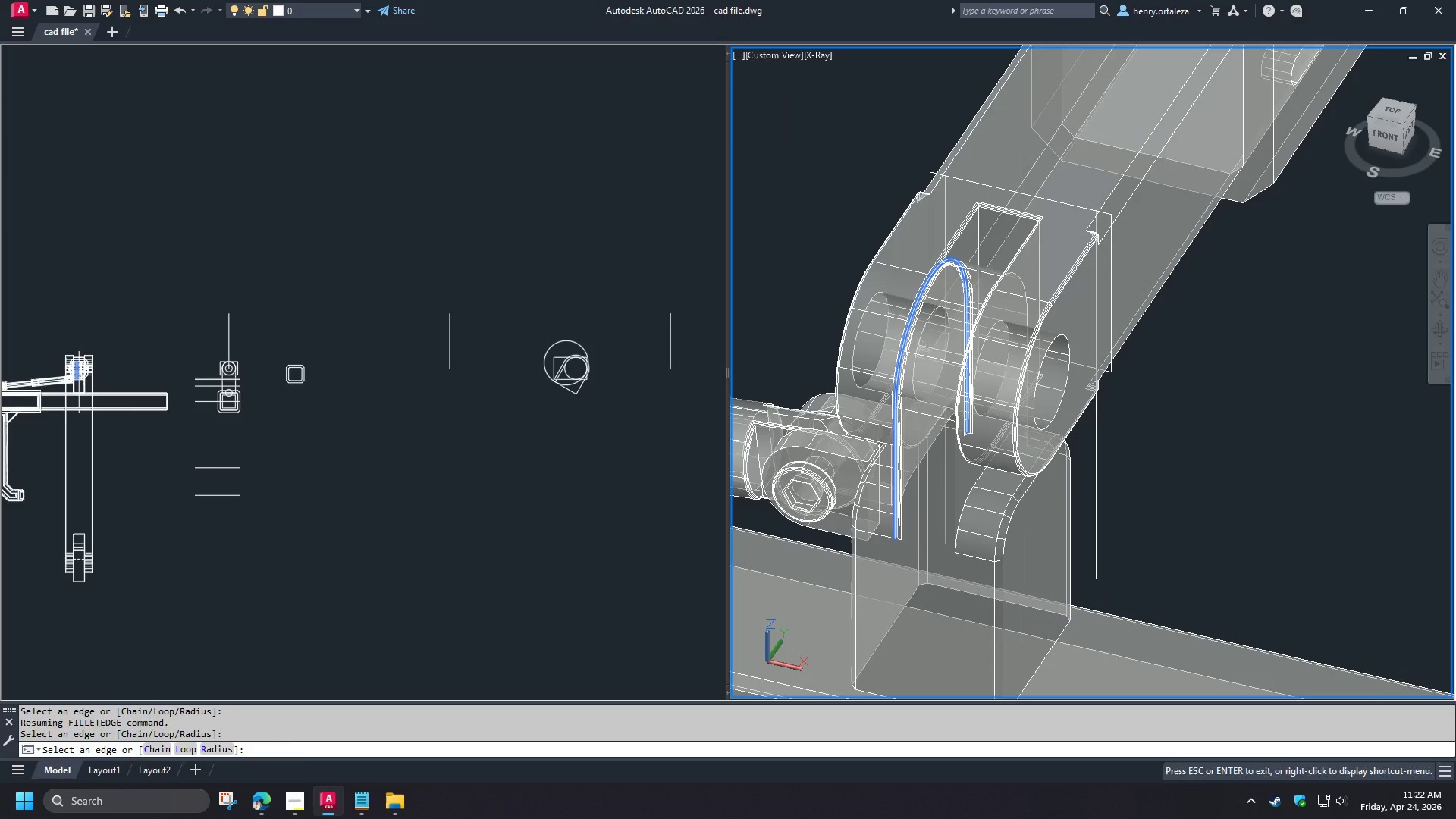 
key(Shift+ShiftLeft)
 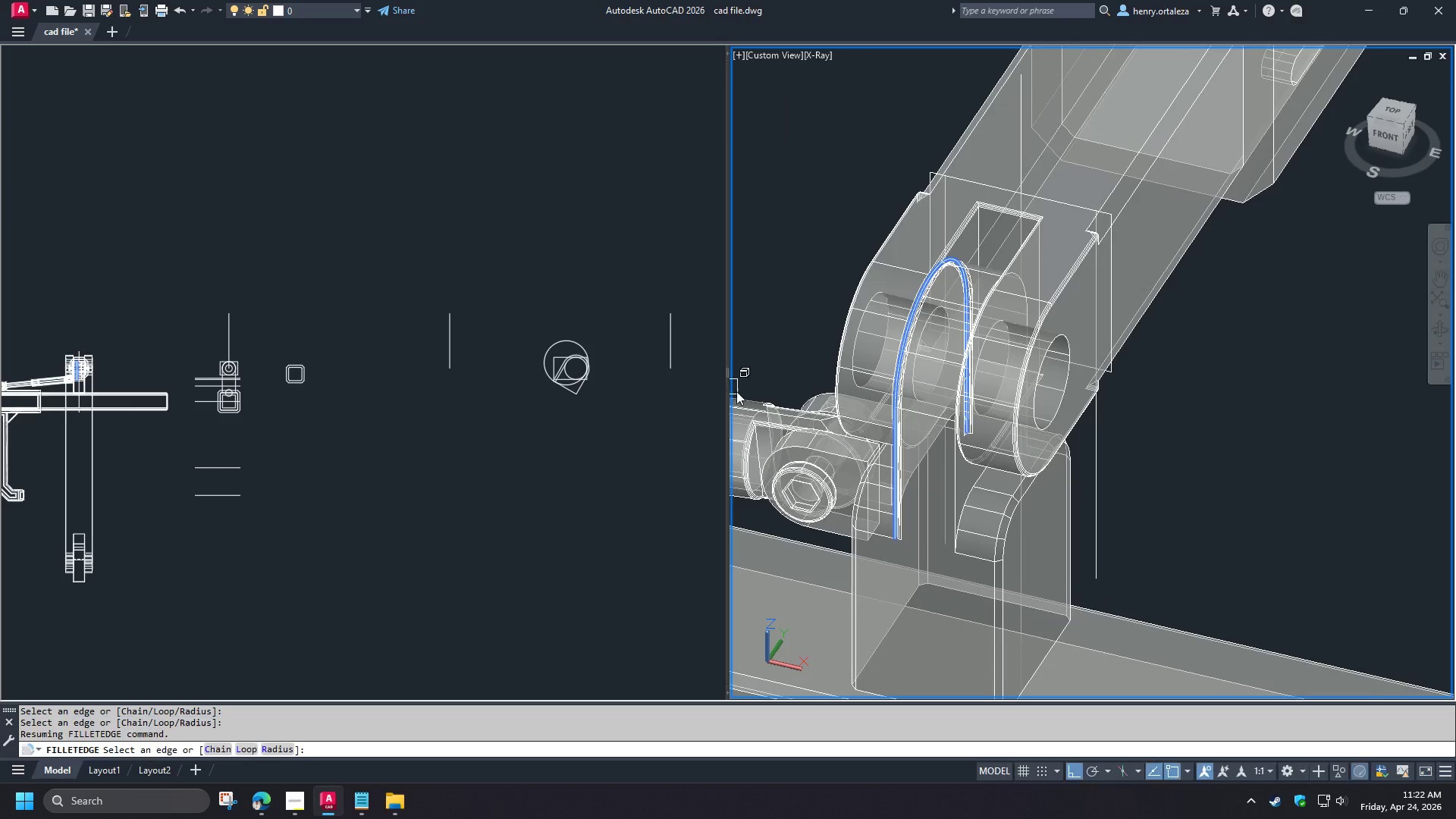 
key(Shift+ShiftLeft)
 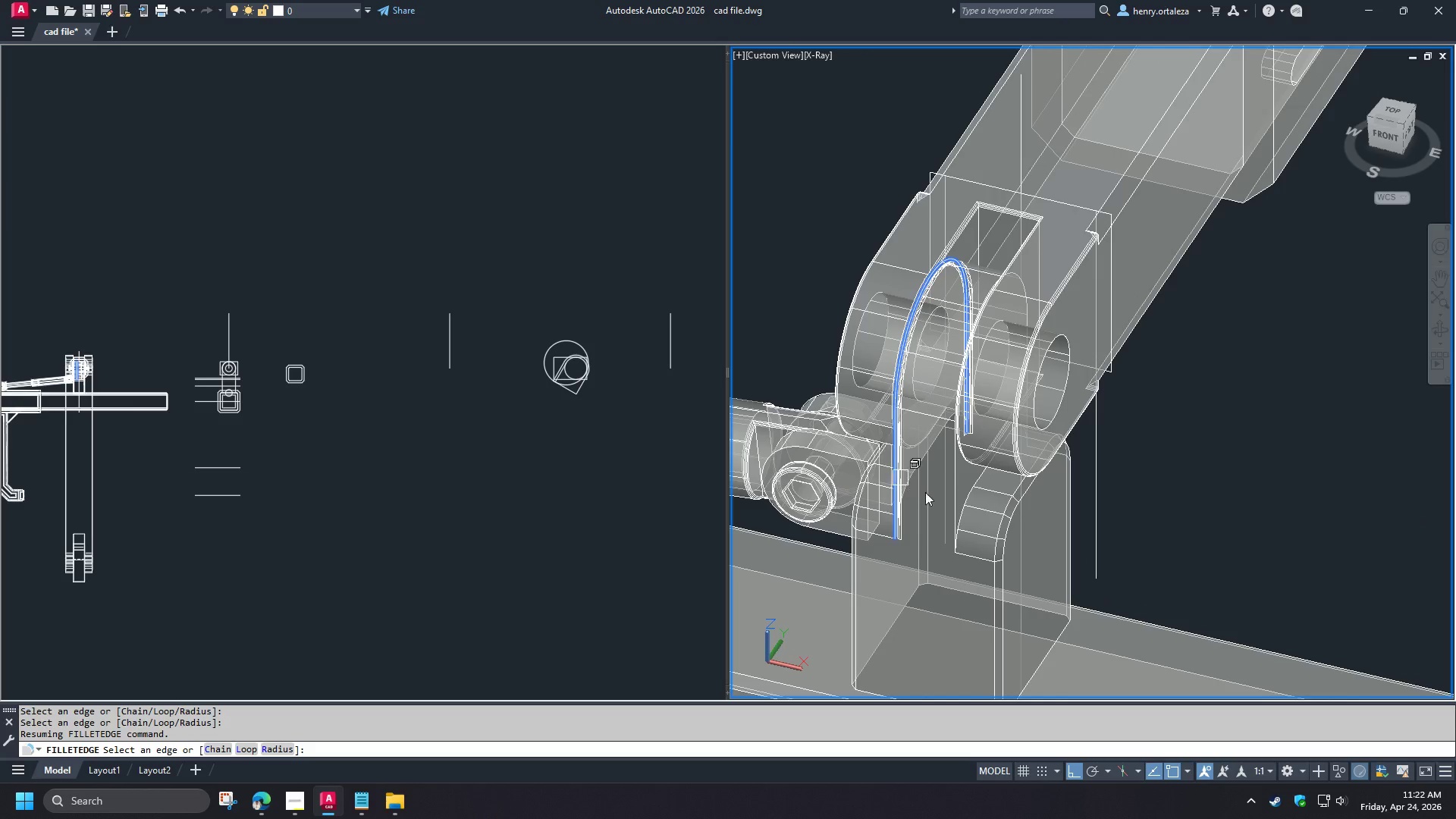 
scroll: coordinate [982, 491], scroll_direction: up, amount: 1.0
 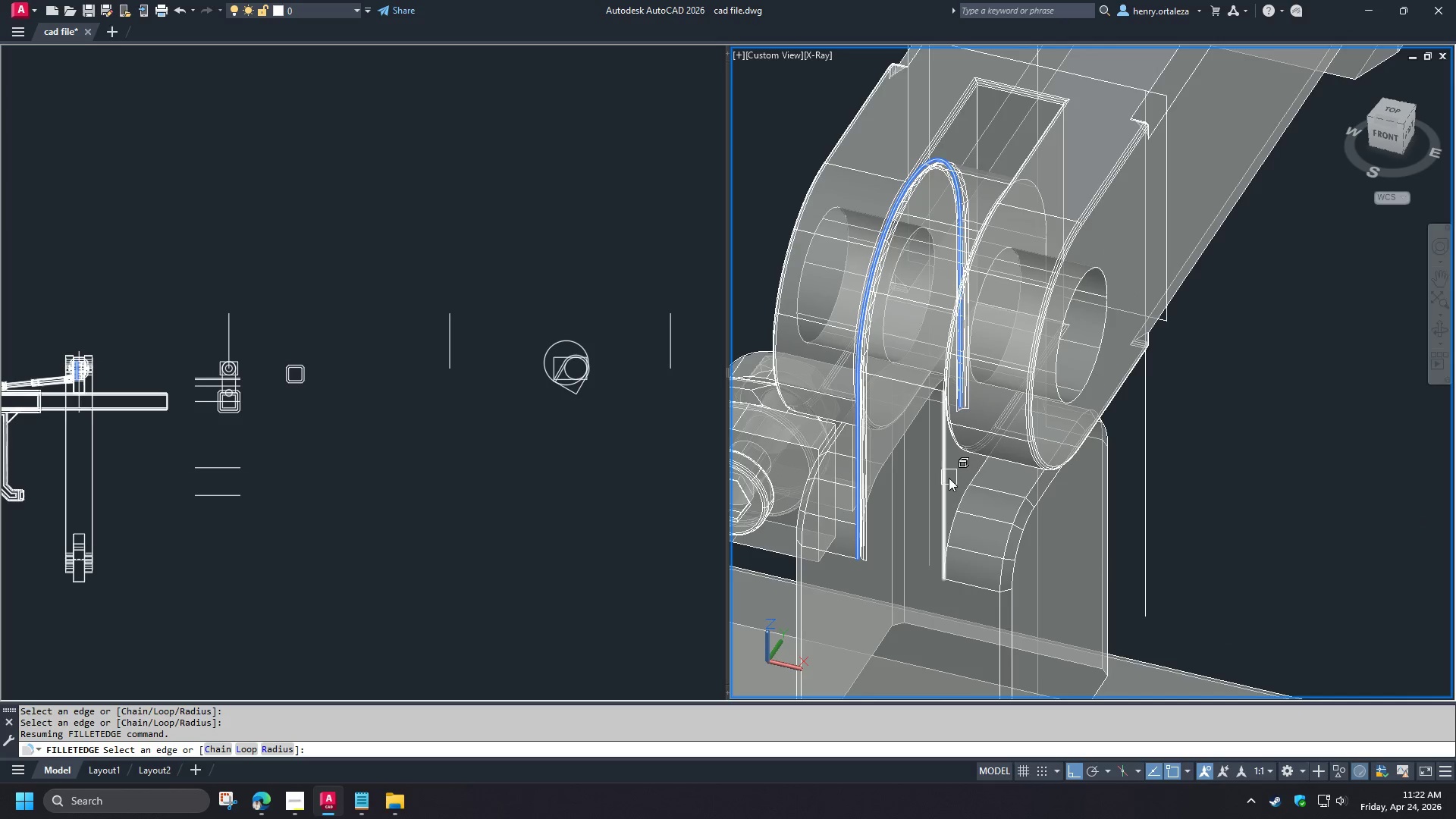 
left_click([949, 478])
 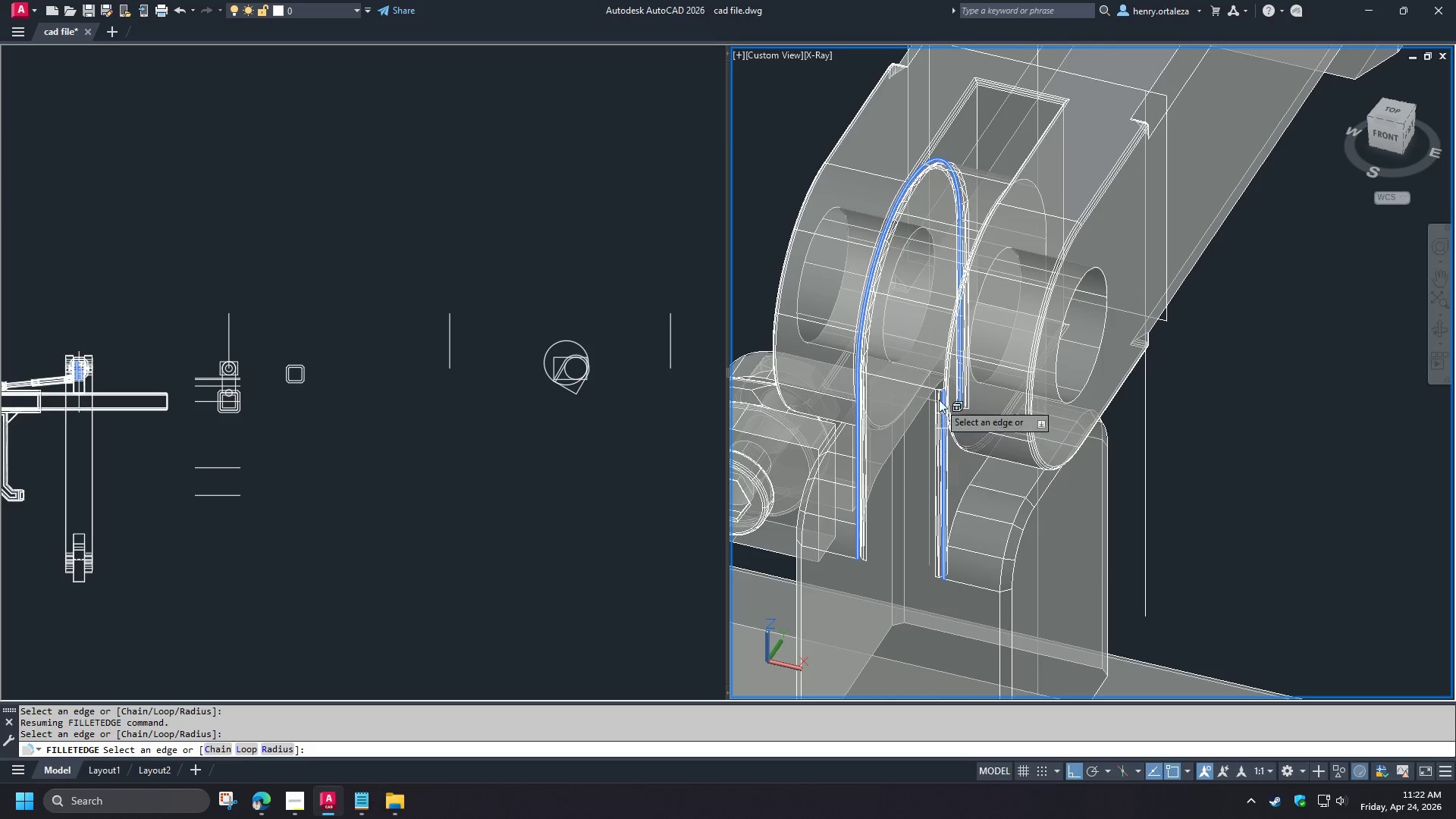 
scroll: coordinate [937, 381], scroll_direction: up, amount: 6.0
 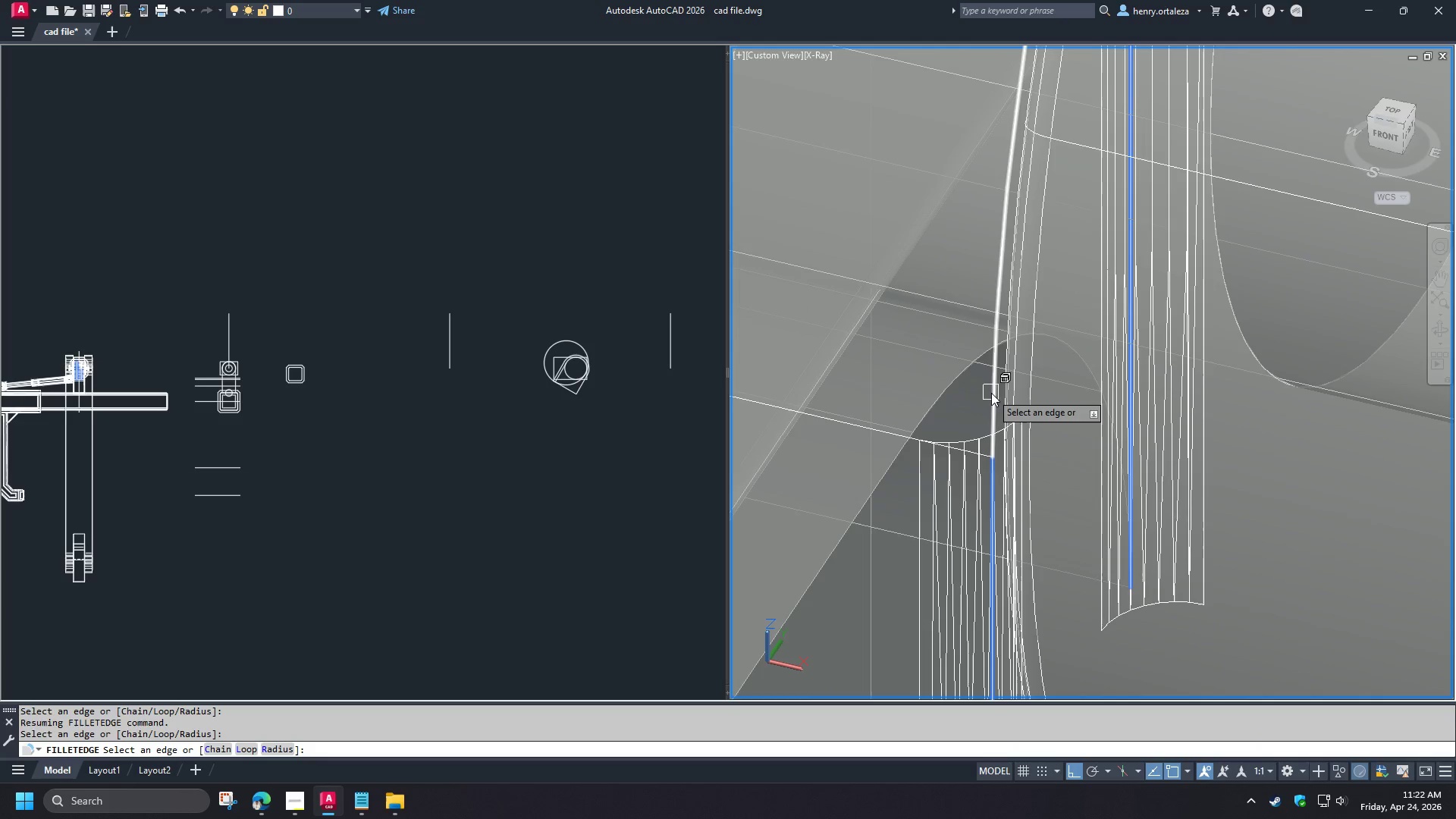 
left_click([991, 393])
 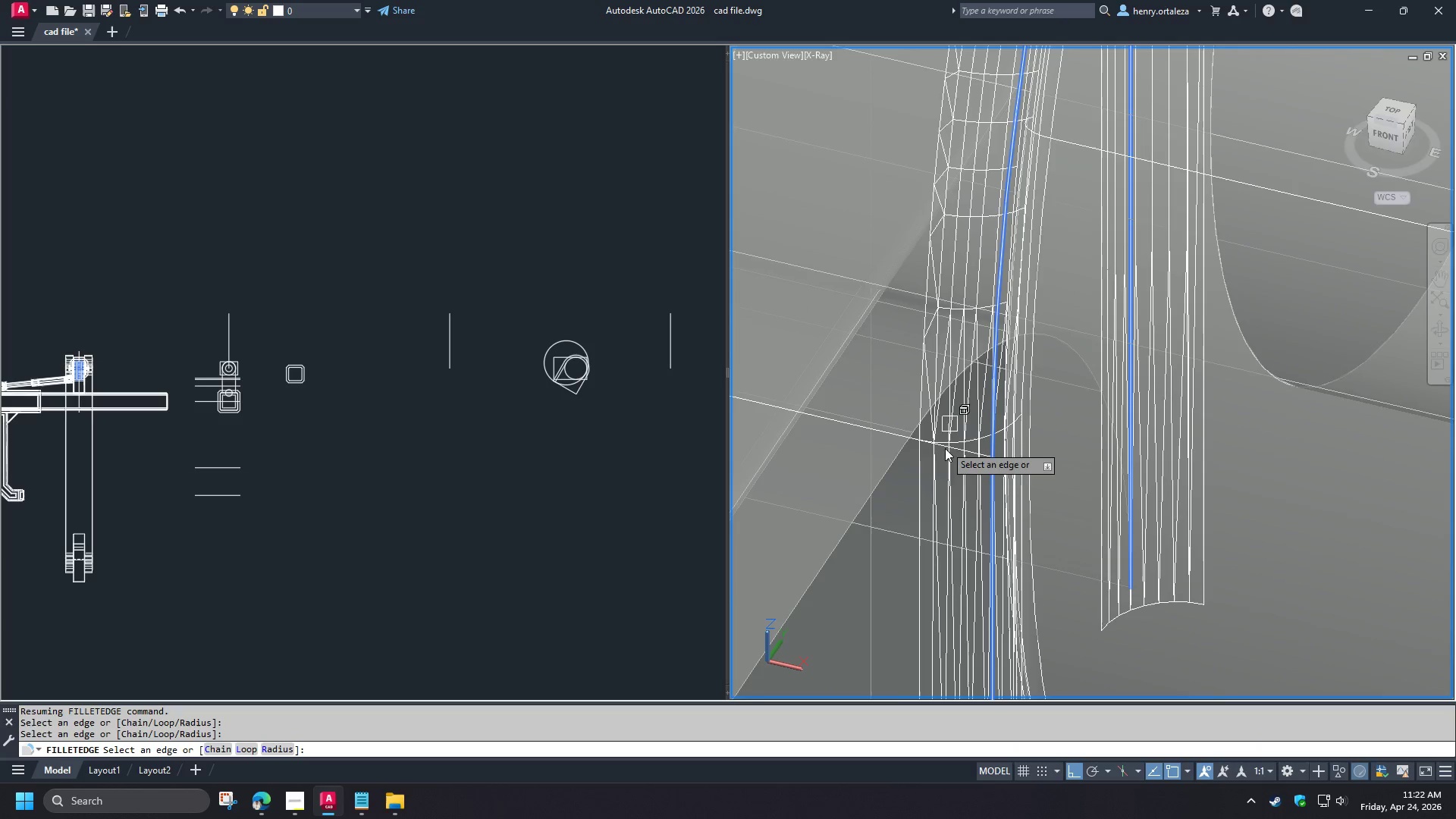 
scroll: coordinate [940, 460], scroll_direction: down, amount: 5.0
 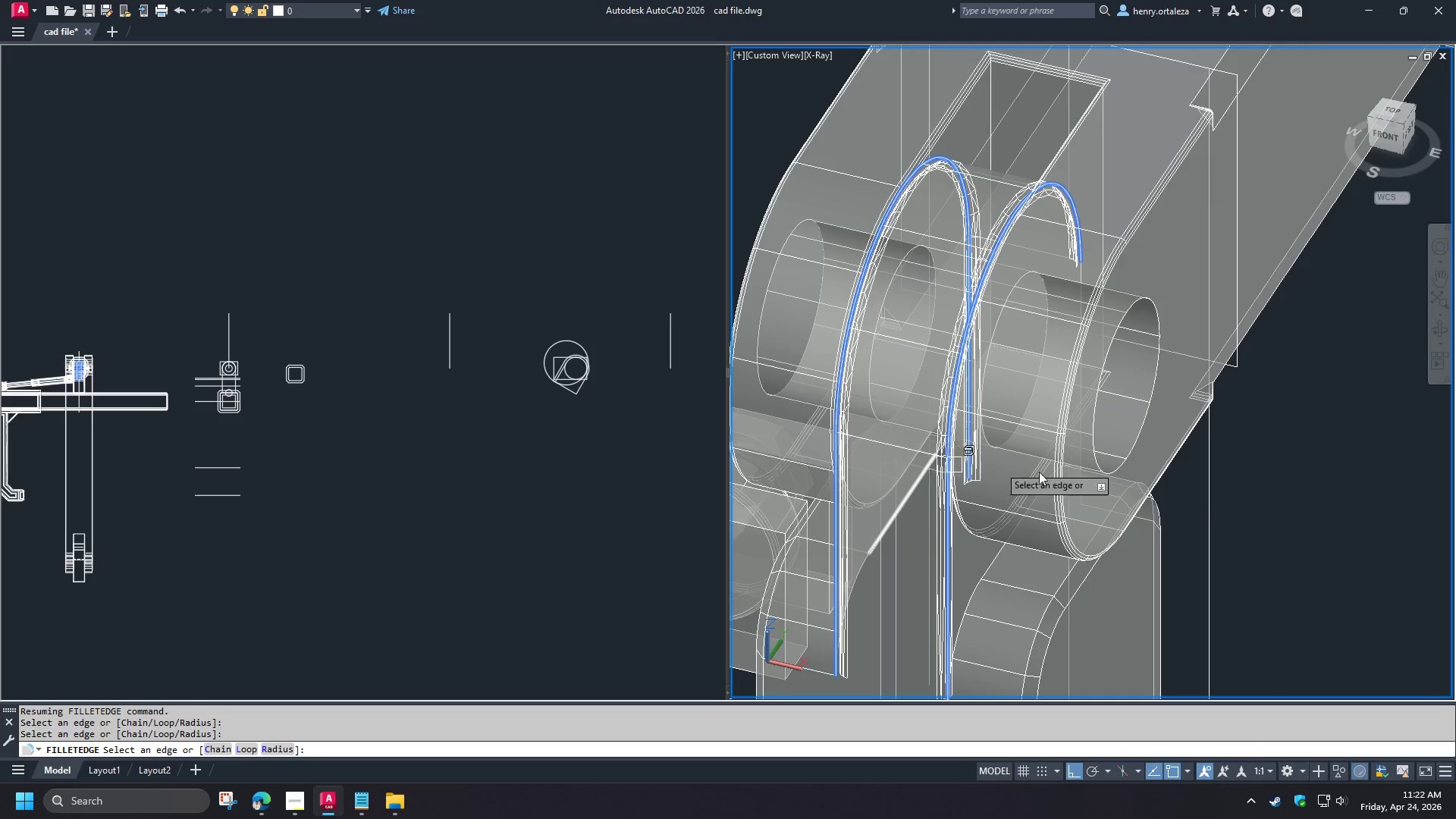 
hold_key(key=ShiftLeft, duration=0.95)
 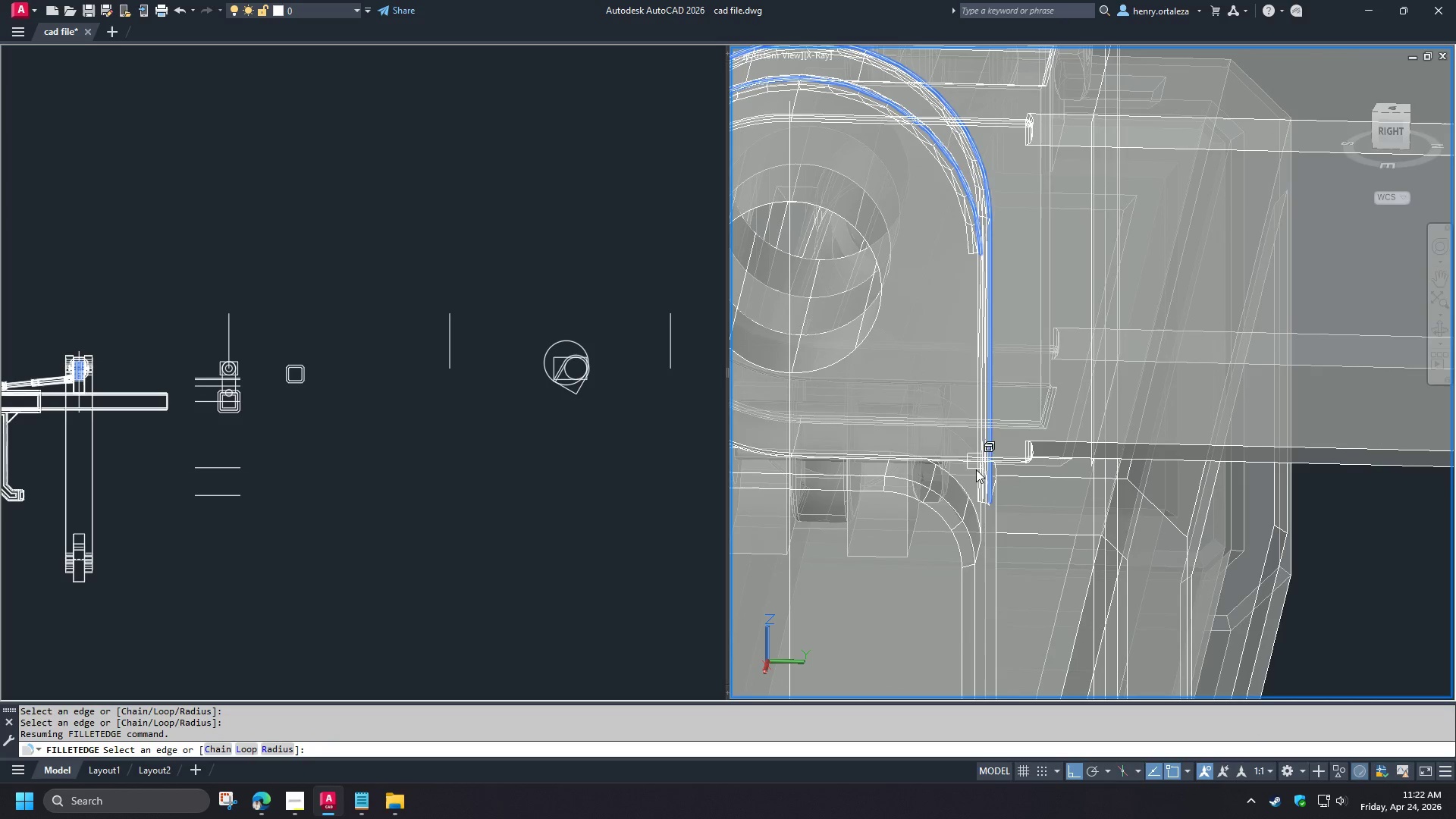 
hold_key(key=ShiftLeft, duration=0.72)
 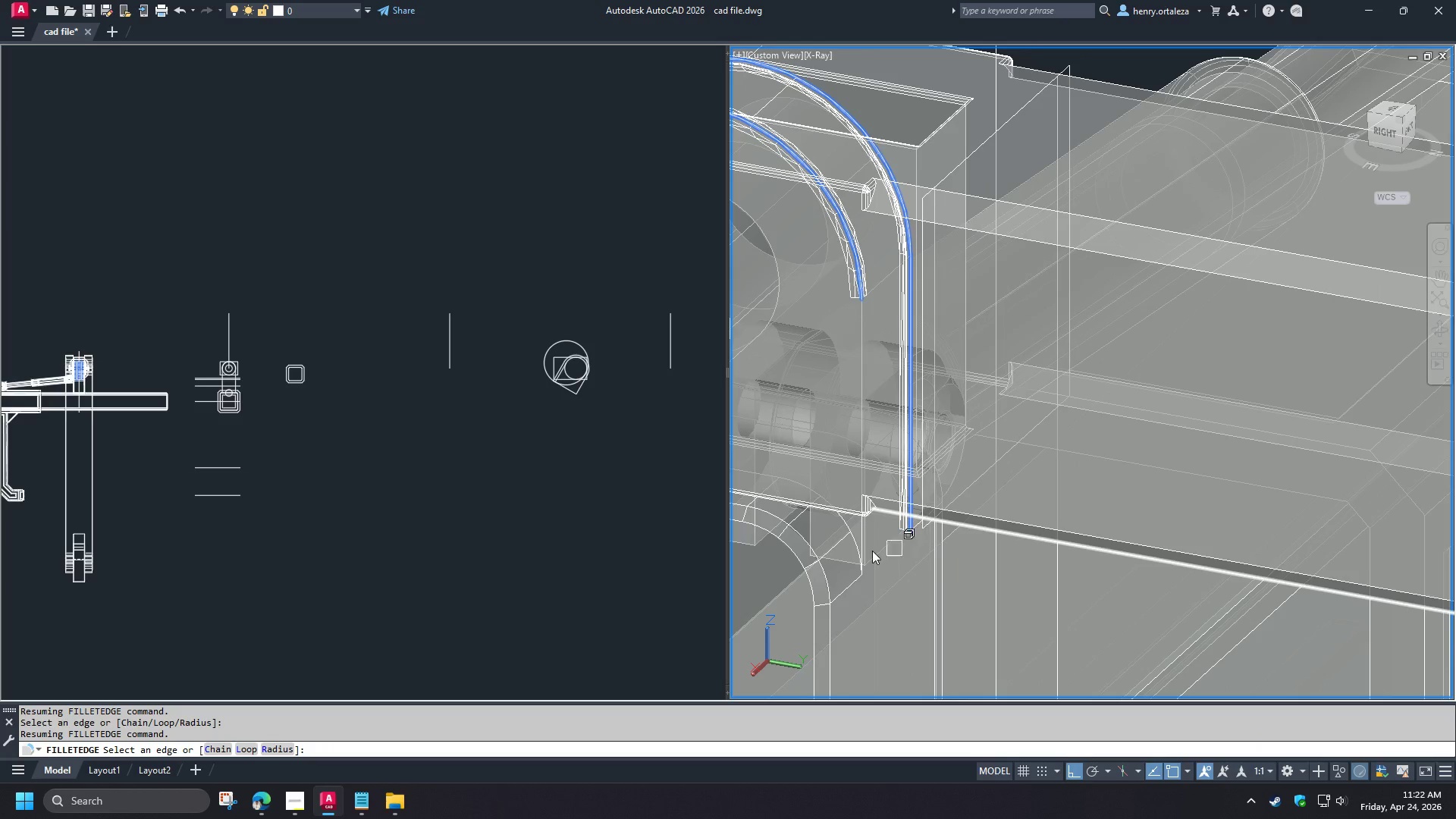 
scroll: coordinate [861, 547], scroll_direction: up, amount: 3.0
 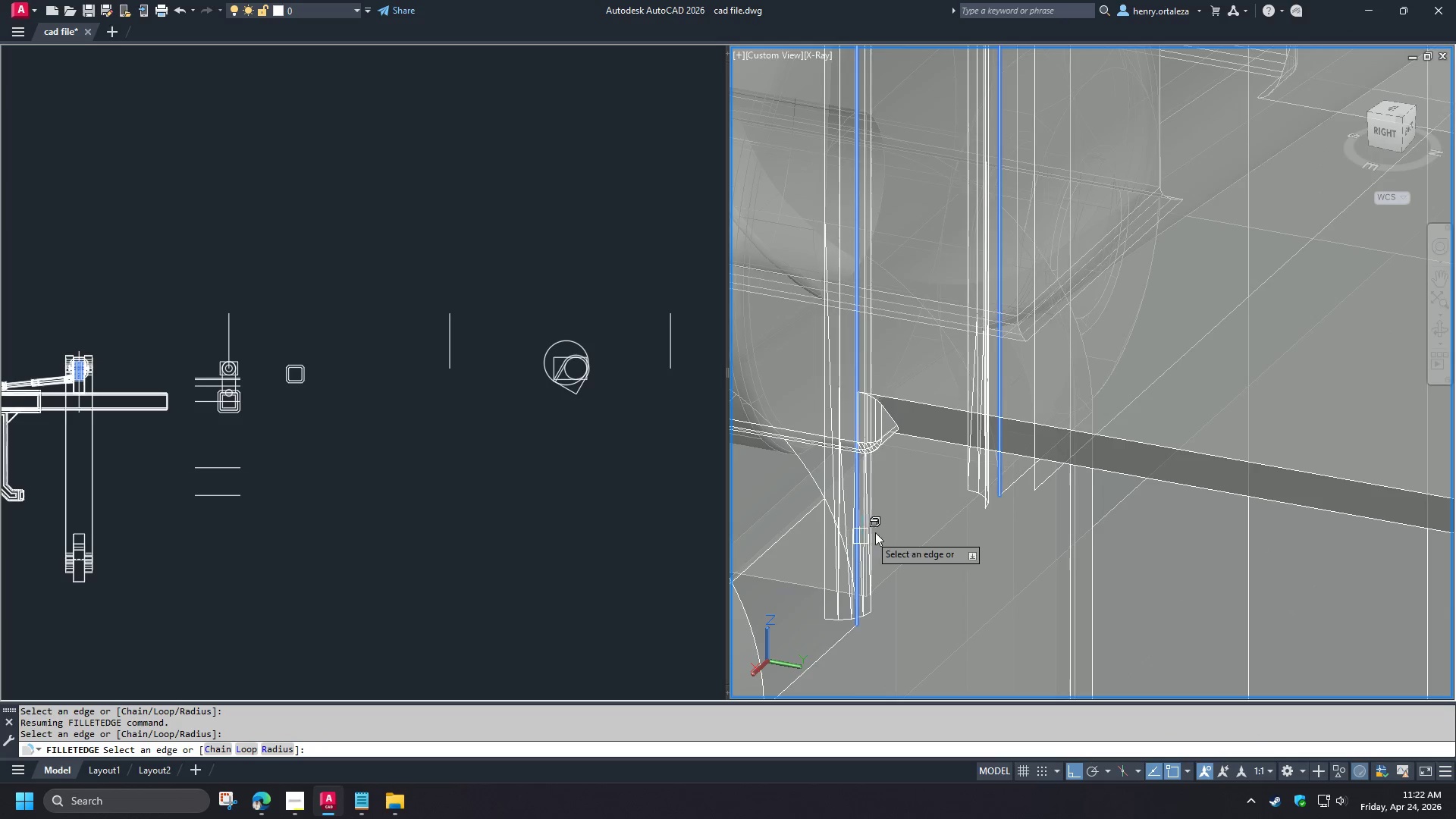 
scroll: coordinate [983, 503], scroll_direction: down, amount: 3.0
 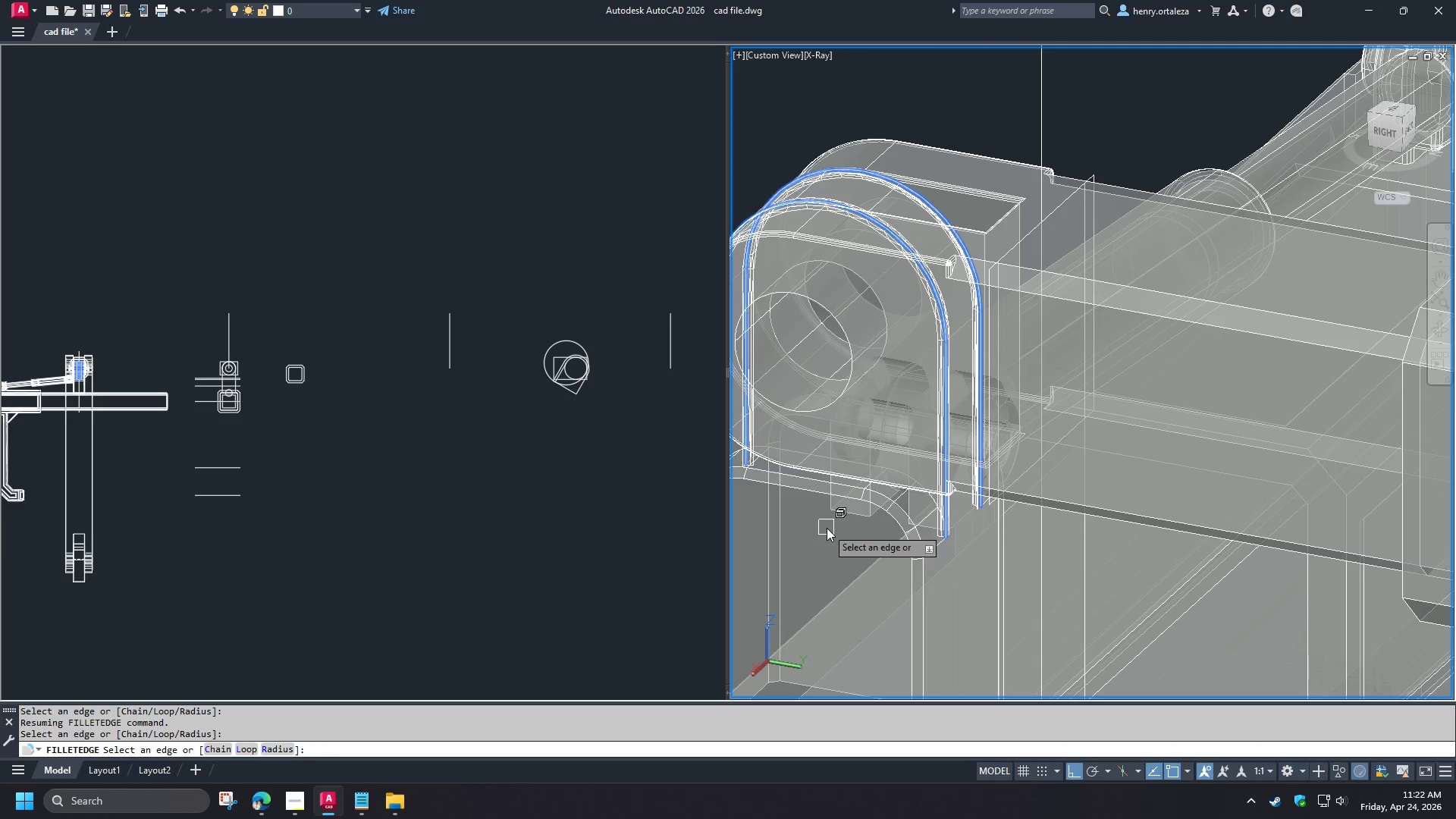 
hold_key(key=ShiftLeft, duration=1.16)
 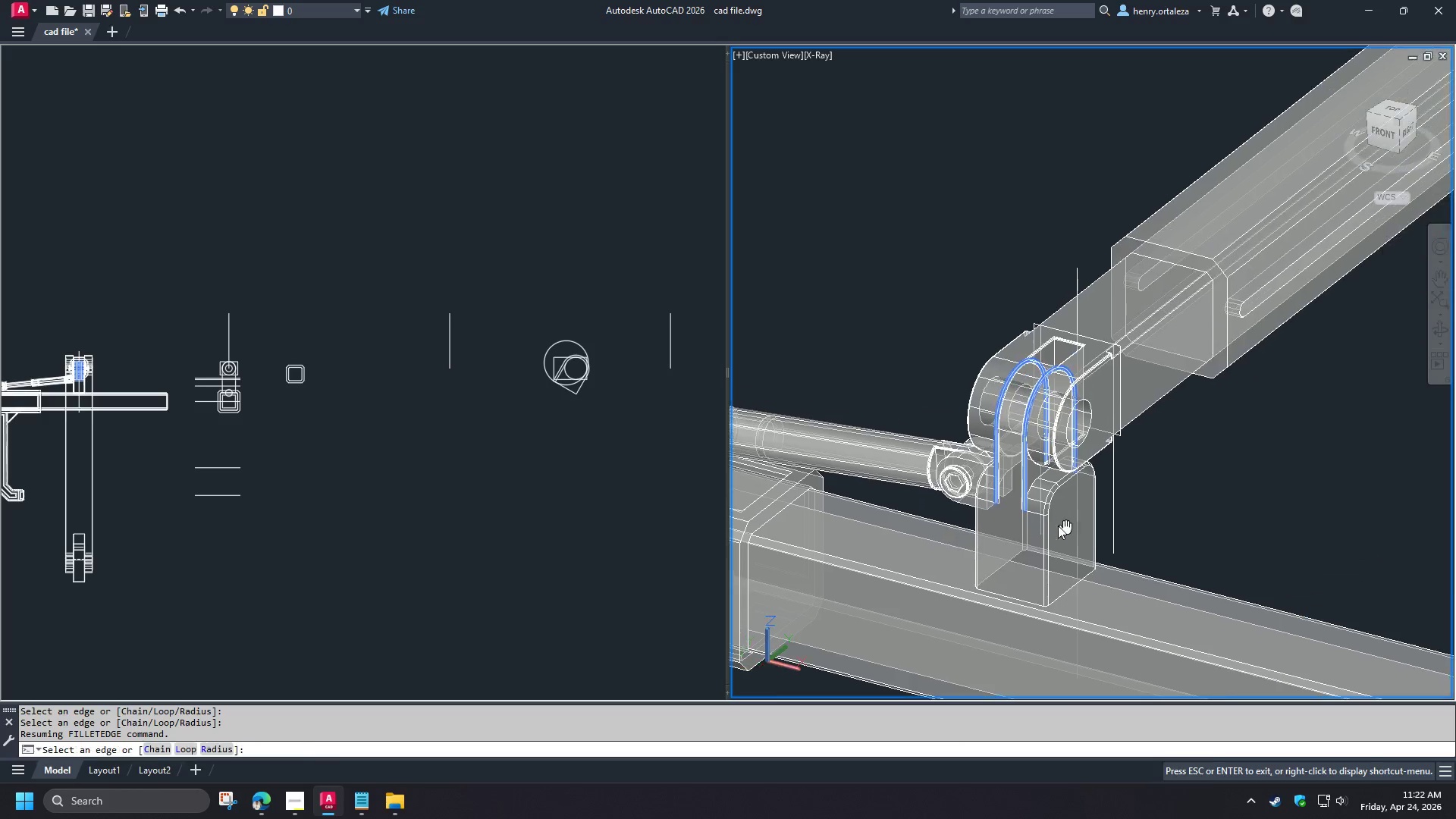 
scroll: coordinate [941, 499], scroll_direction: down, amount: 2.0
 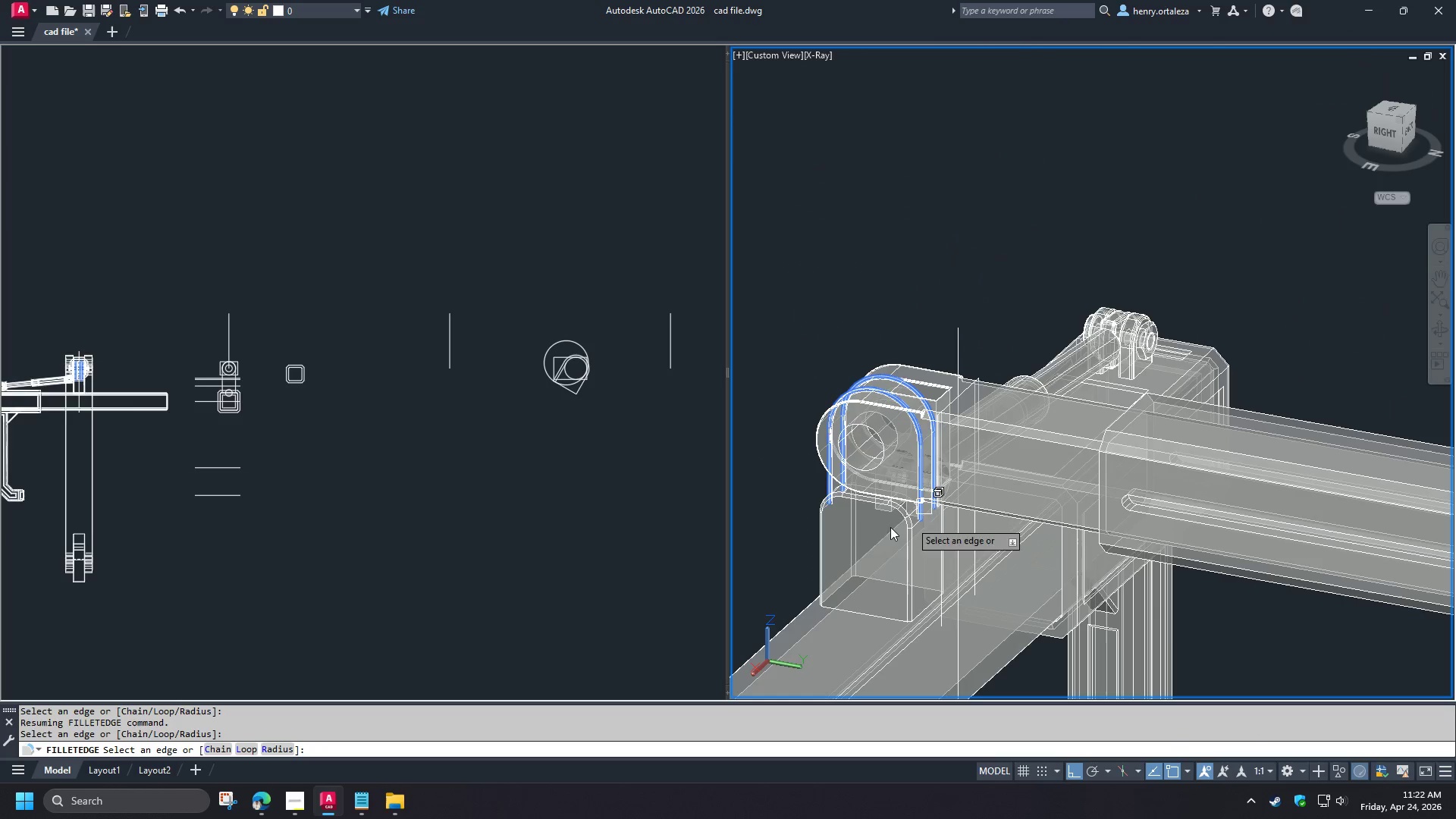 
key(Space)
 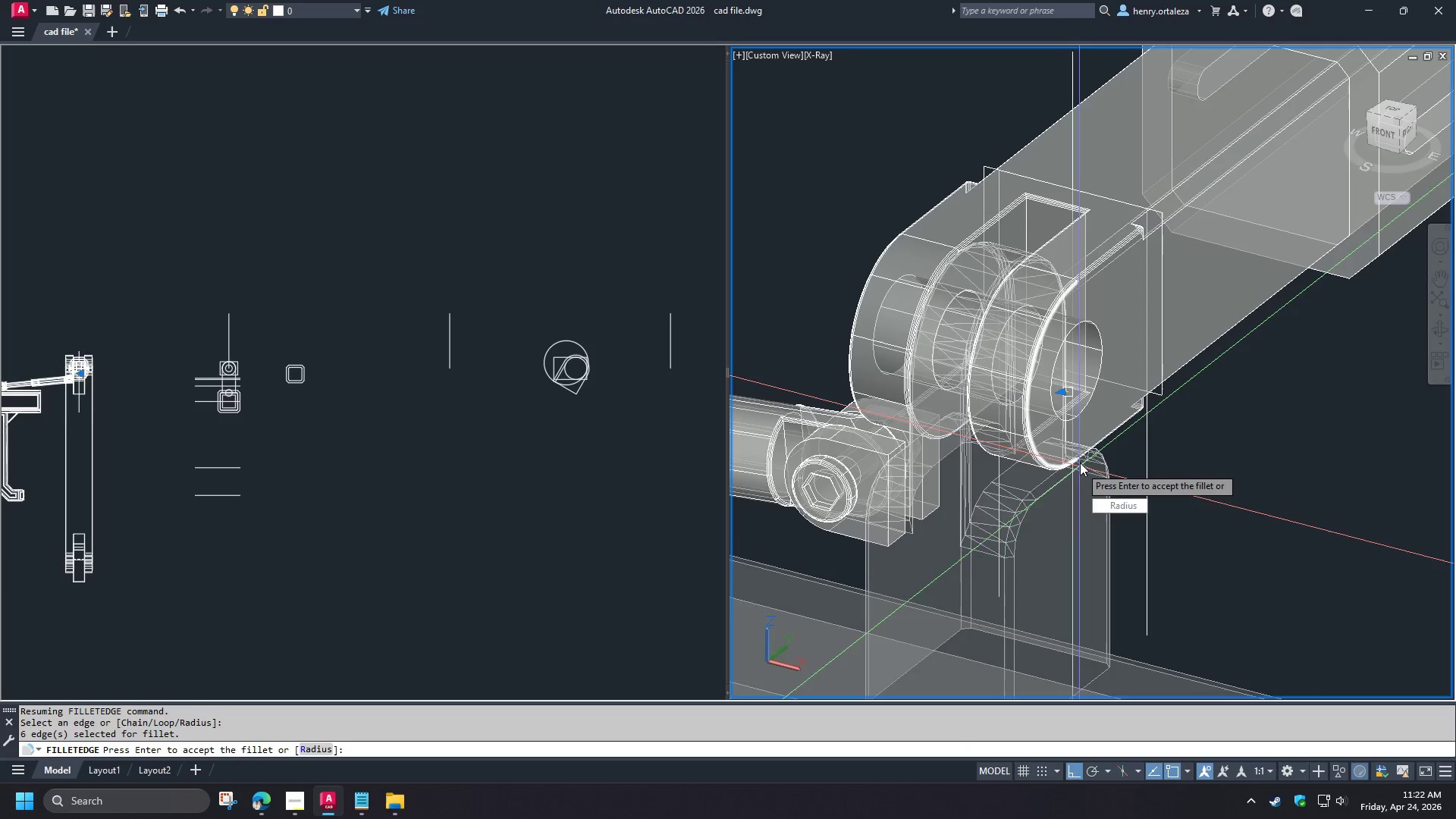 
scroll: coordinate [1081, 469], scroll_direction: up, amount: 2.0
 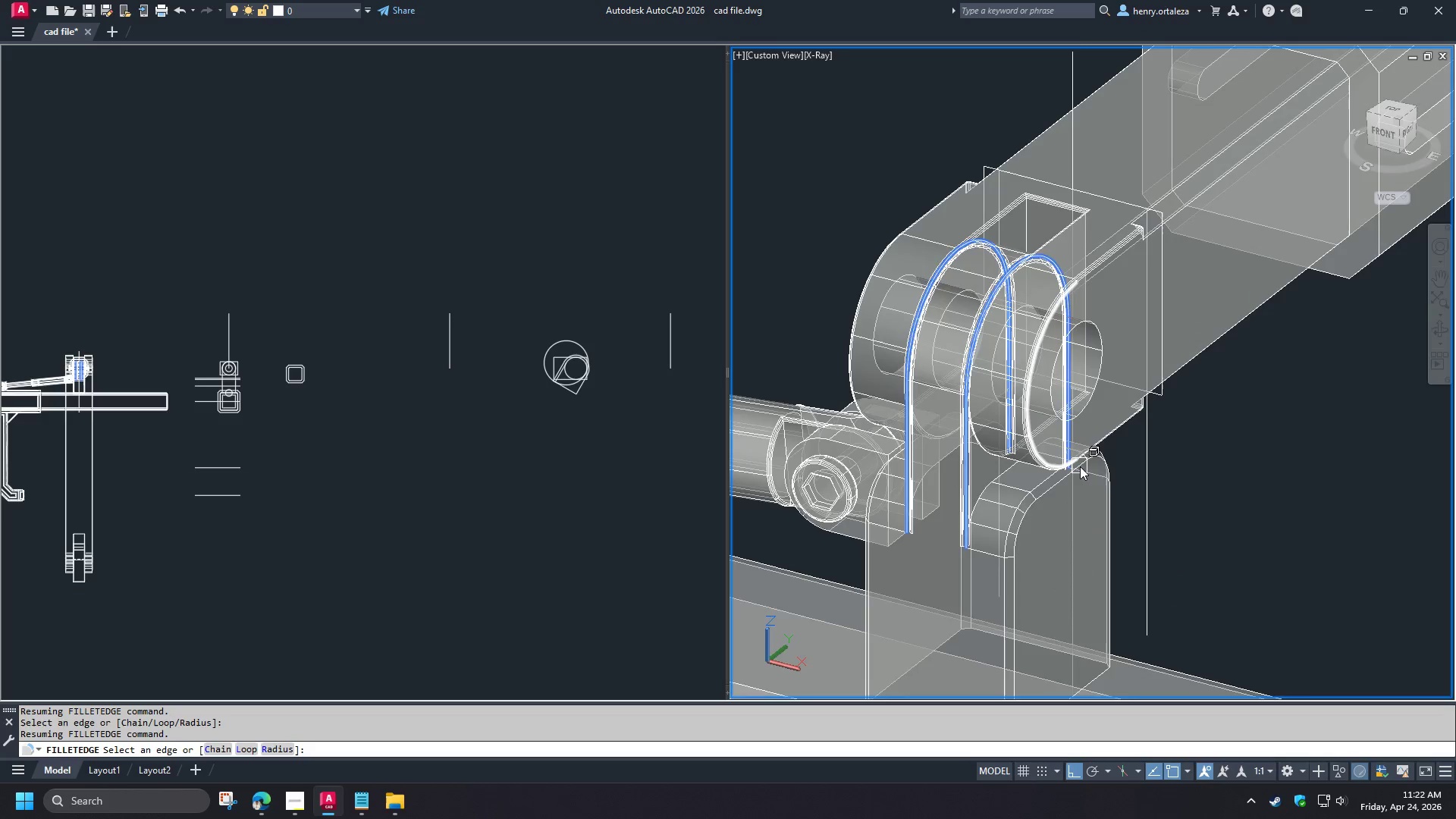 
key(Space)
 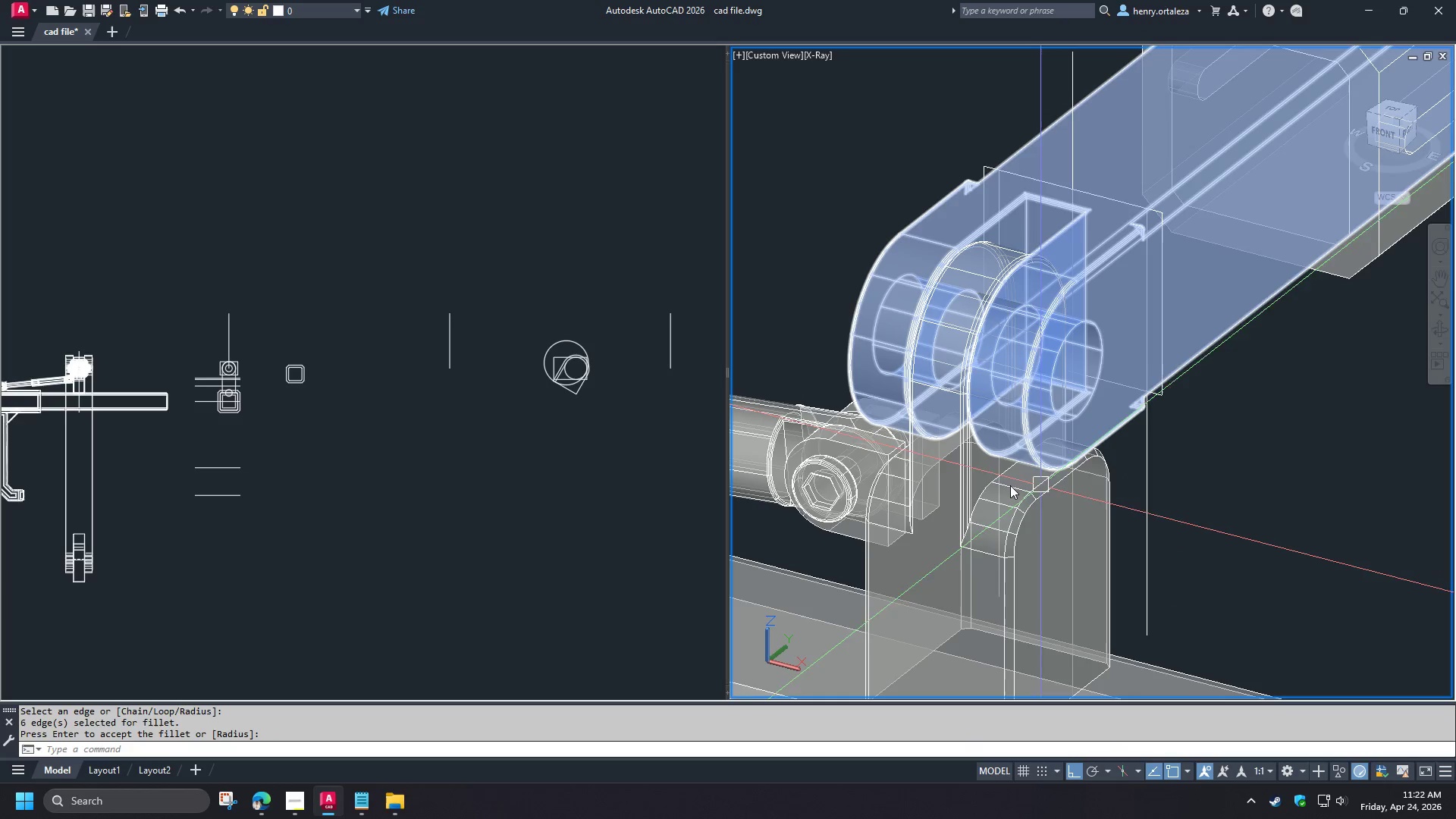 
scroll: coordinate [959, 455], scroll_direction: up, amount: 2.0
 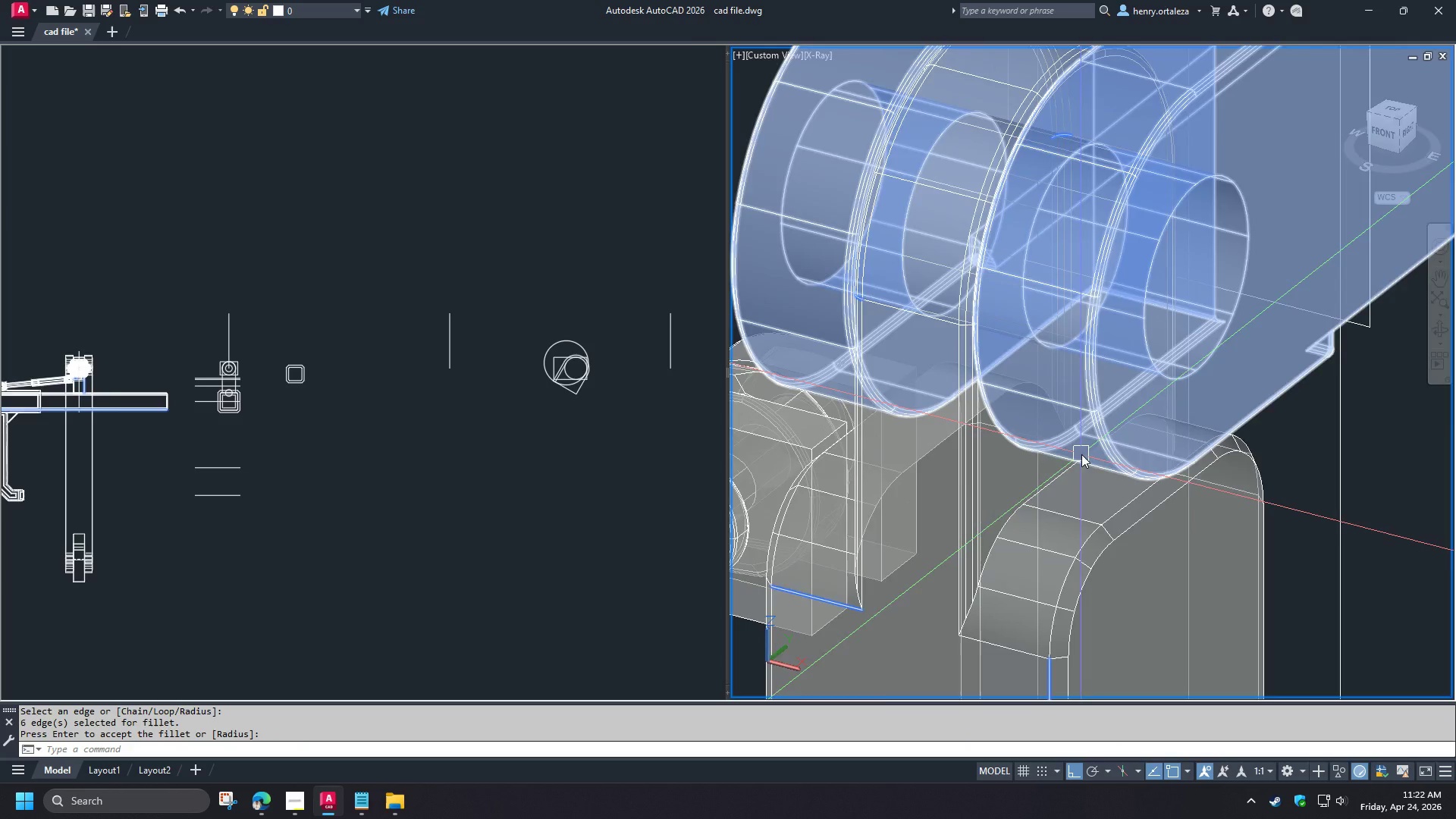 
hold_key(key=ShiftLeft, duration=1.52)
 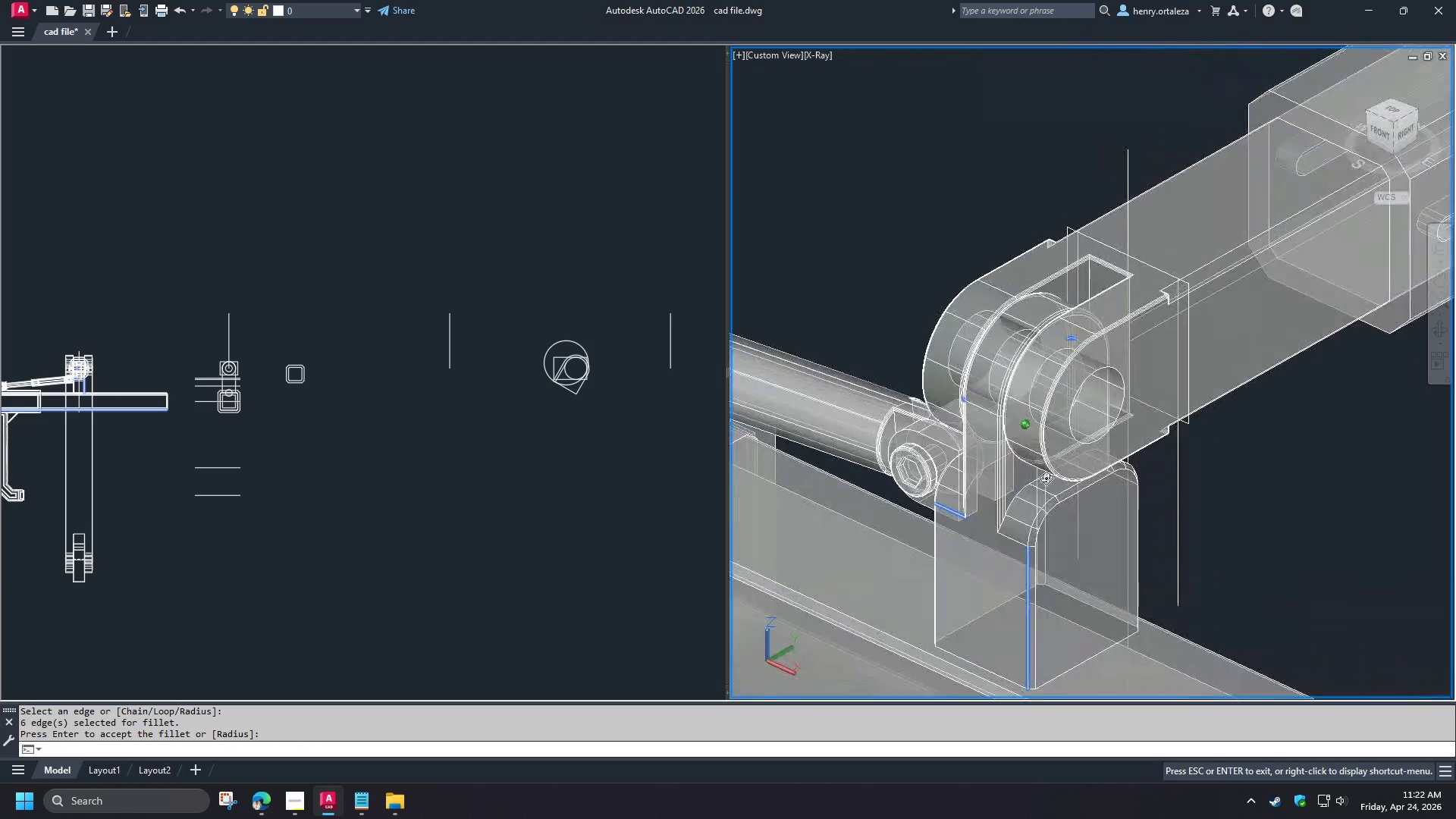 
scroll: coordinate [1081, 454], scroll_direction: down, amount: 2.0
 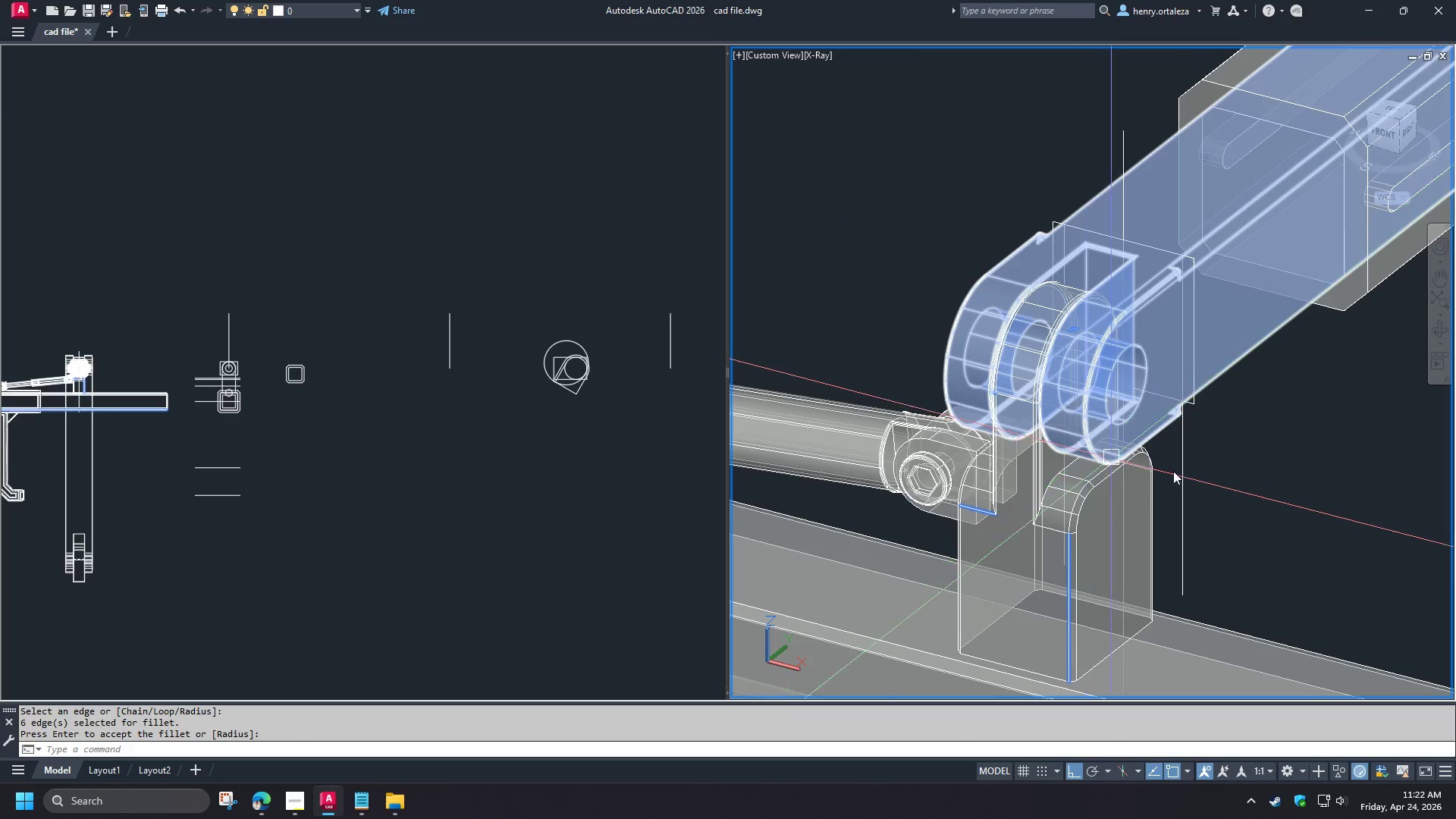 
hold_key(key=ShiftLeft, duration=0.61)
 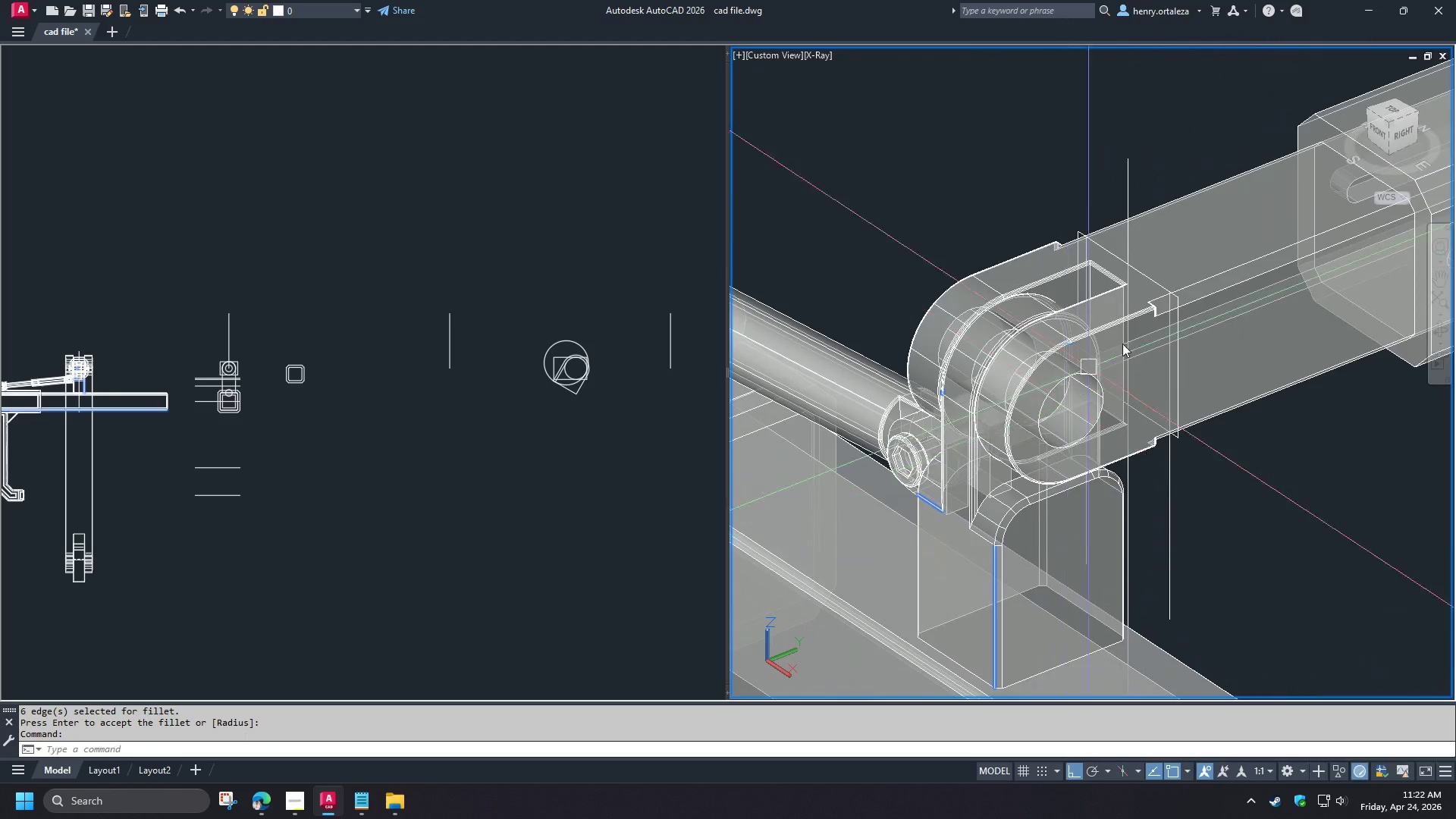 
scroll: coordinate [1027, 286], scroll_direction: up, amount: 6.0
 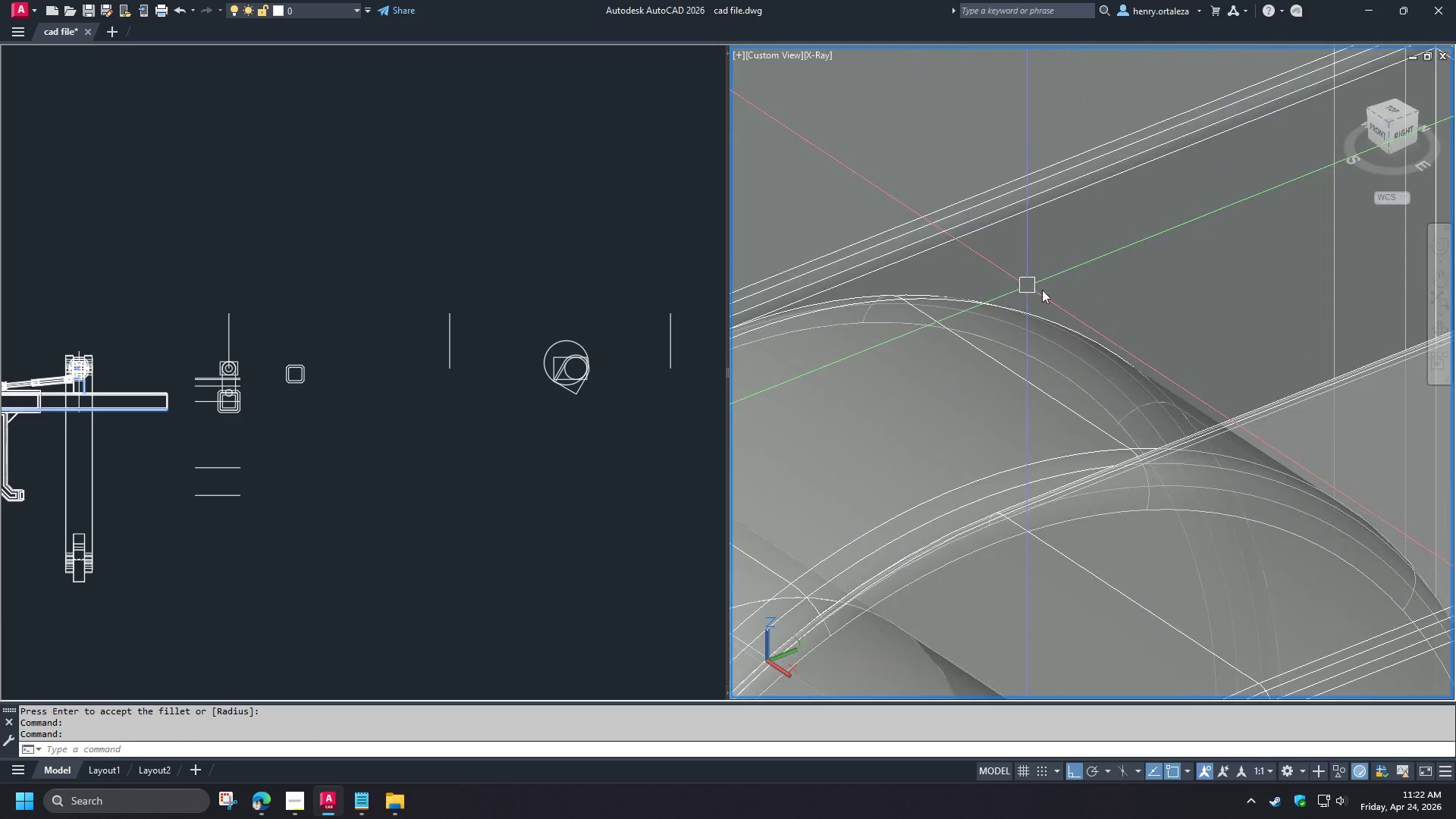 
hold_key(key=ShiftLeft, duration=1.5)
 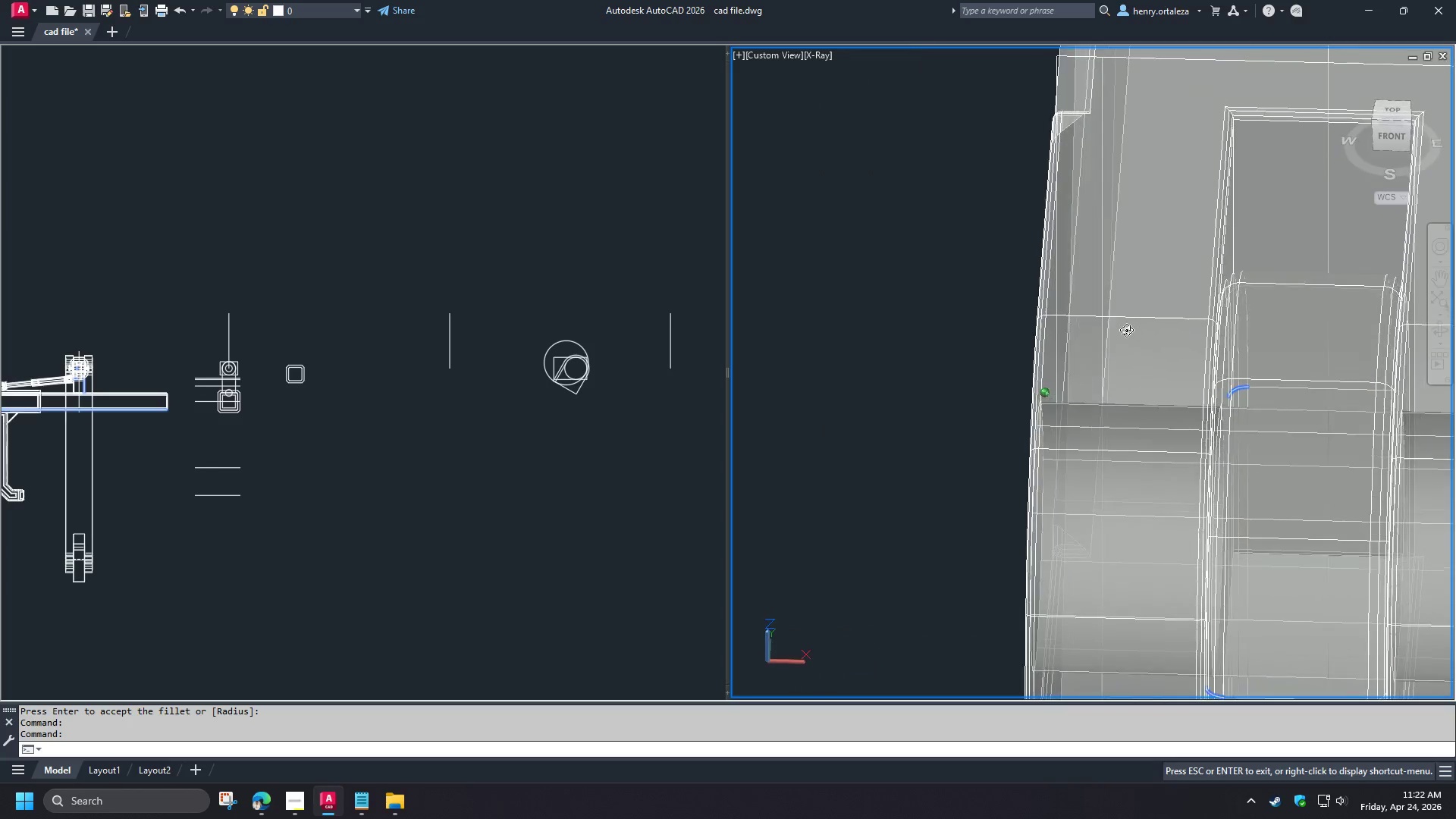 
scroll: coordinate [1071, 292], scroll_direction: down, amount: 2.0
 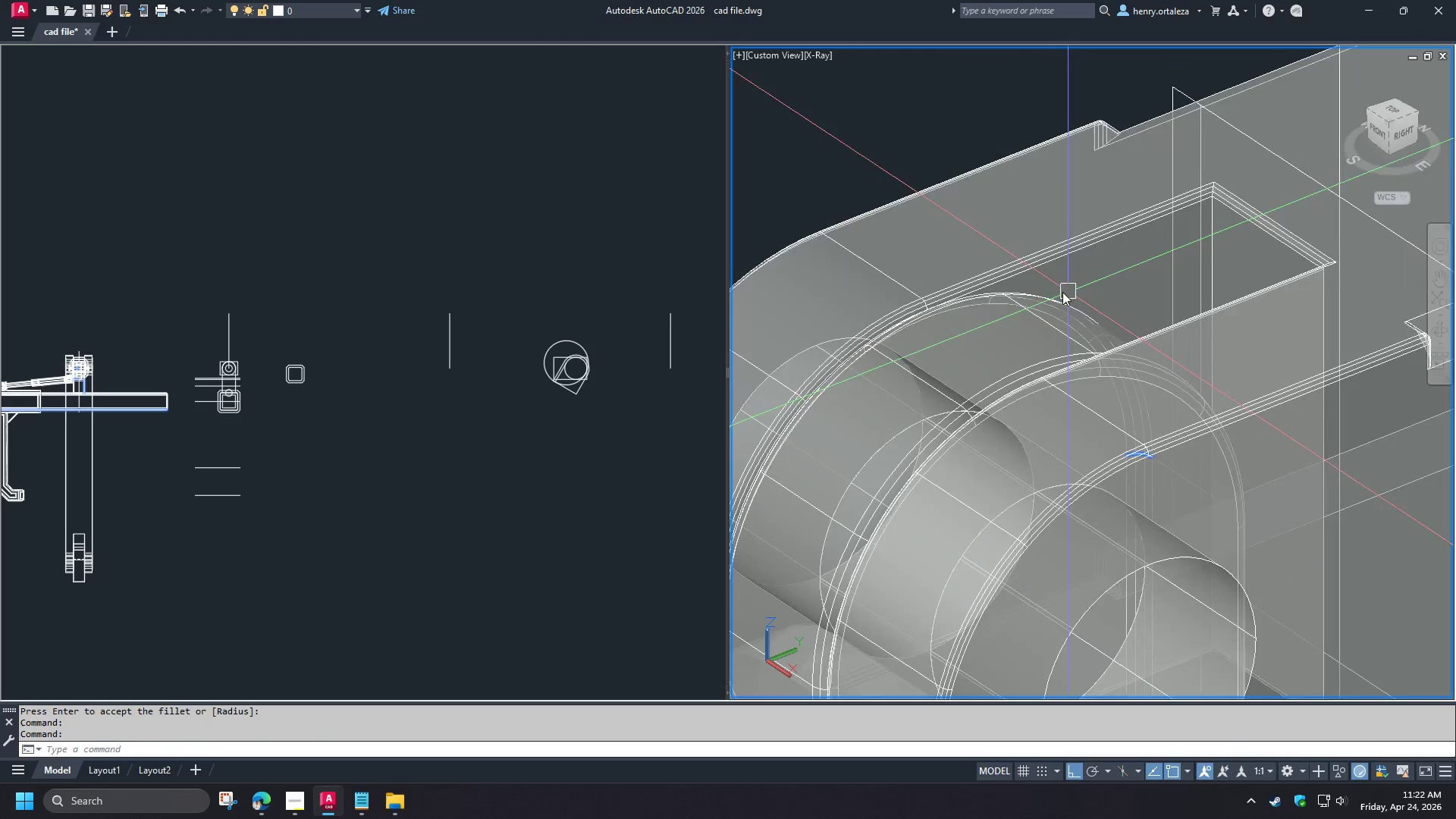 
hold_key(key=ShiftLeft, duration=1.5)
 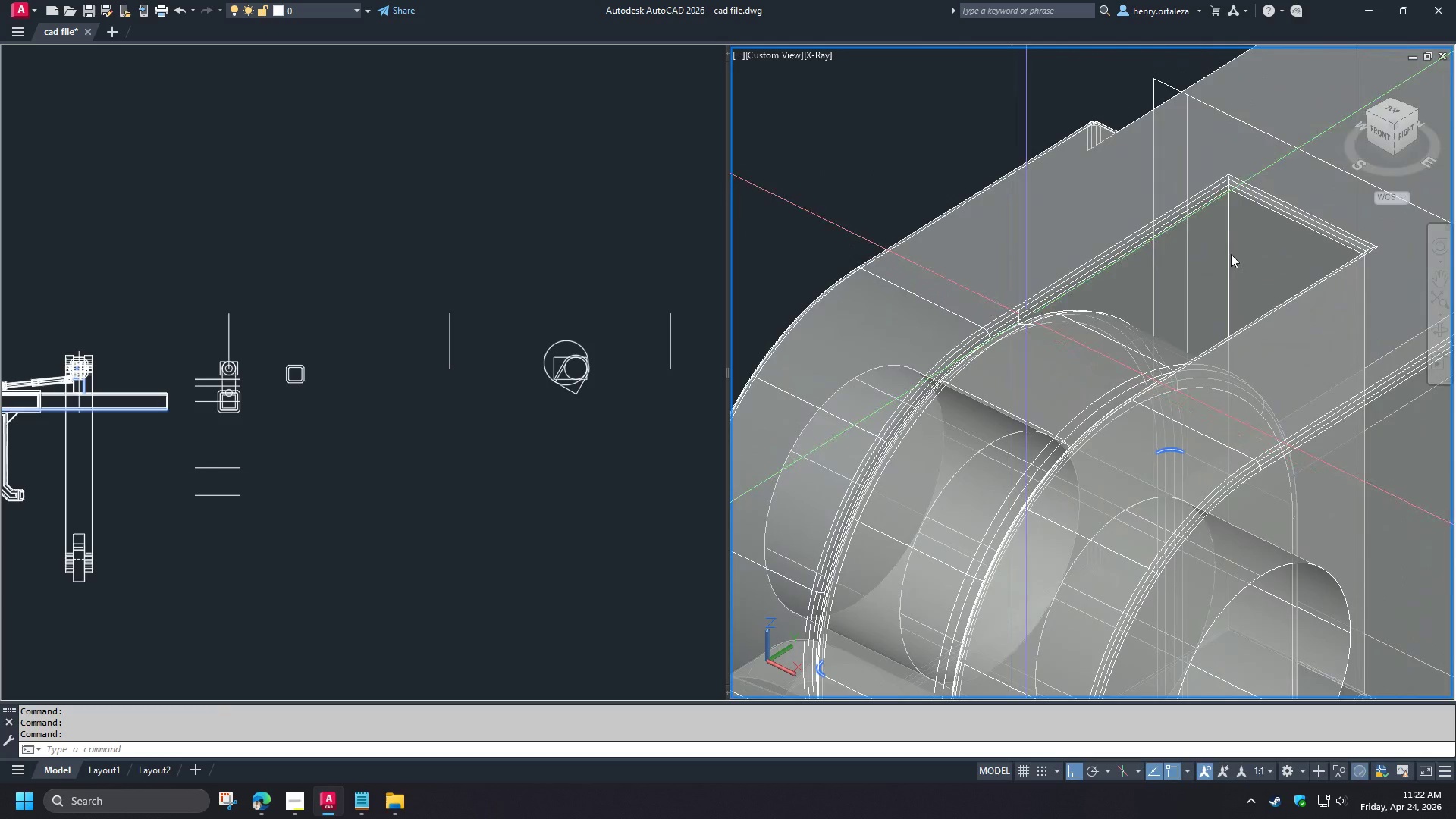 
hold_key(key=ShiftLeft, duration=0.36)
 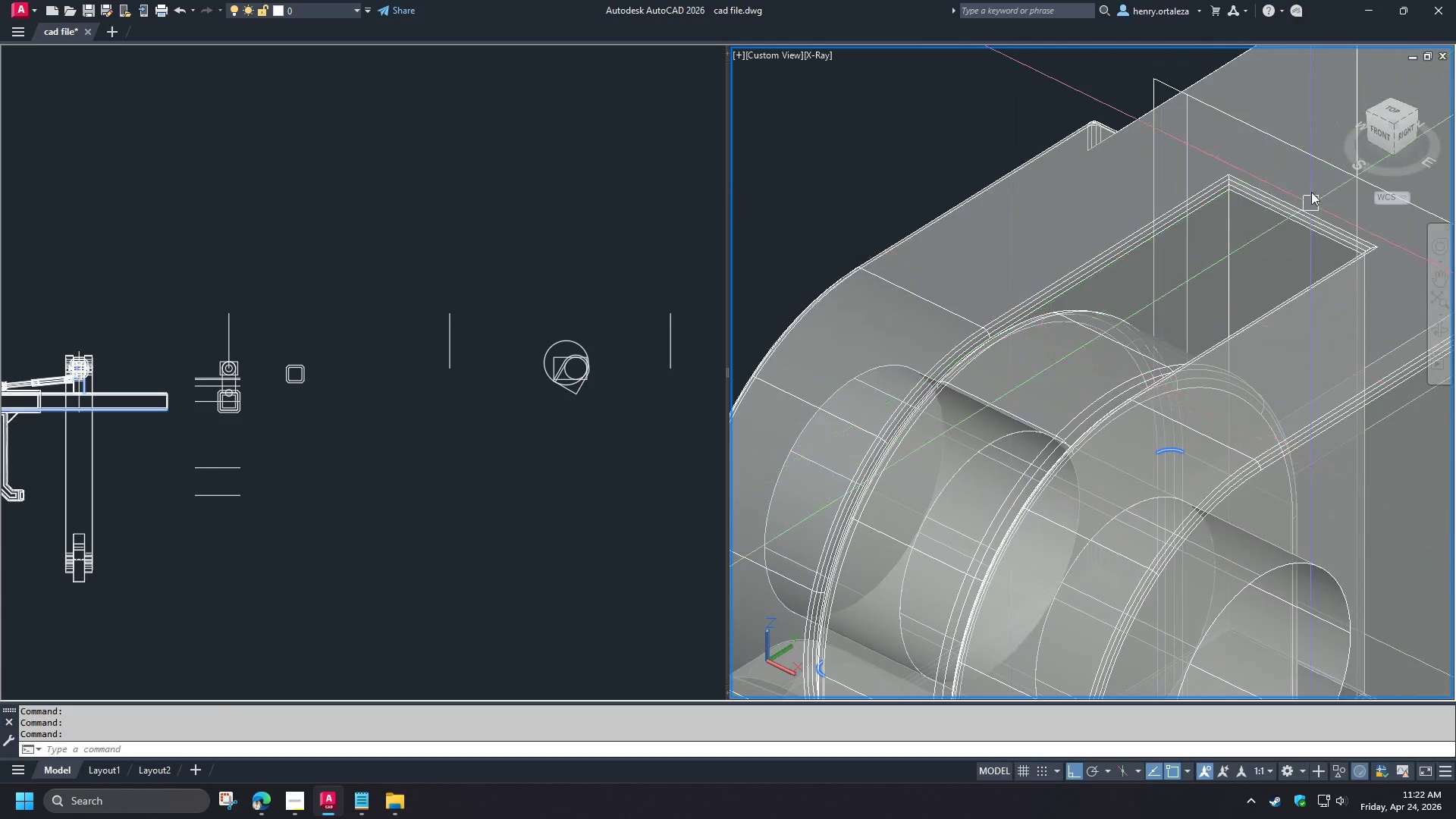 
scroll: coordinate [1304, 173], scroll_direction: up, amount: 4.0
 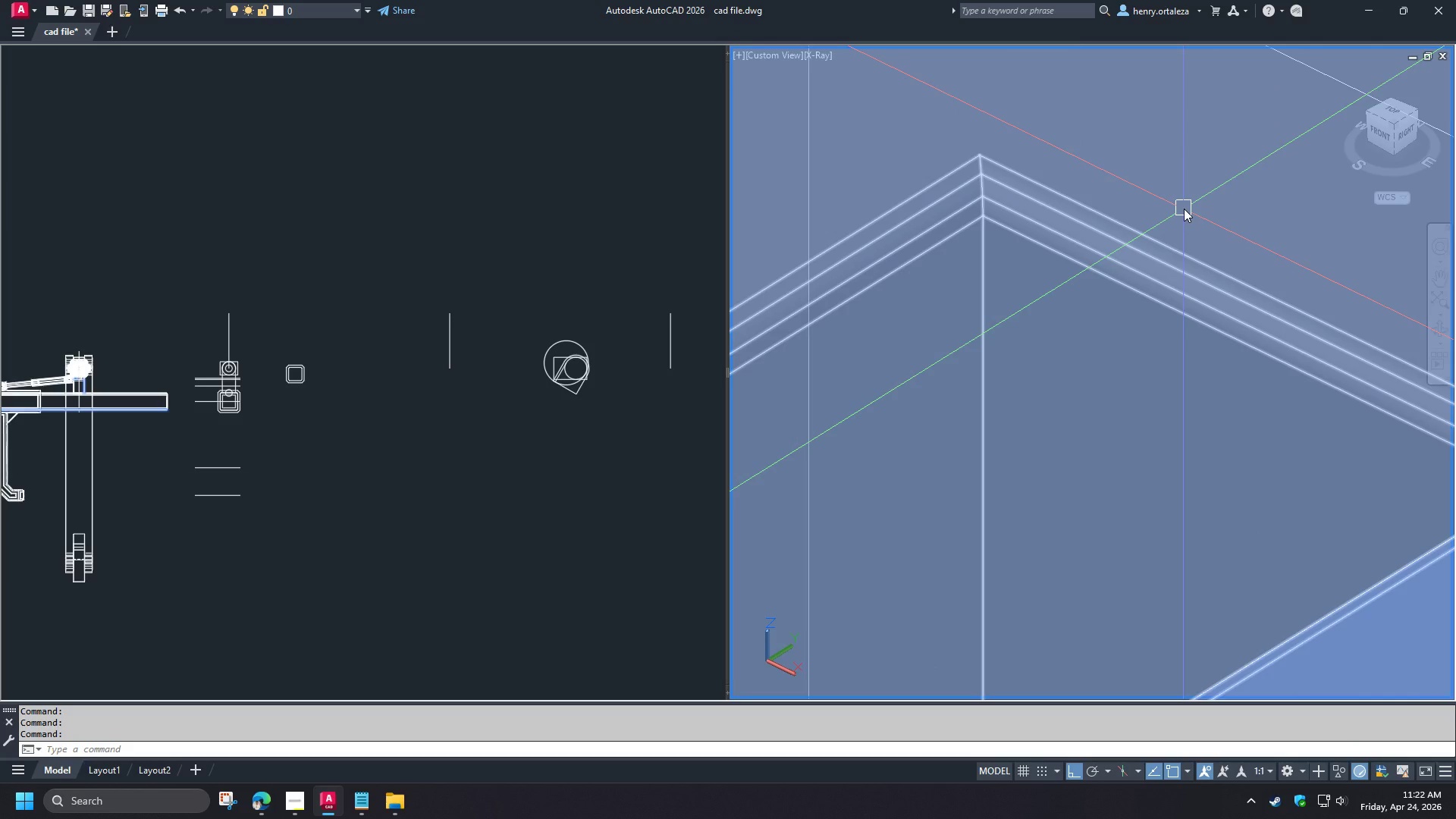 
type(di)
 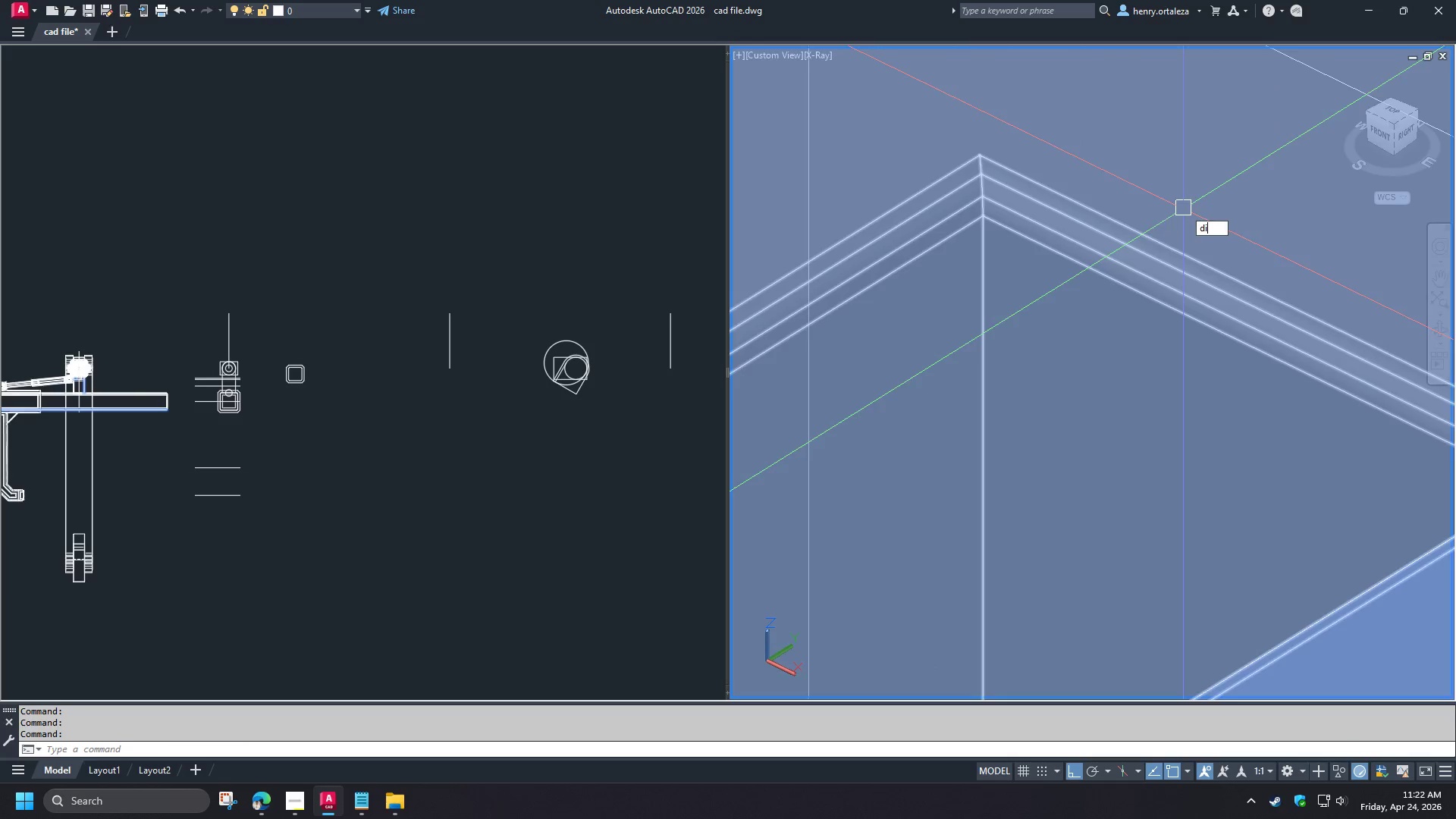 
key(Space)
 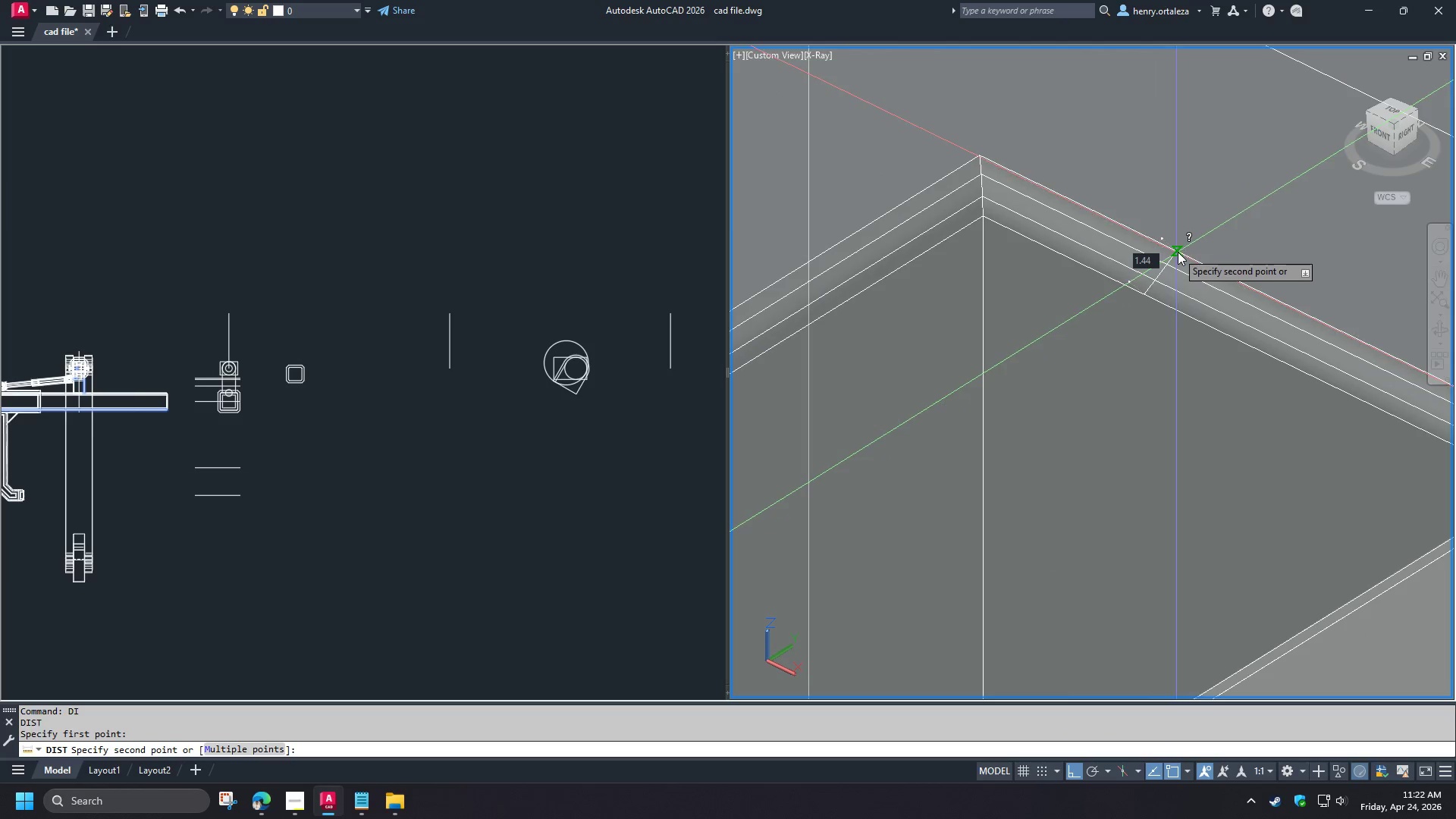 
left_click([1180, 247])
 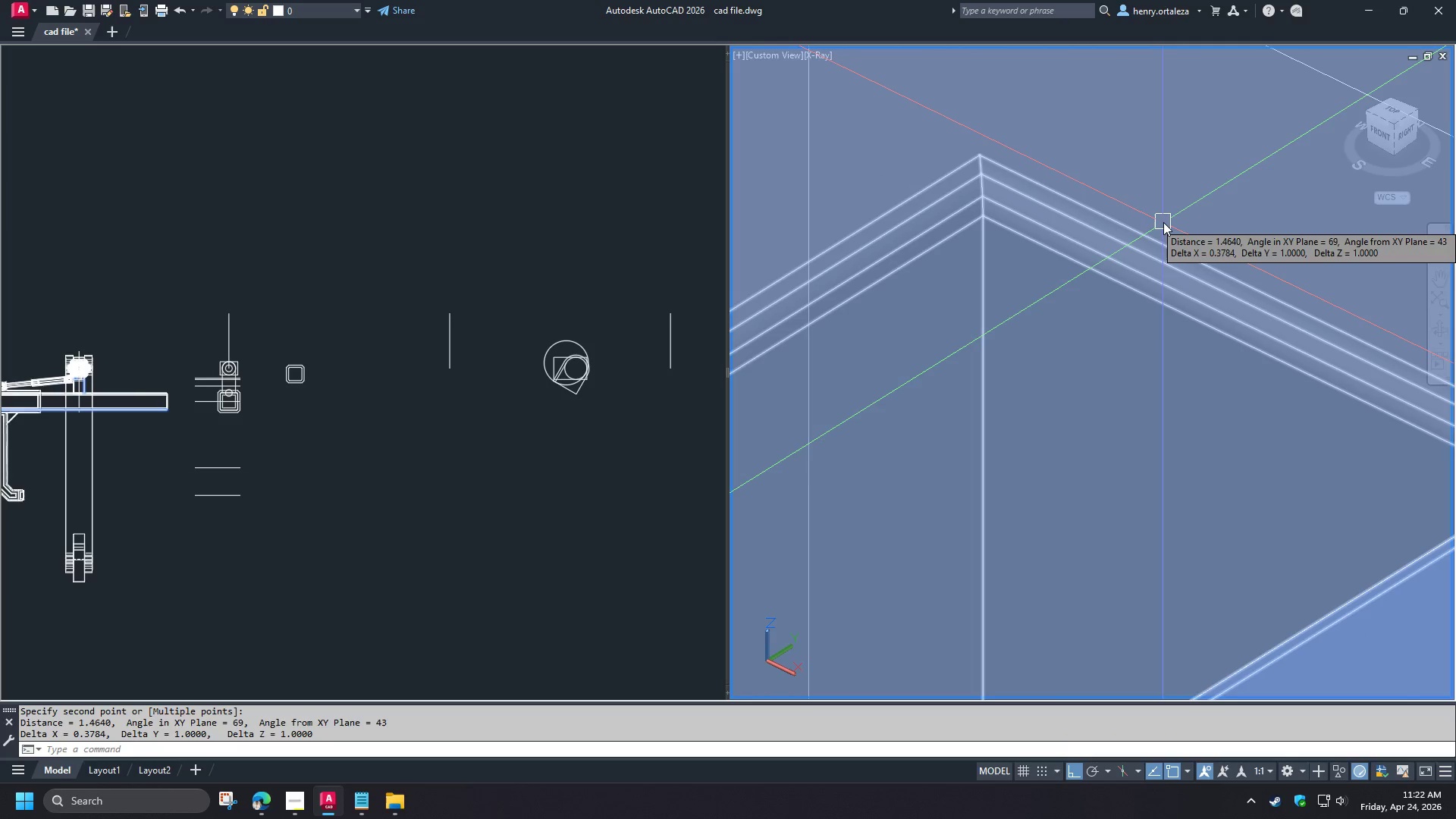 
scroll: coordinate [1163, 227], scroll_direction: down, amount: 5.0
 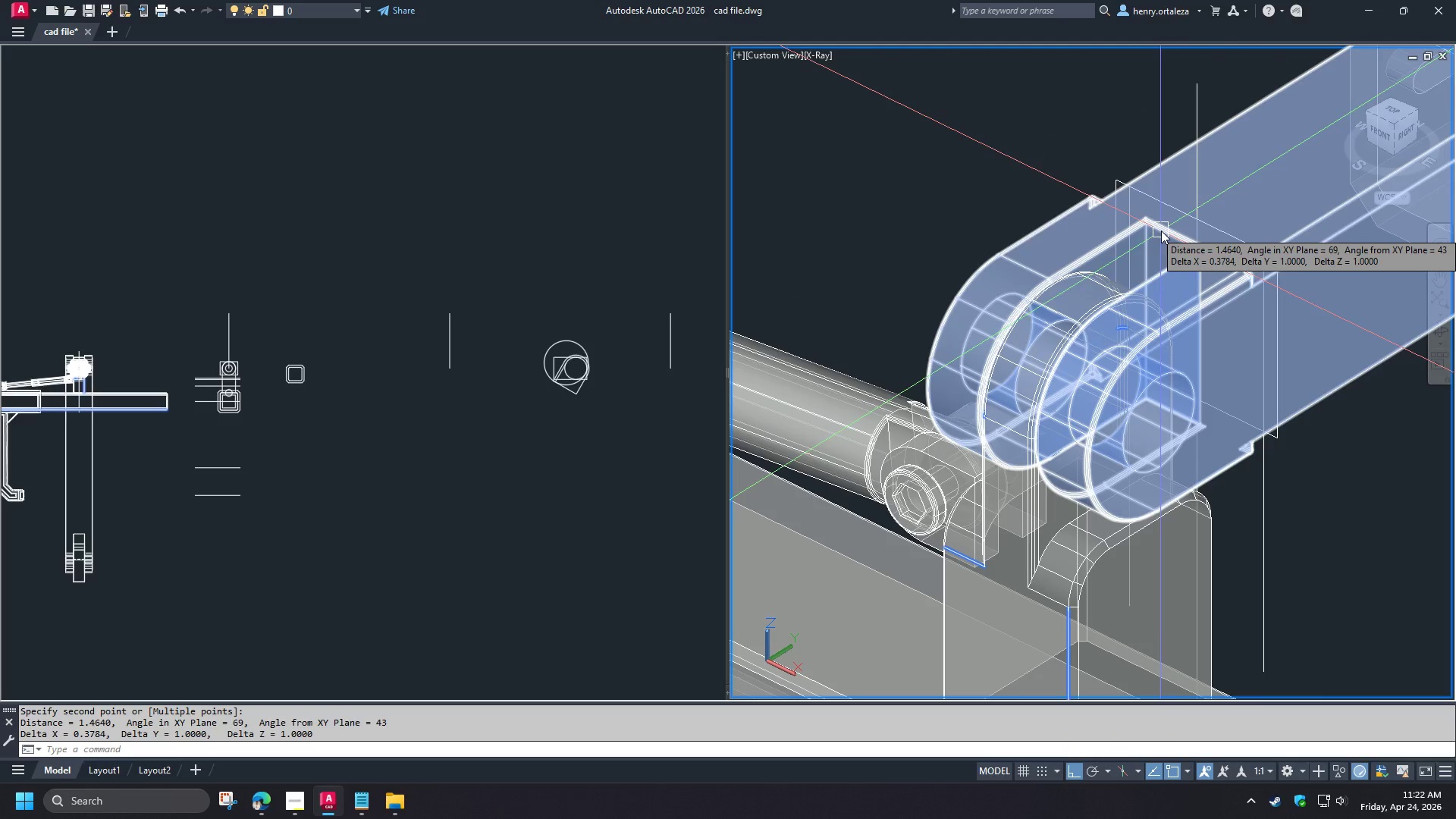 
hold_key(key=ShiftLeft, duration=1.5)
 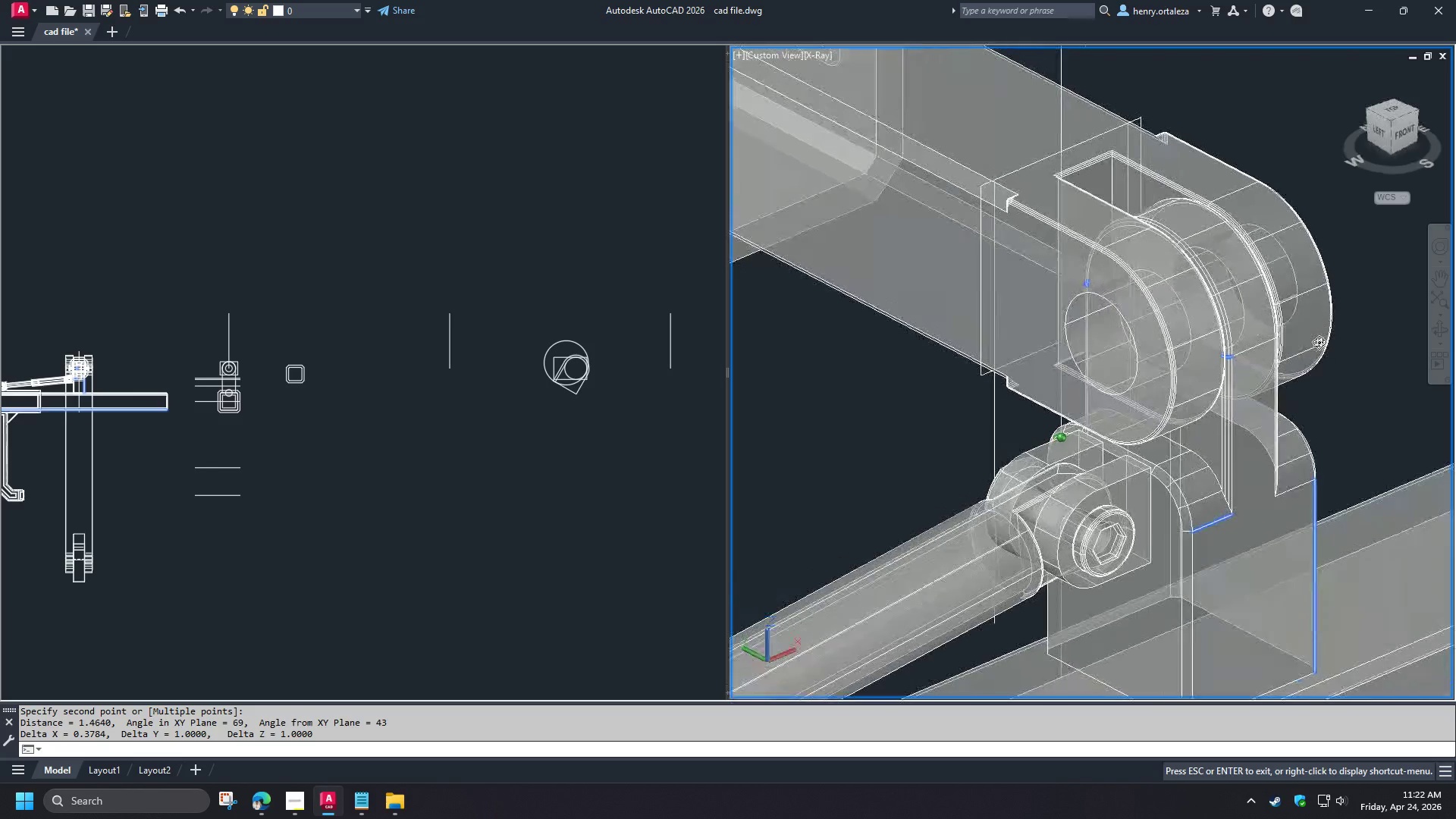 
hold_key(key=ShiftLeft, duration=1.51)
 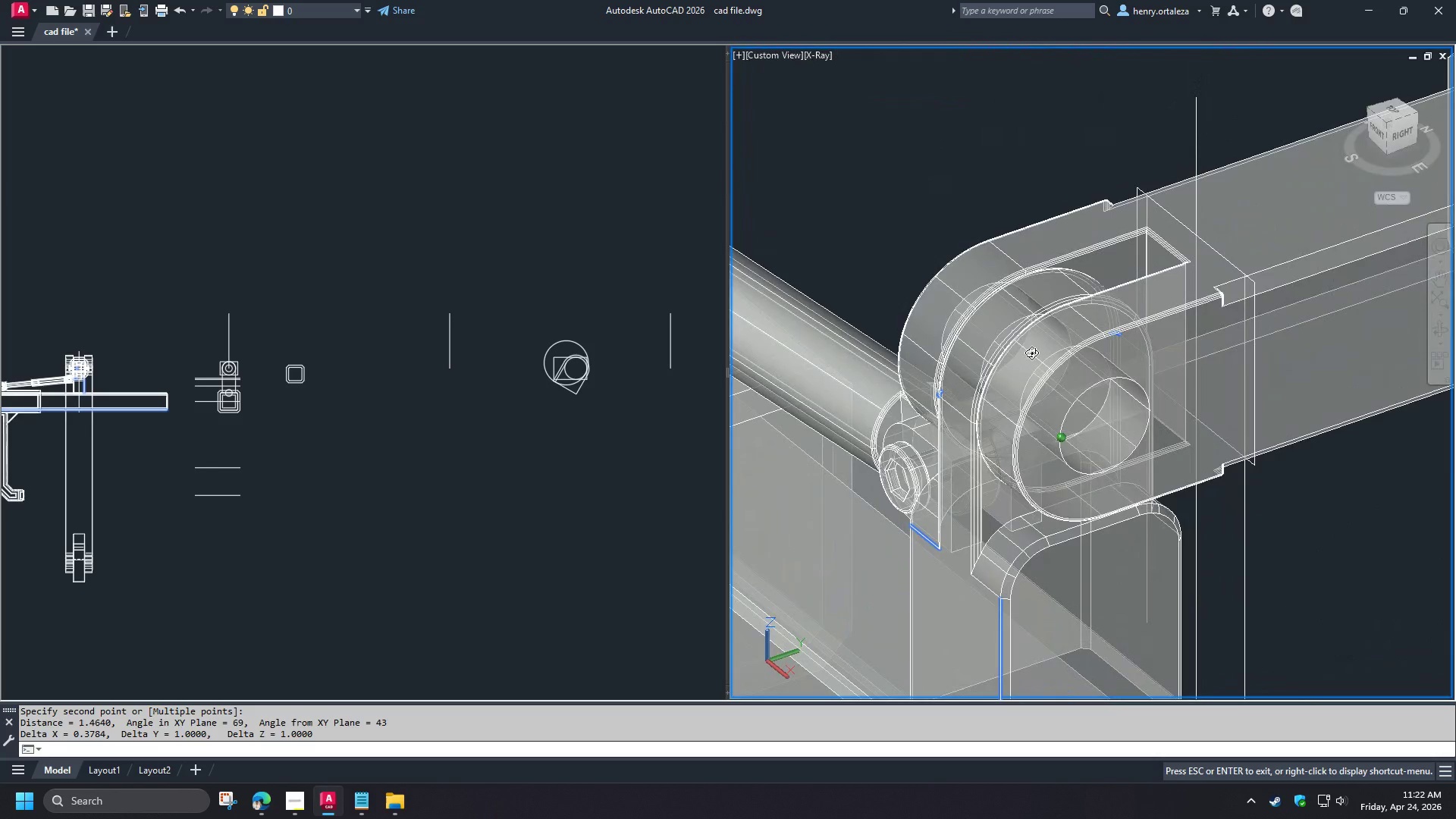 
hold_key(key=ShiftLeft, duration=1.52)
 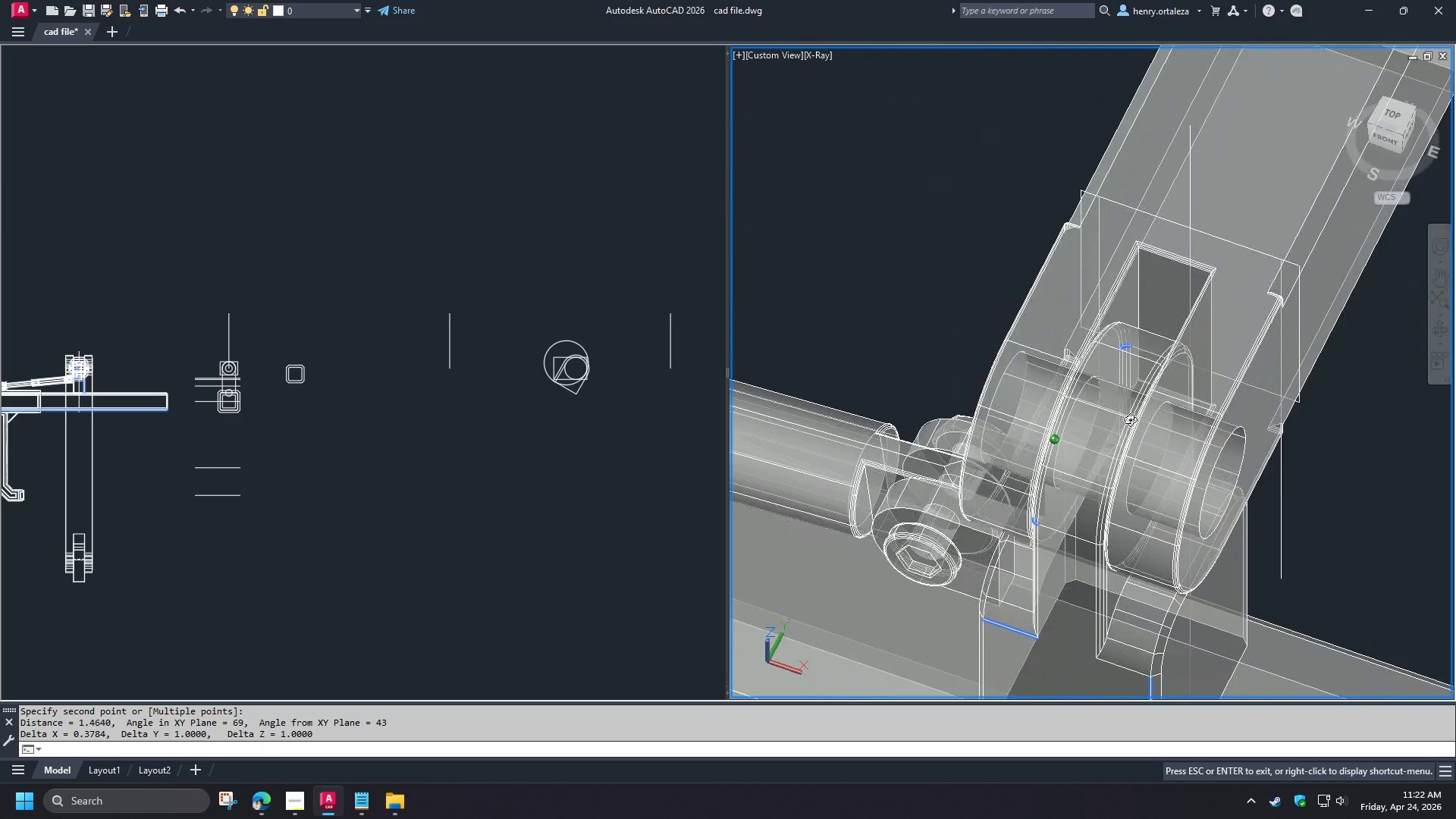 
hold_key(key=ShiftLeft, duration=0.91)
 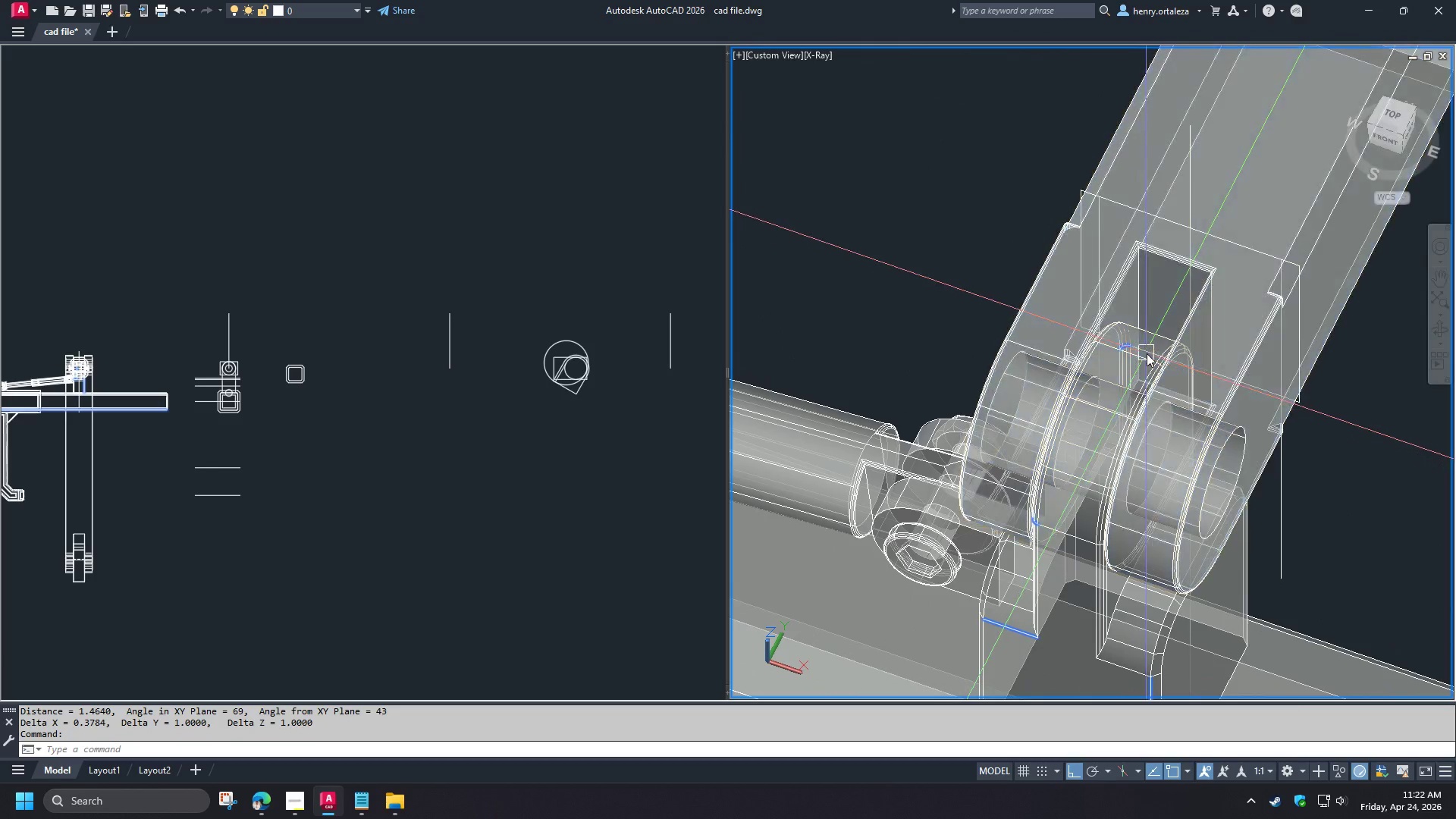 
scroll: coordinate [1130, 419], scroll_direction: up, amount: 1.0
 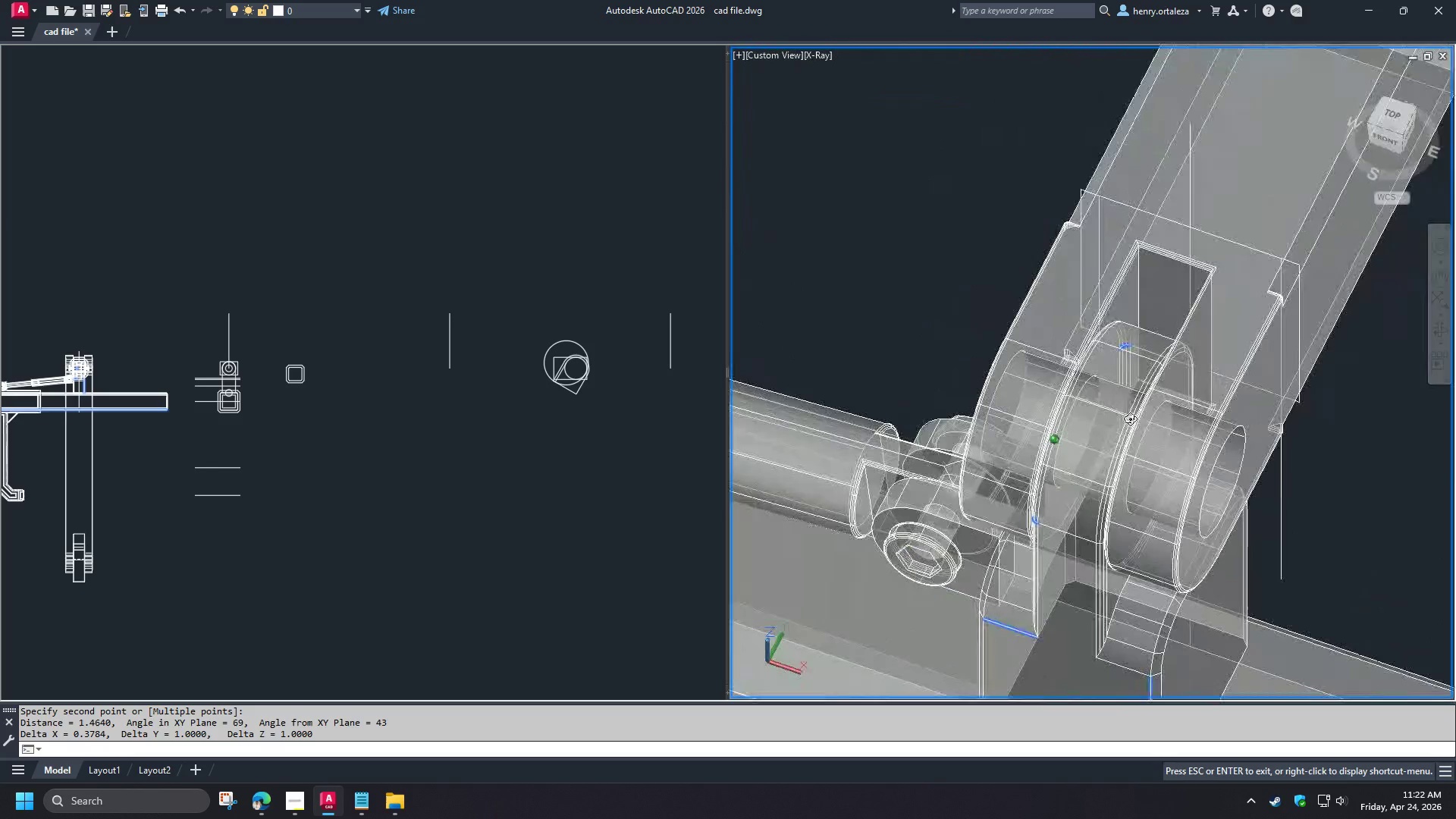 
hold_key(key=ControlLeft, duration=1.5)
 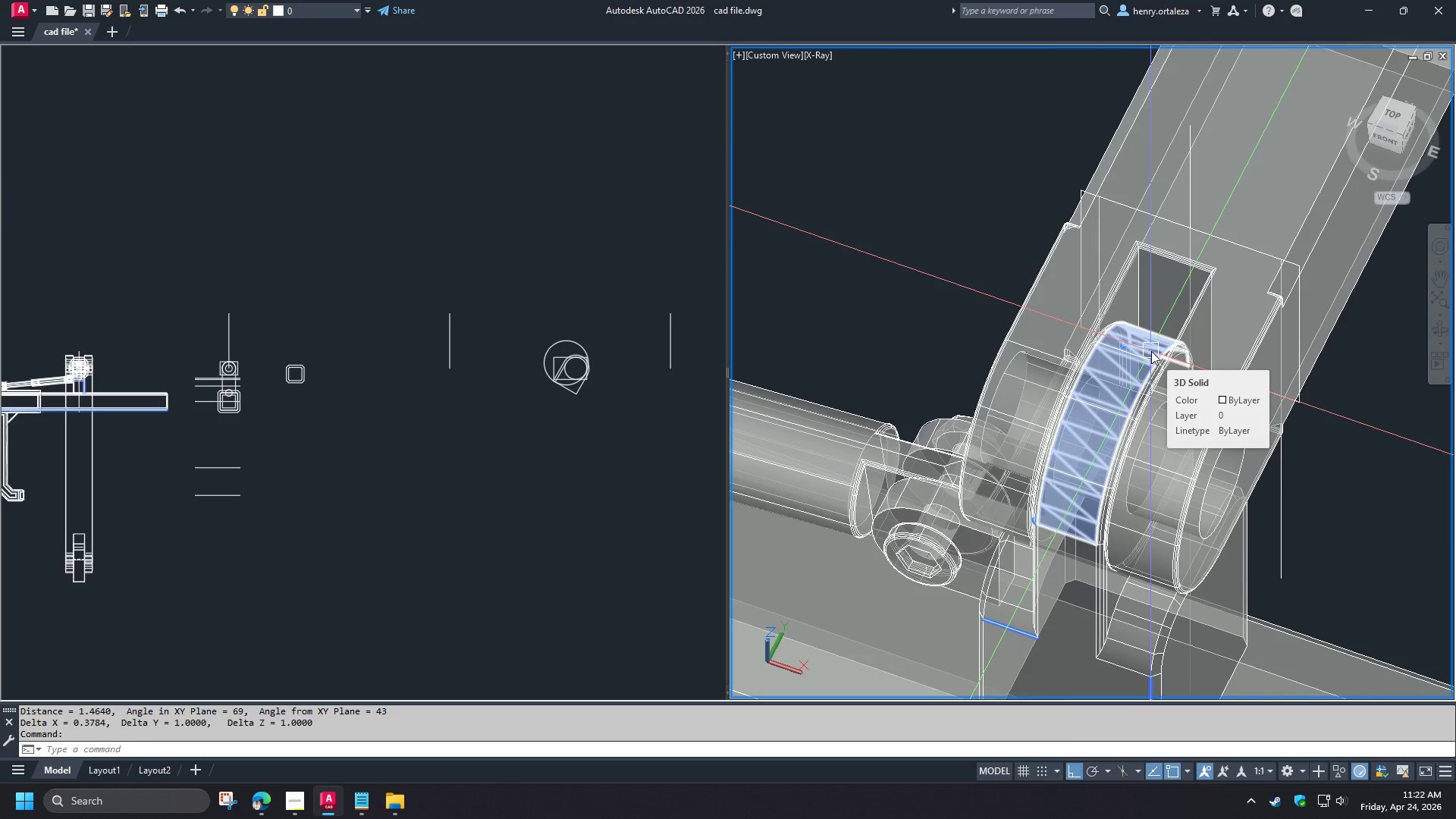 
hold_key(key=ControlLeft, duration=1.52)
 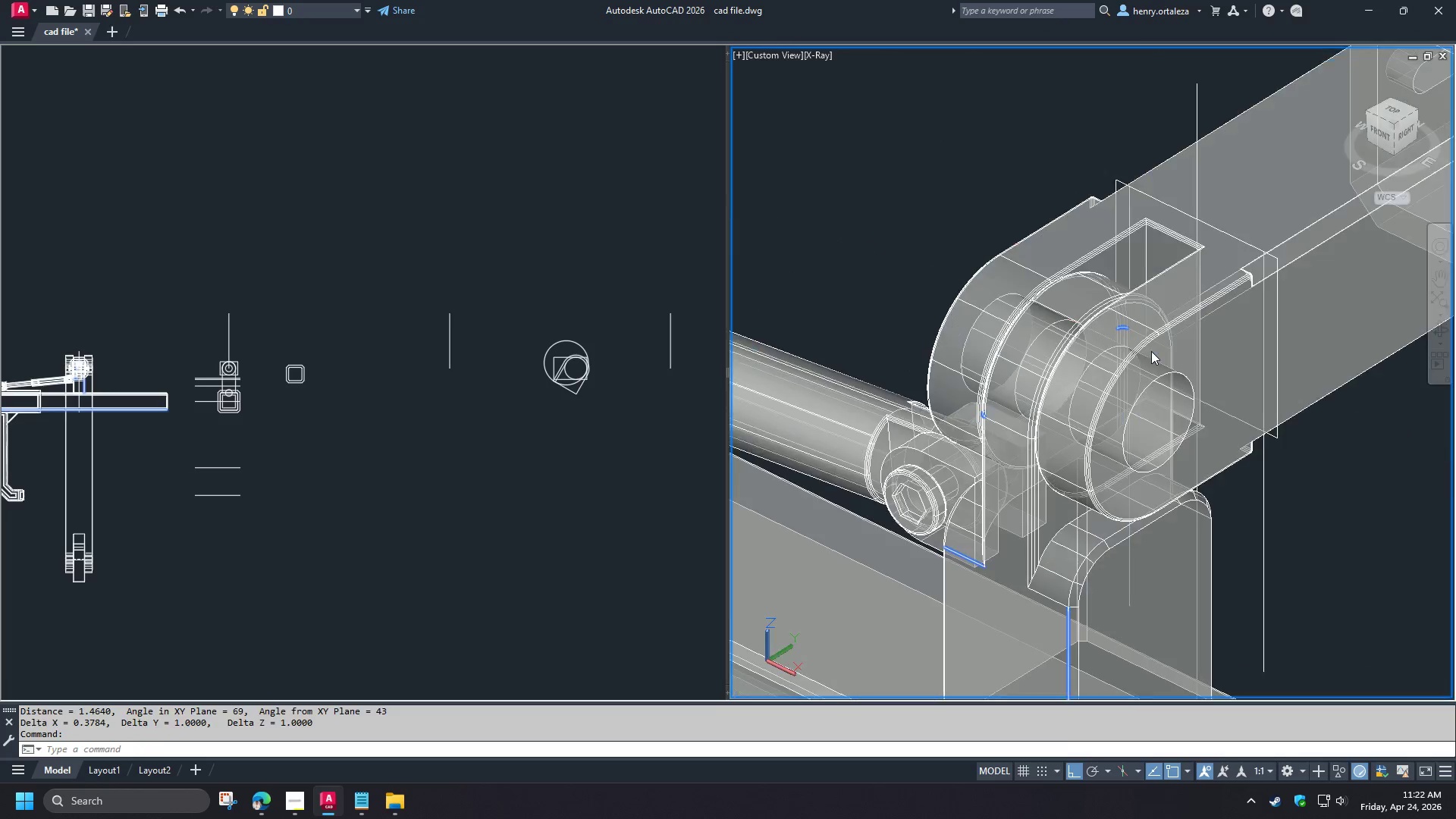 
key(Control+Z)
 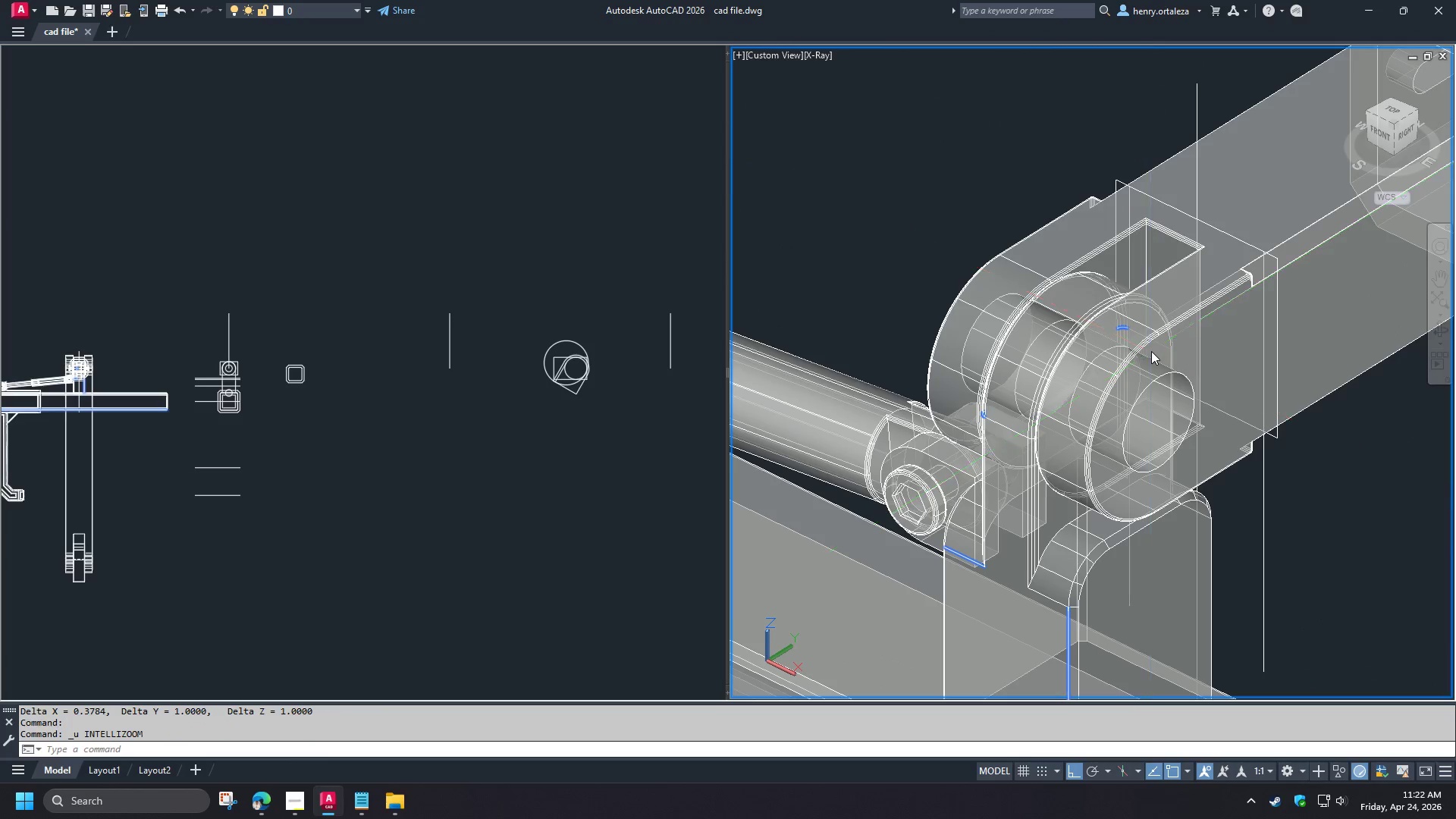 
key(Control+Z)
 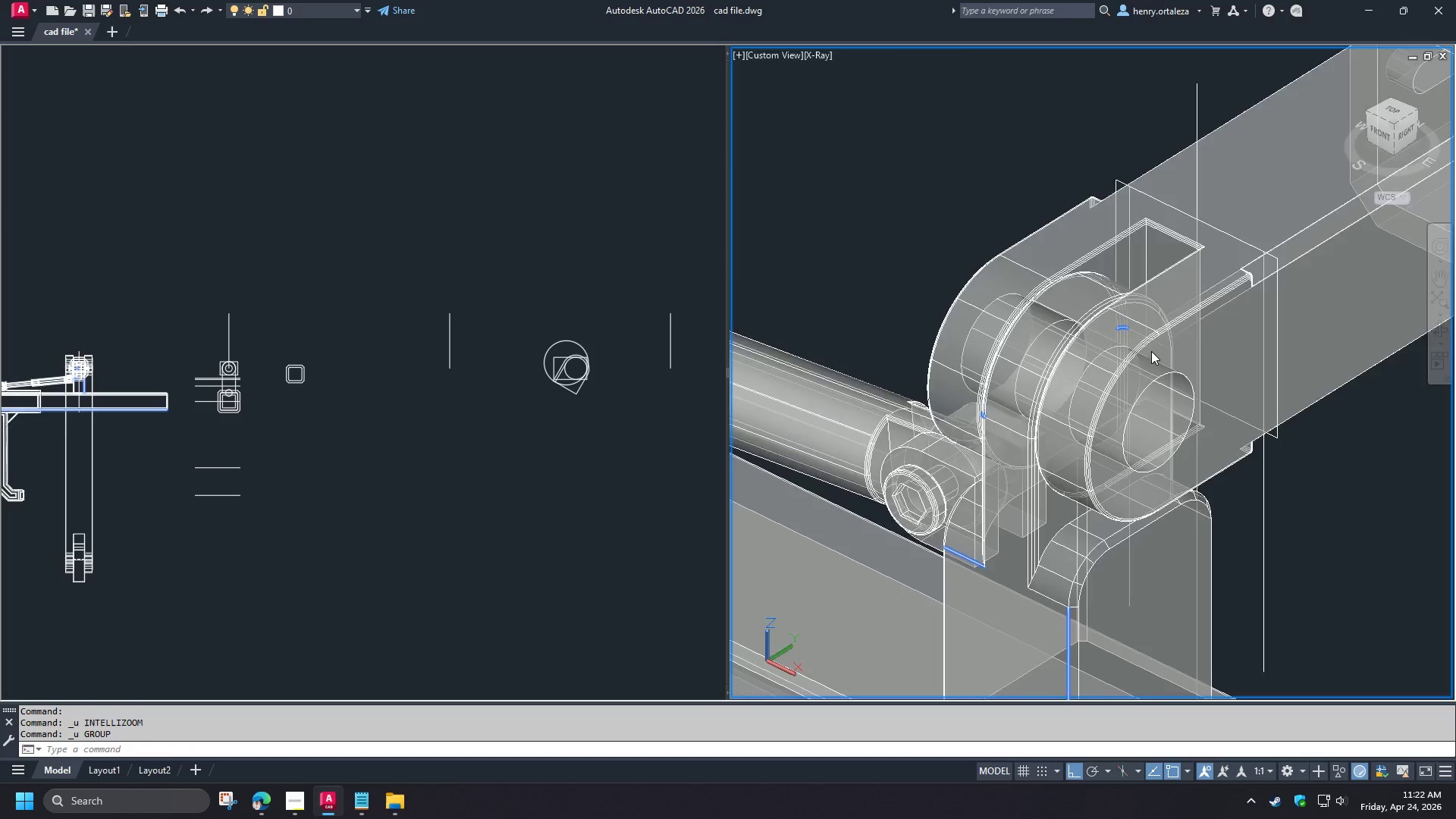 
key(Control+Z)
 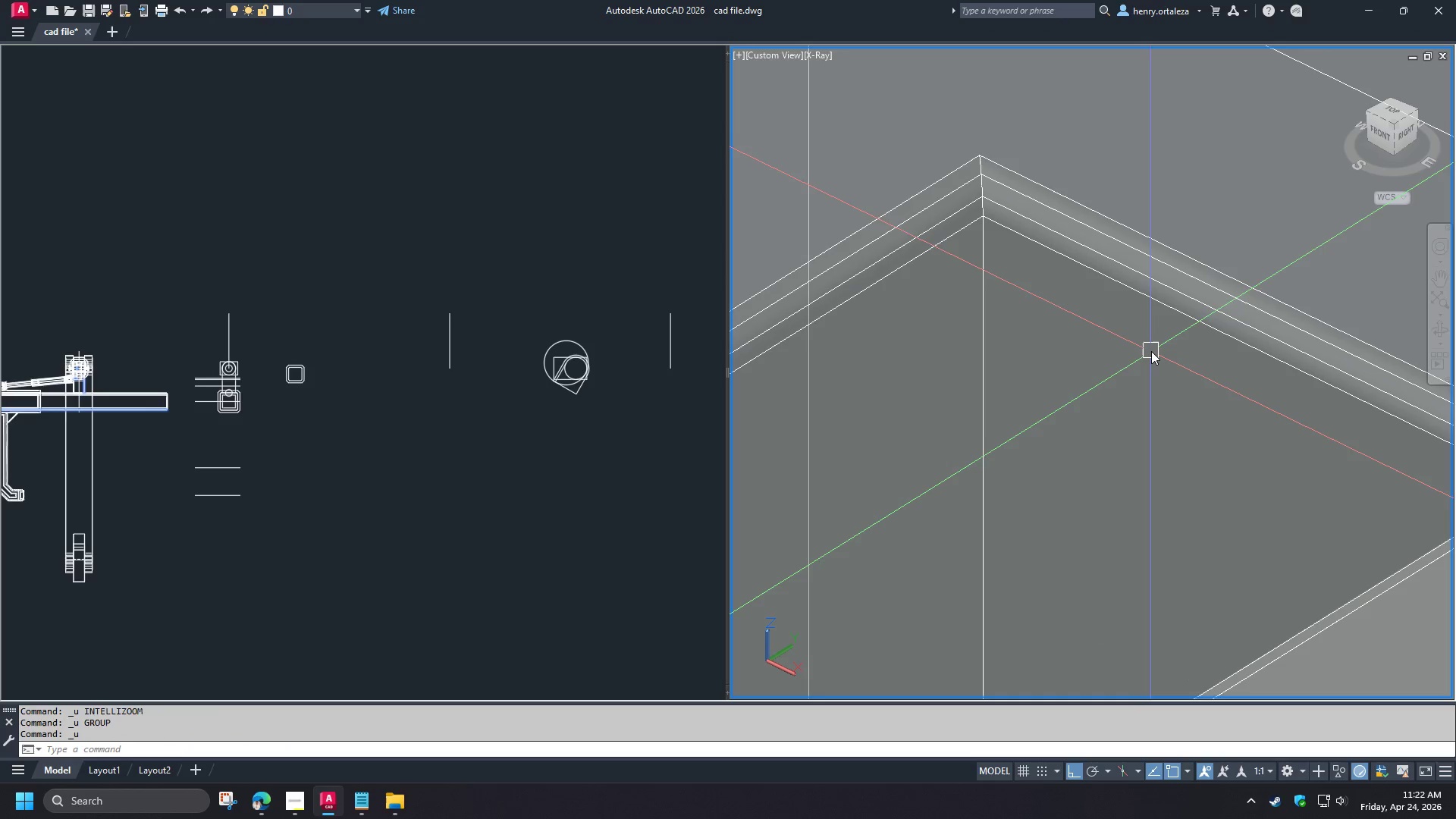 
key(Control+Z)
 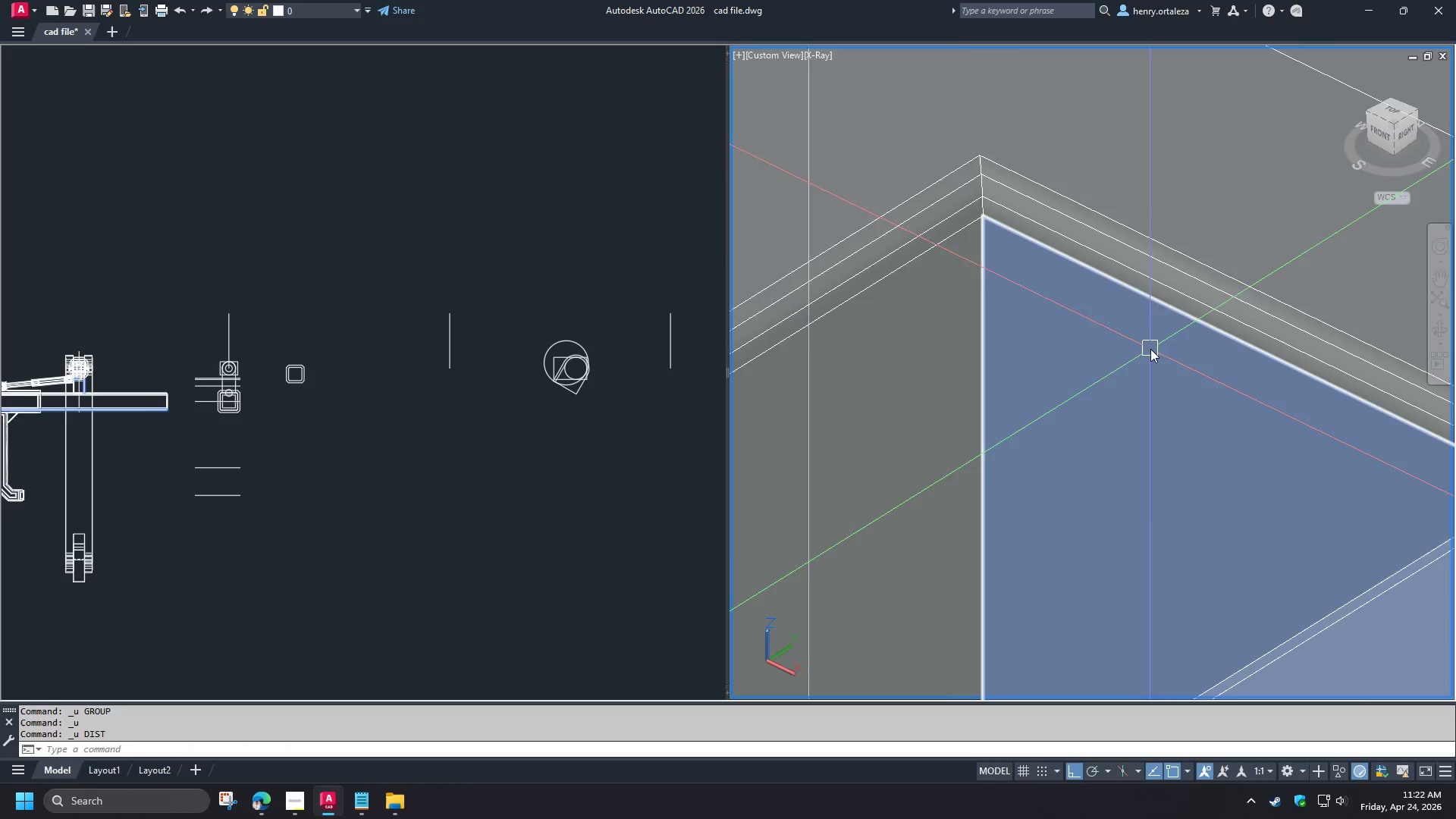 
key(Control+Z)
 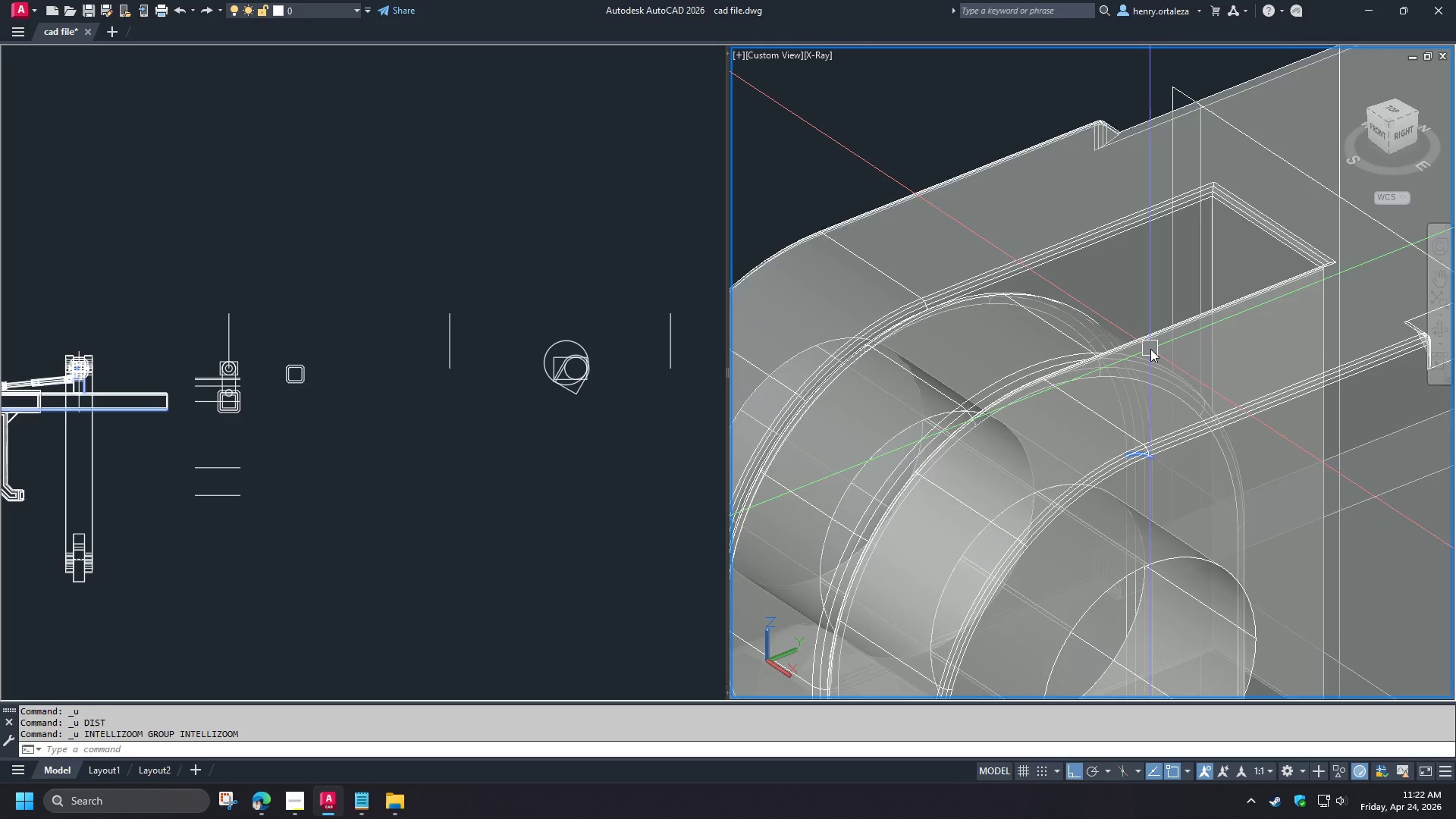 
key(Control+Z)
 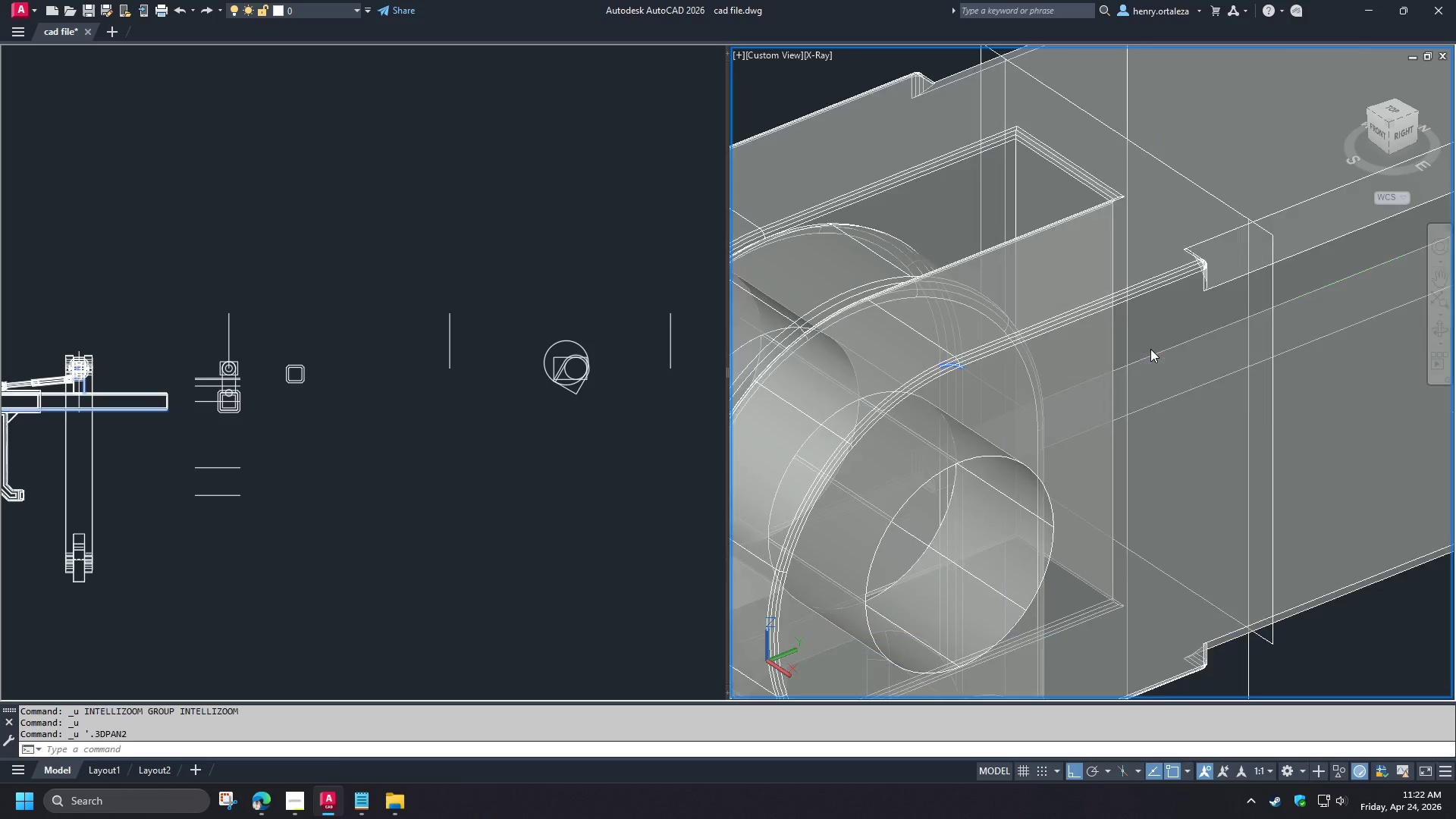 
key(Control+Z)
 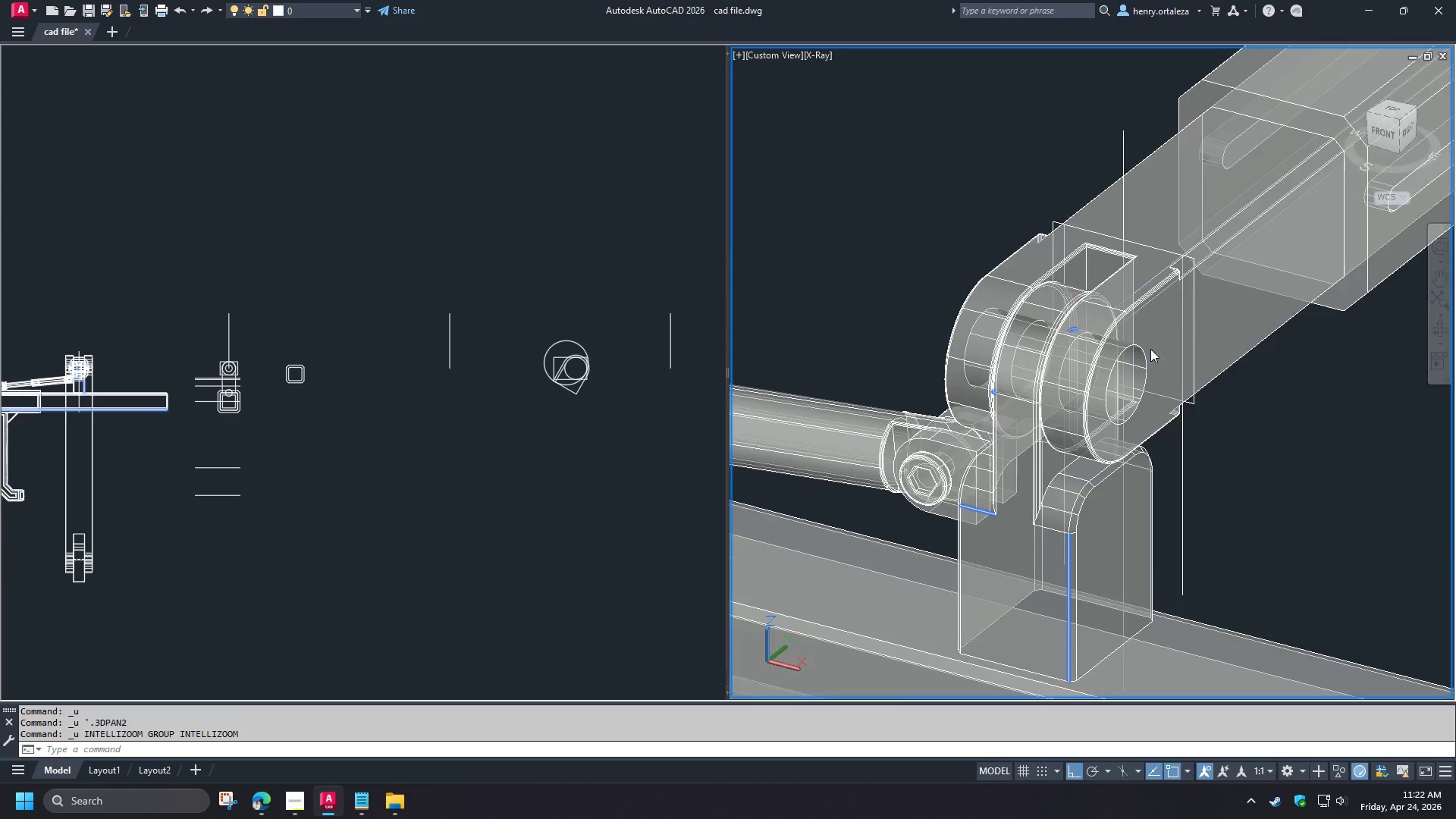 
key(Control+Z)
 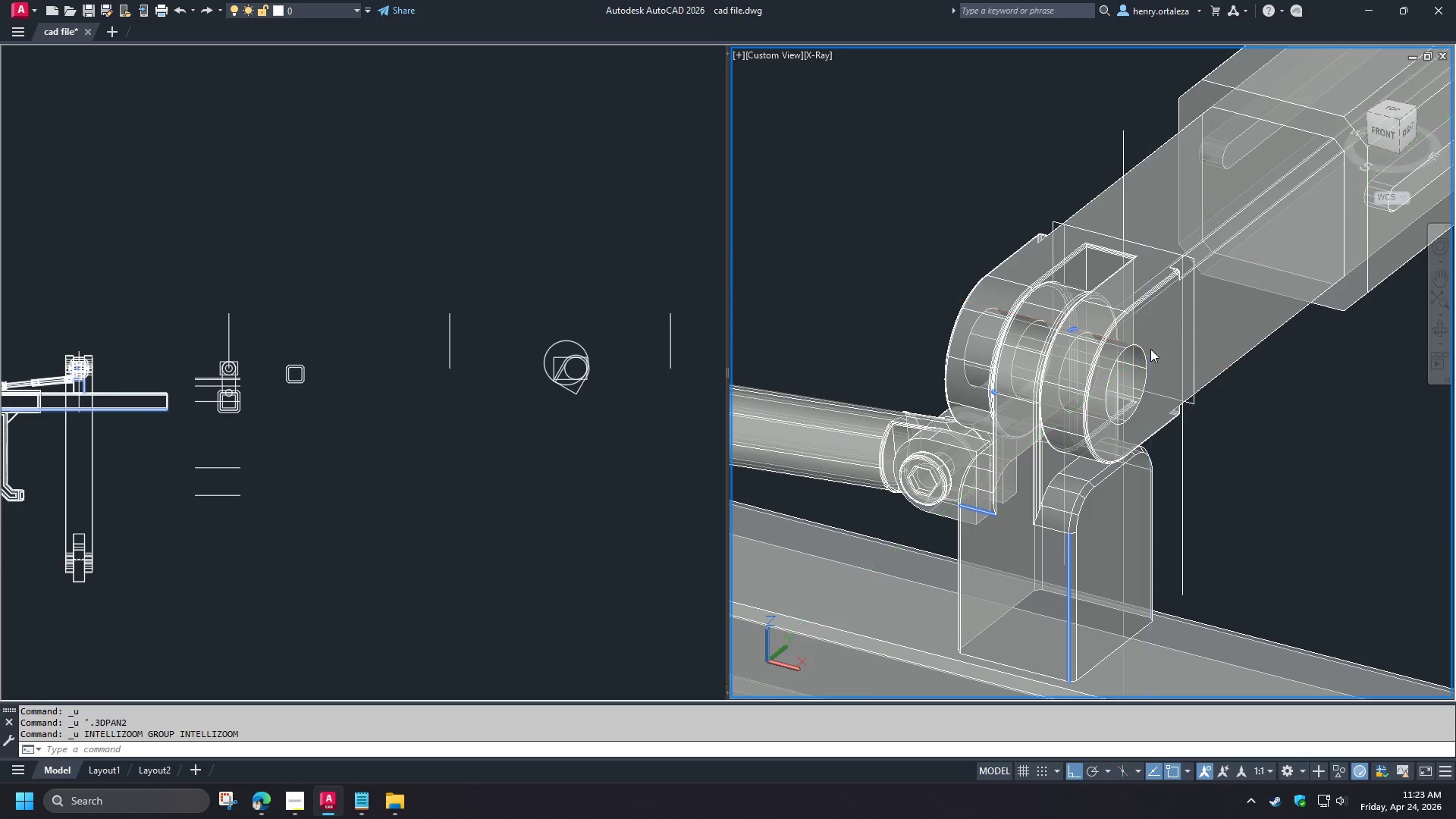 
key(Control+Z)
 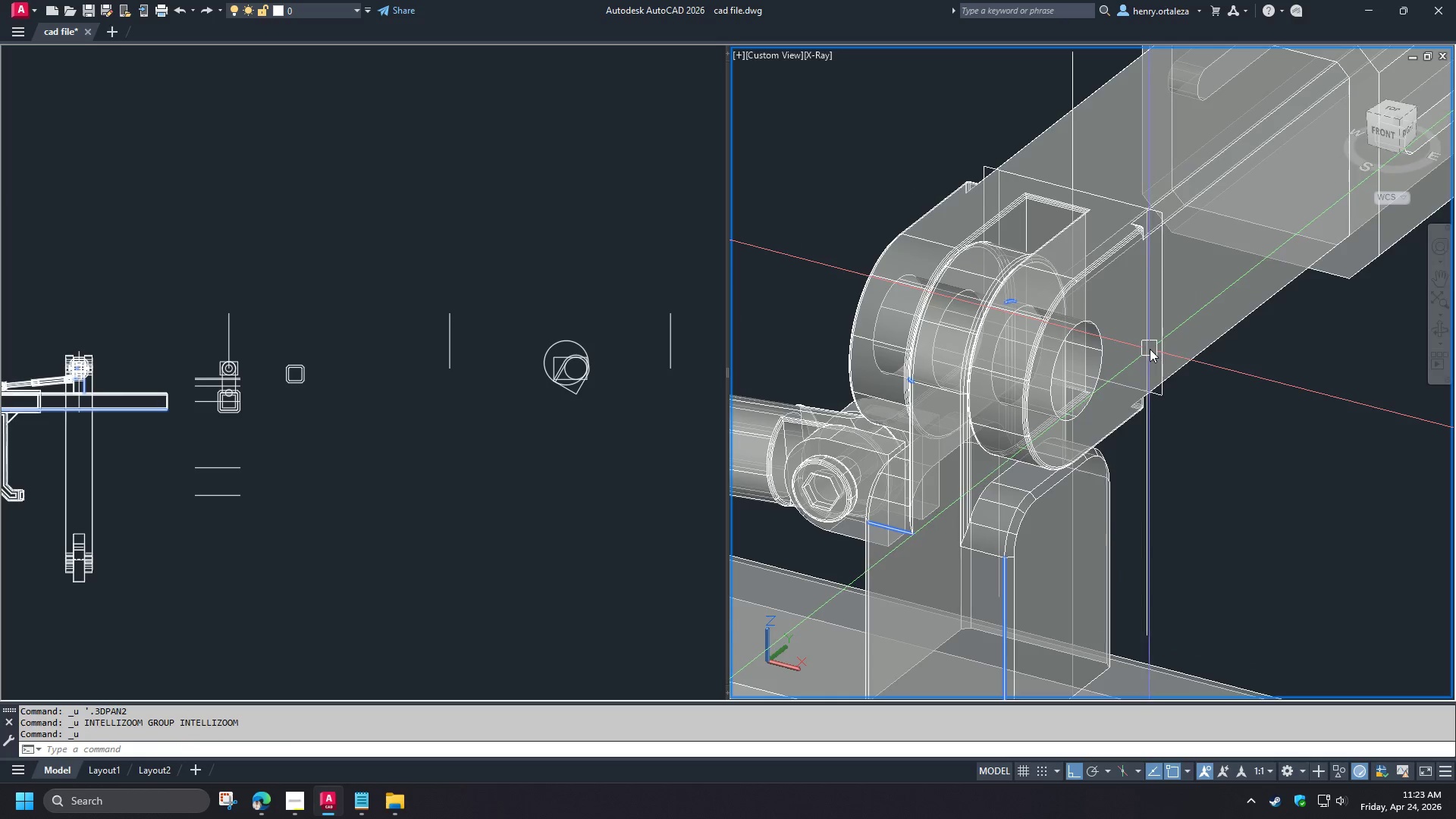 
key(Control+Z)
 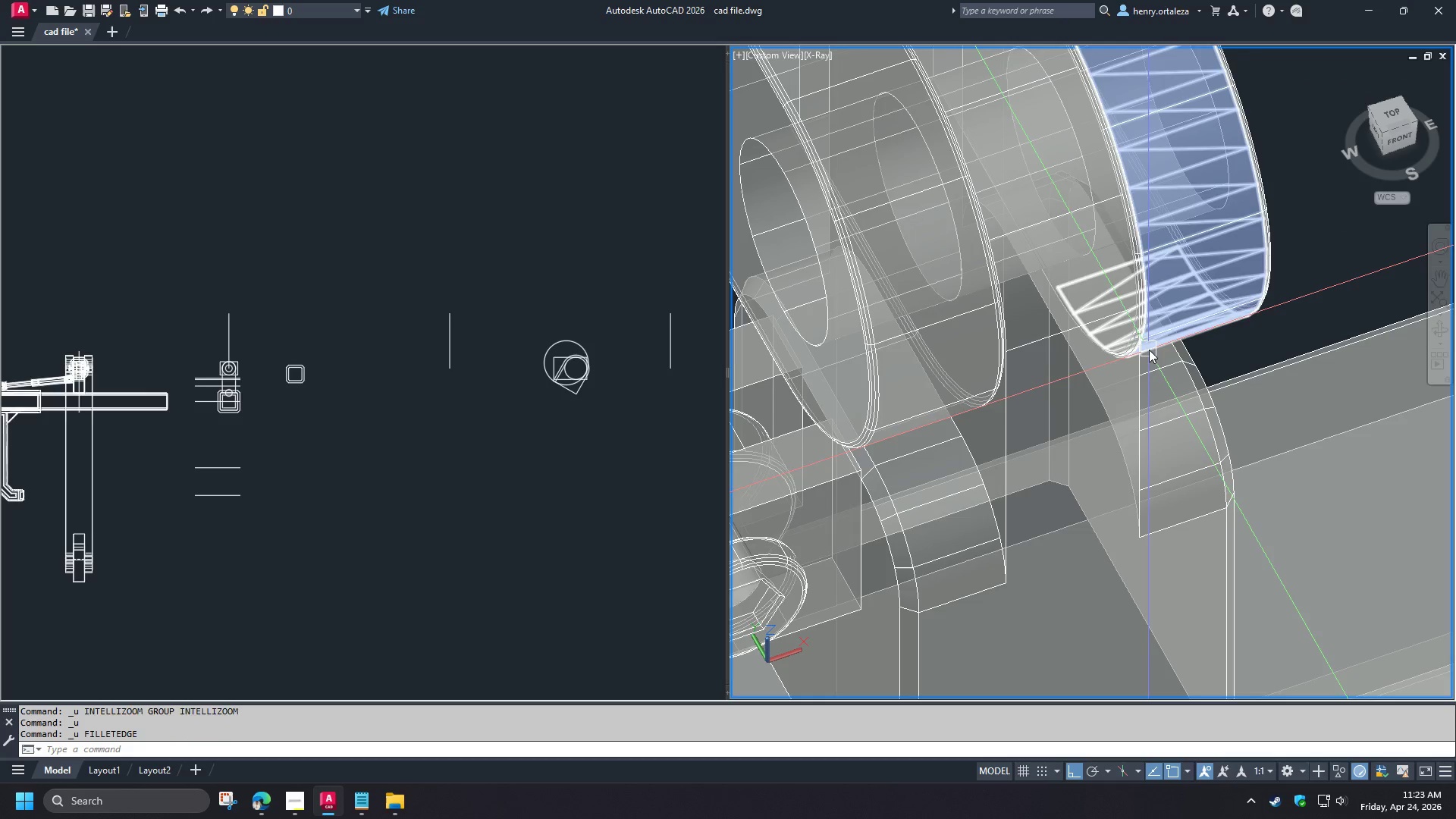 
key(Control+Z)
 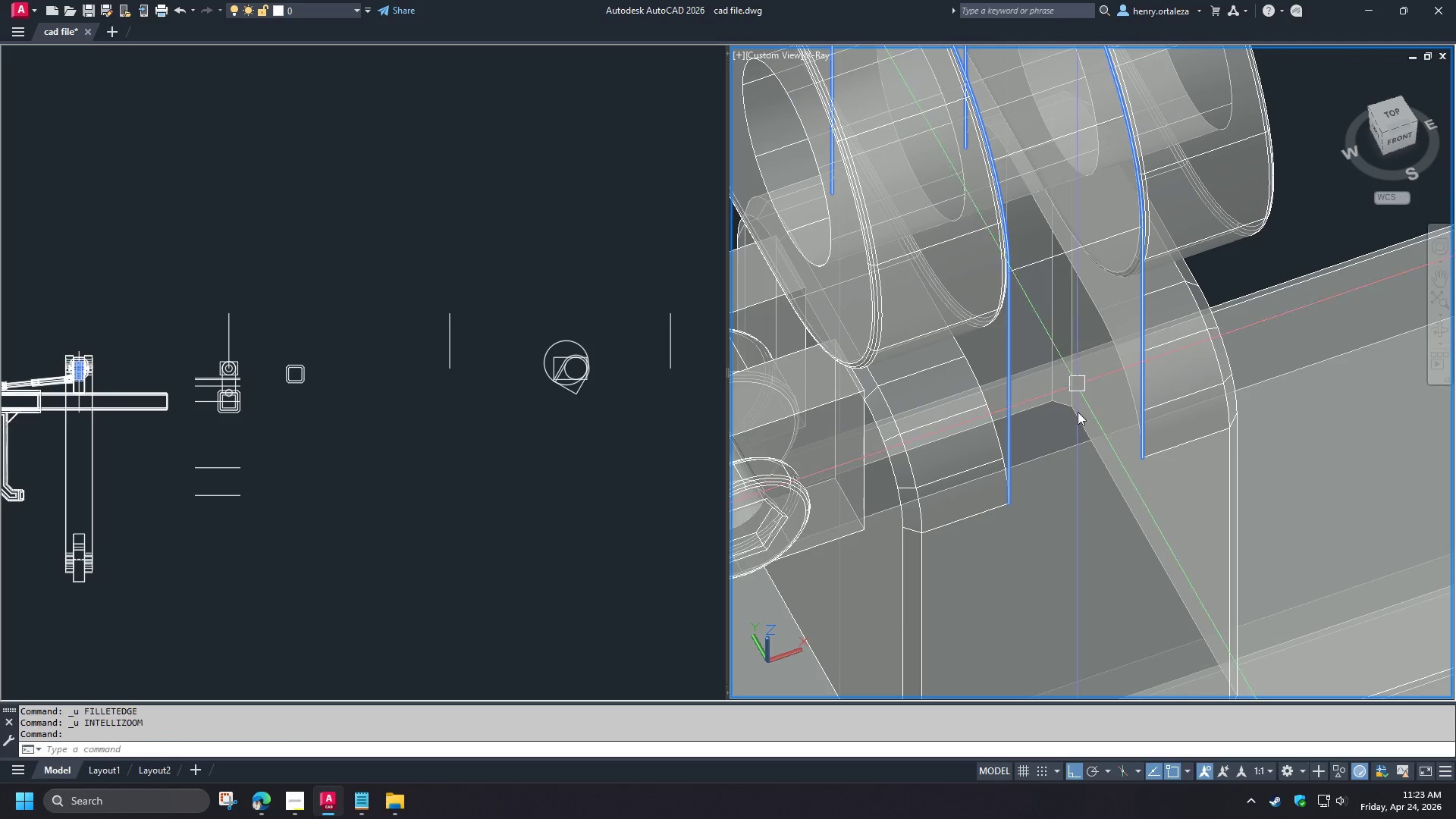 
type(di )
 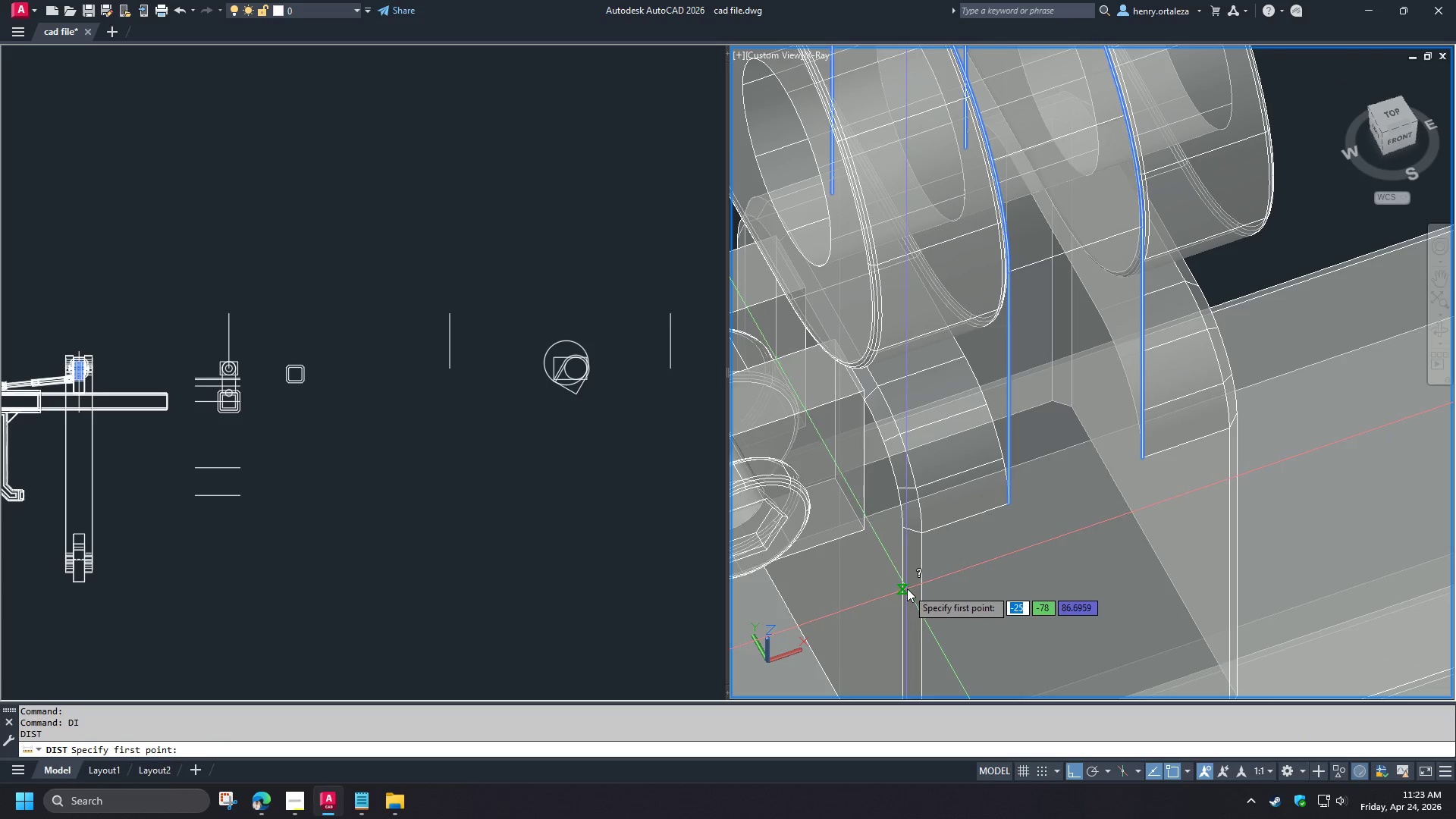 
left_click([907, 588])
 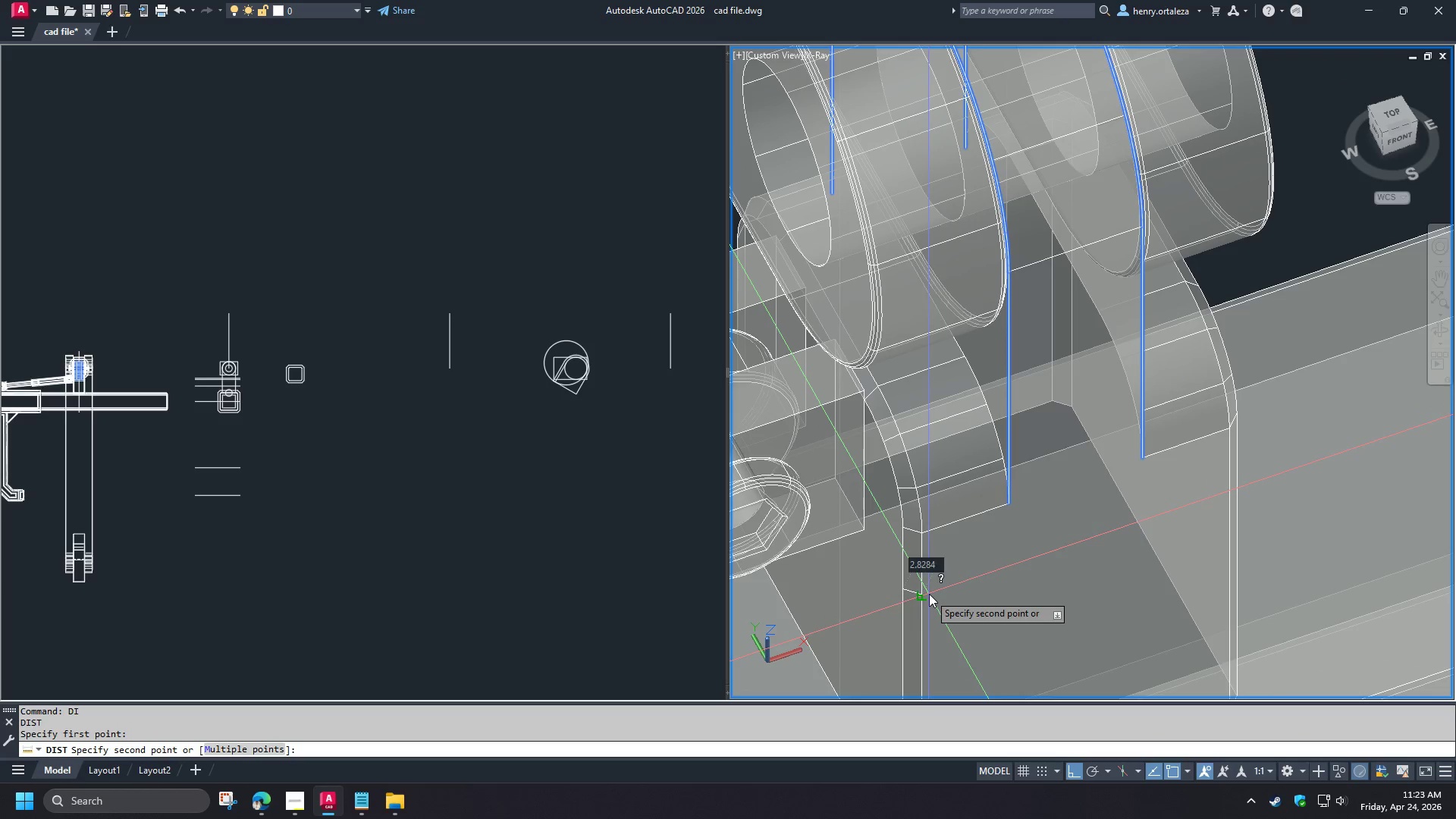 
left_click([929, 594])
 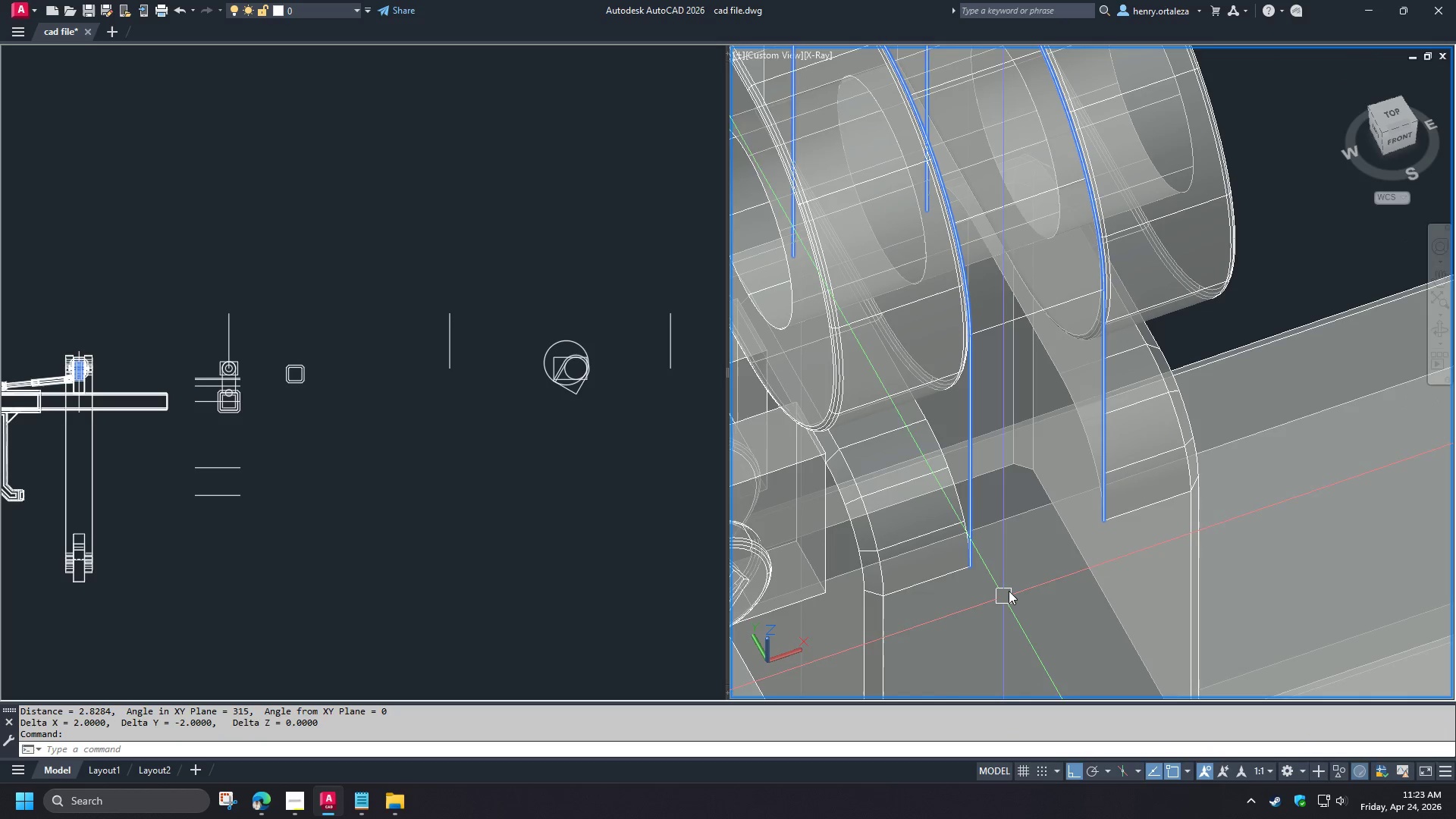 
type(fil)
 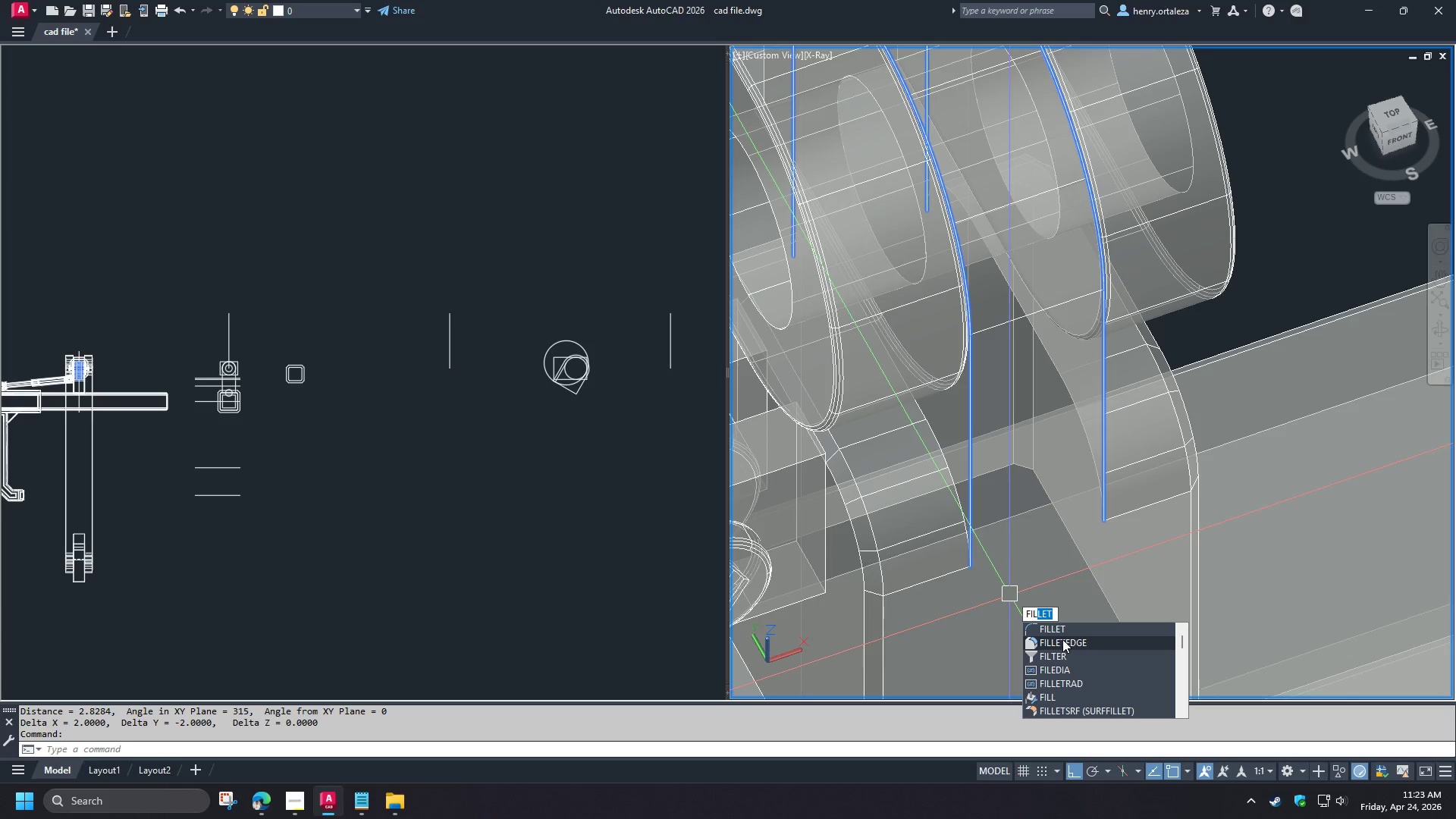 
left_click([1062, 639])
 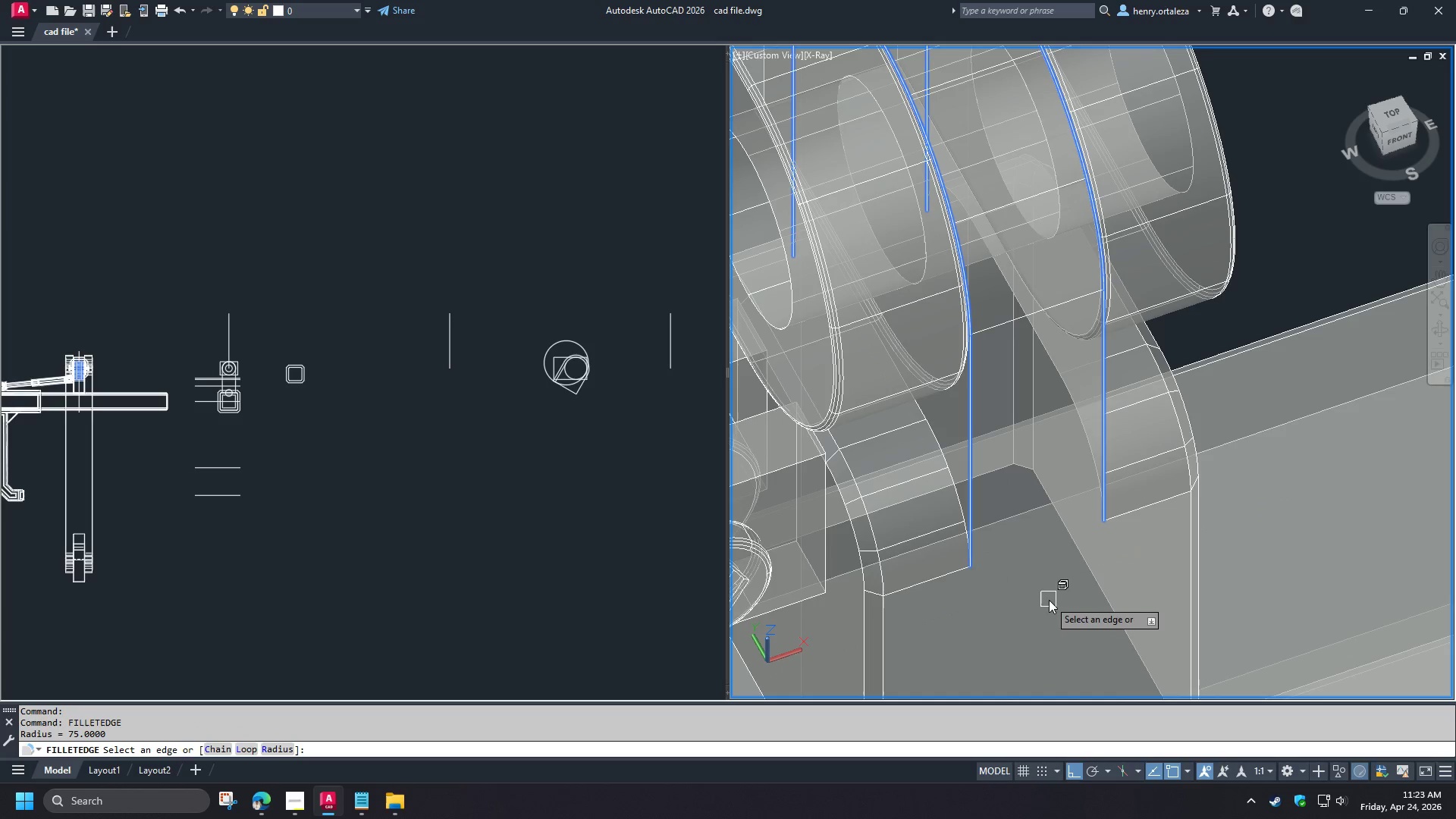 
key(R)
 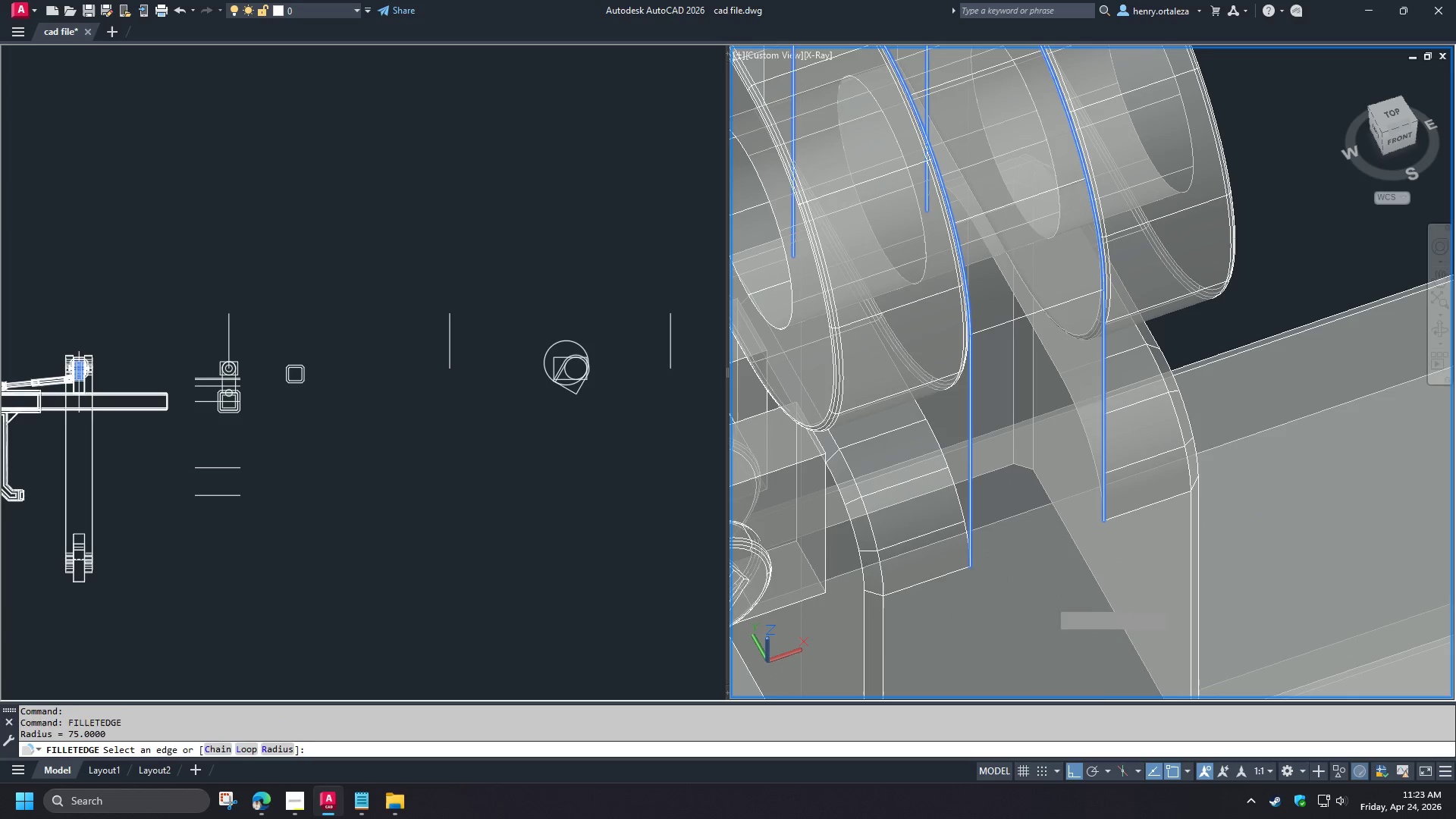 
key(Space)
 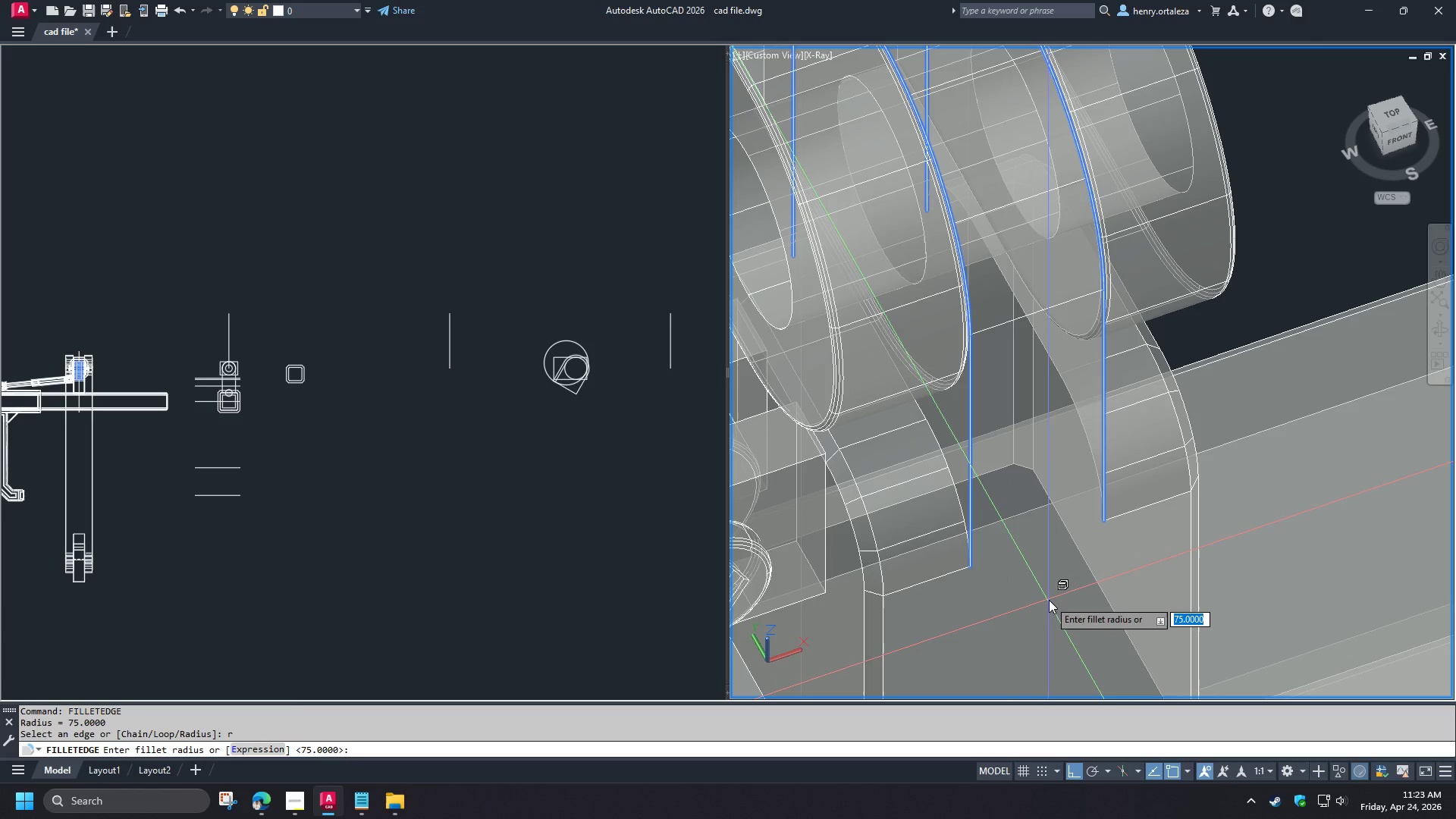 
key(2)
 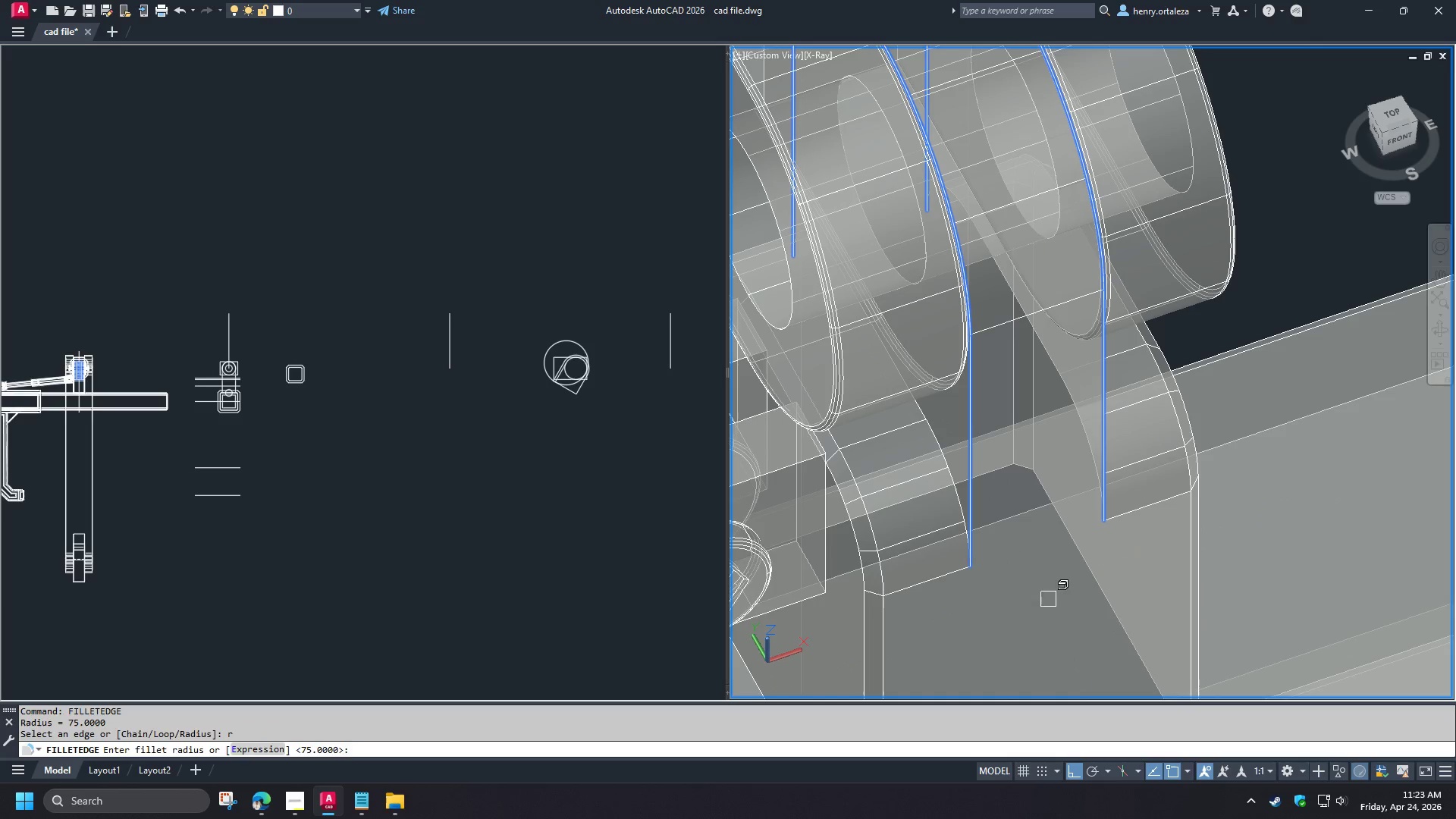 
key(Space)
 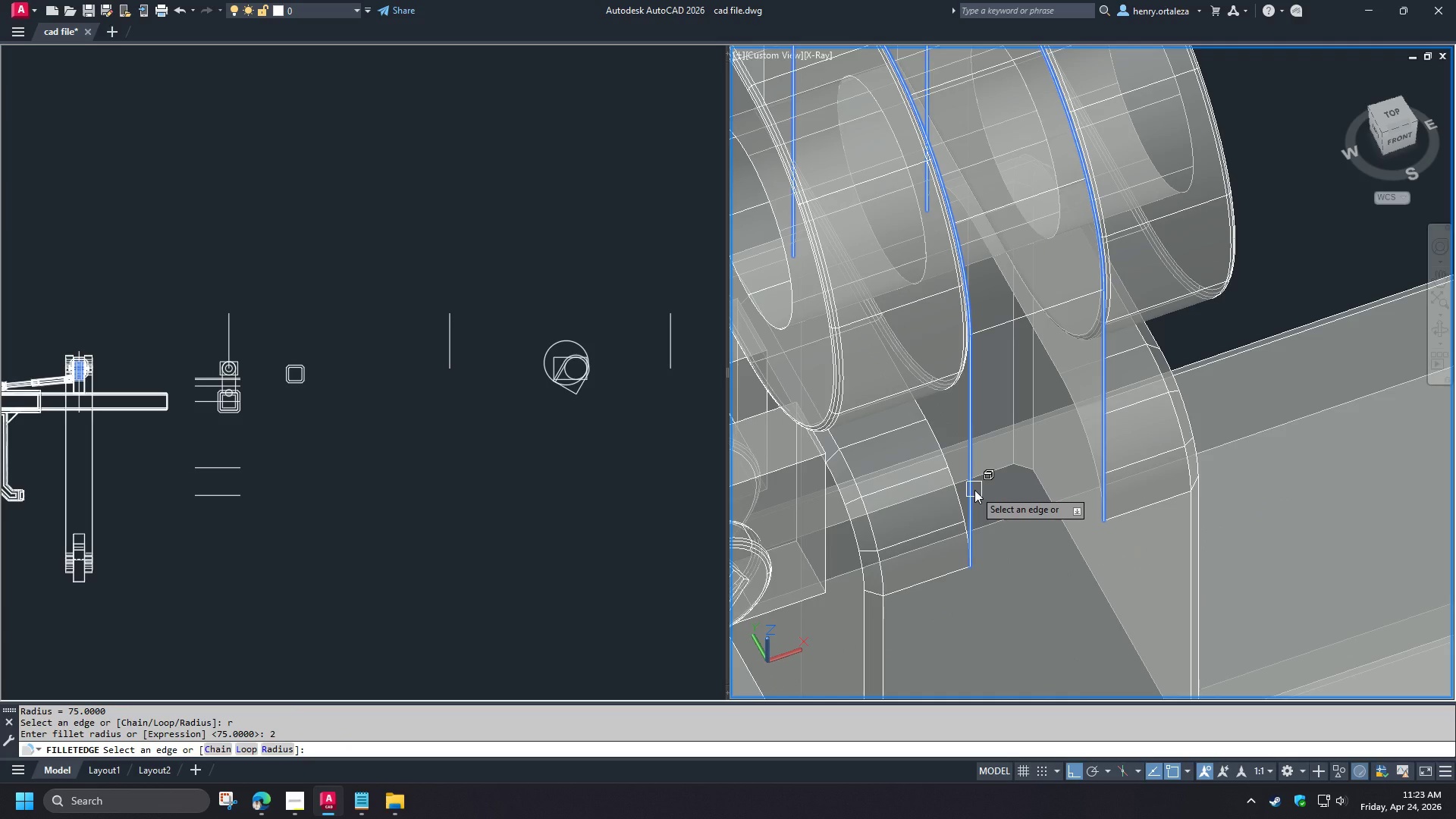 
key(C)
 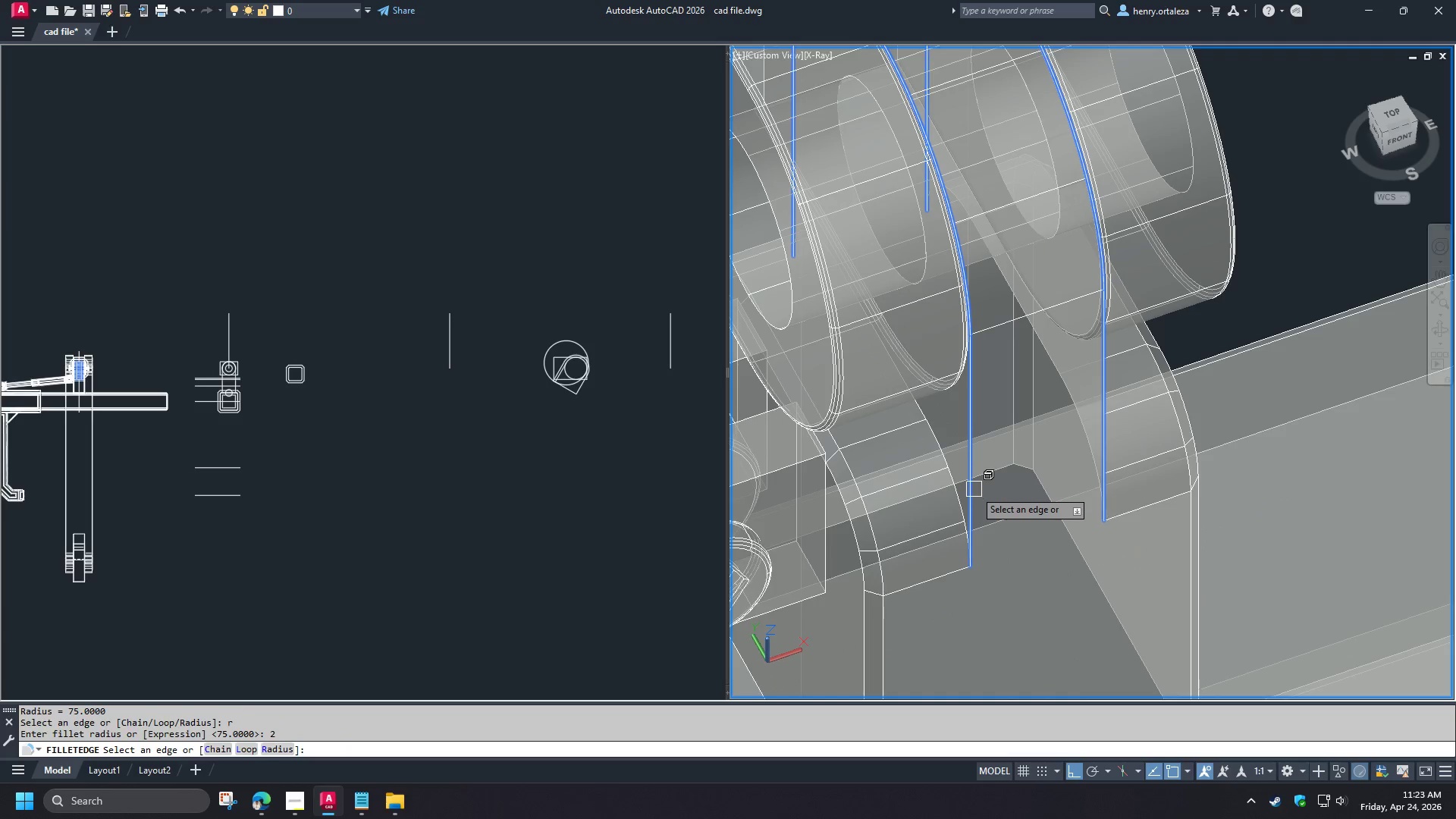 
key(Space)
 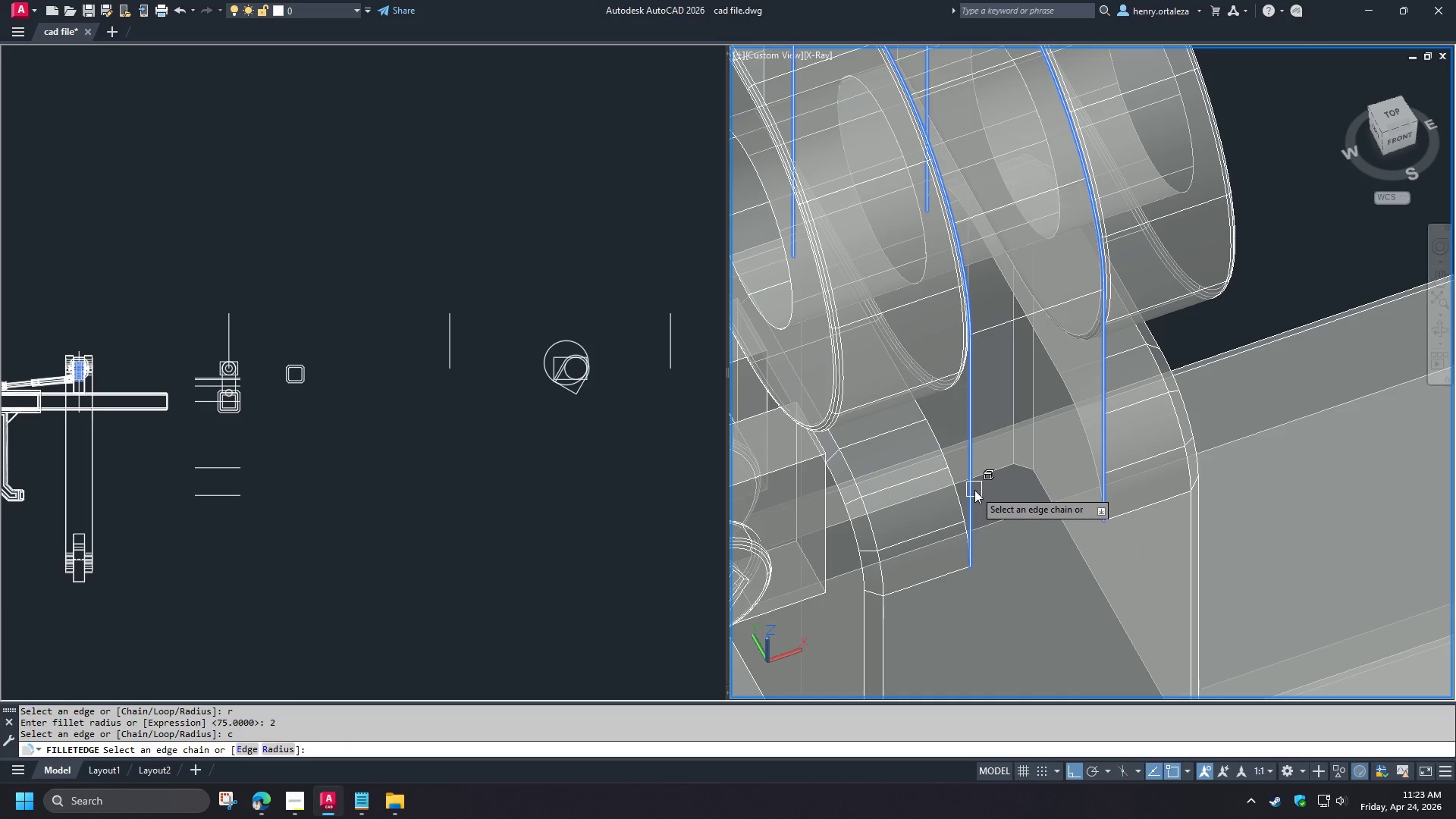 
left_click([974, 490])
 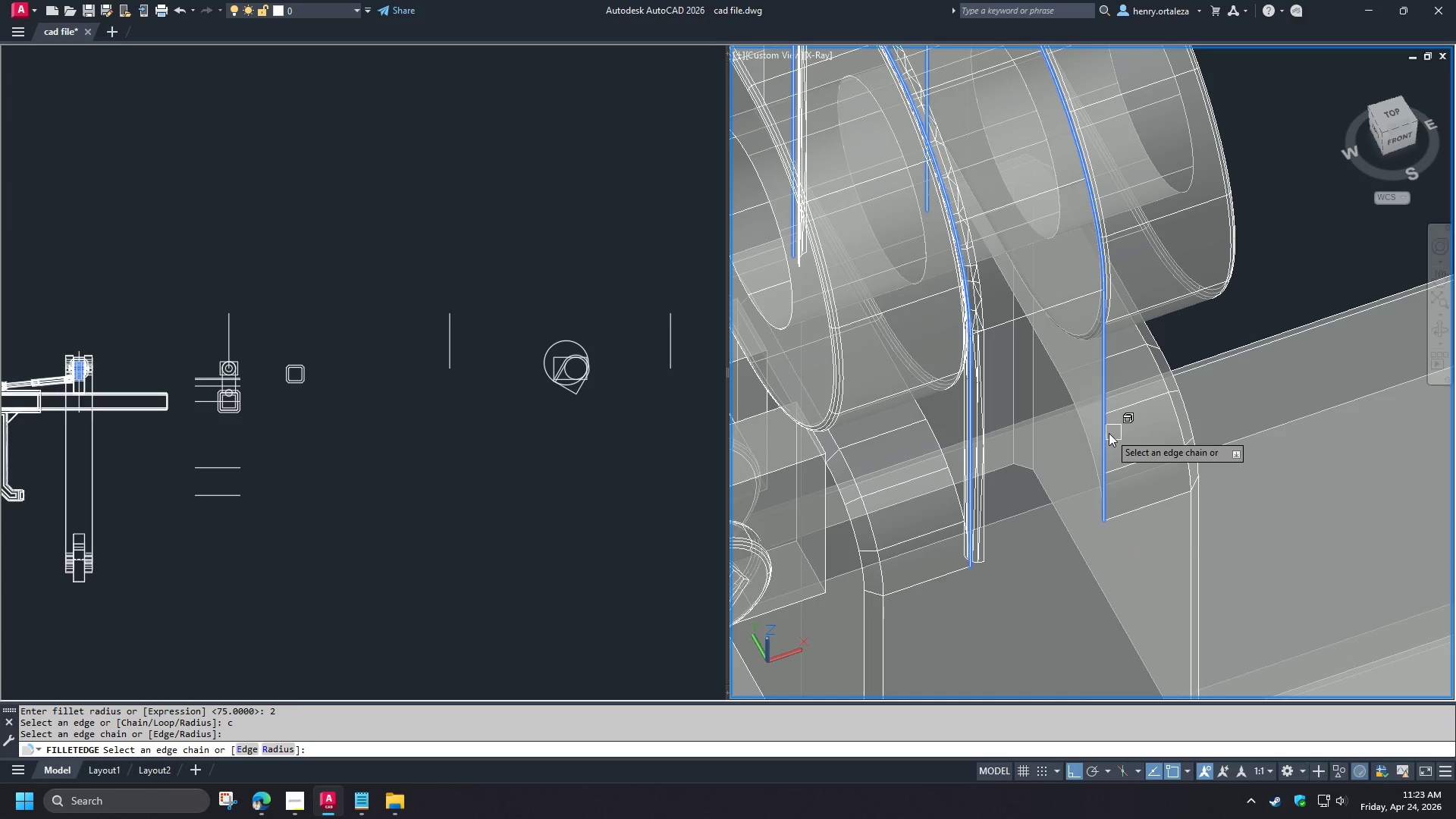 
left_click([1106, 436])
 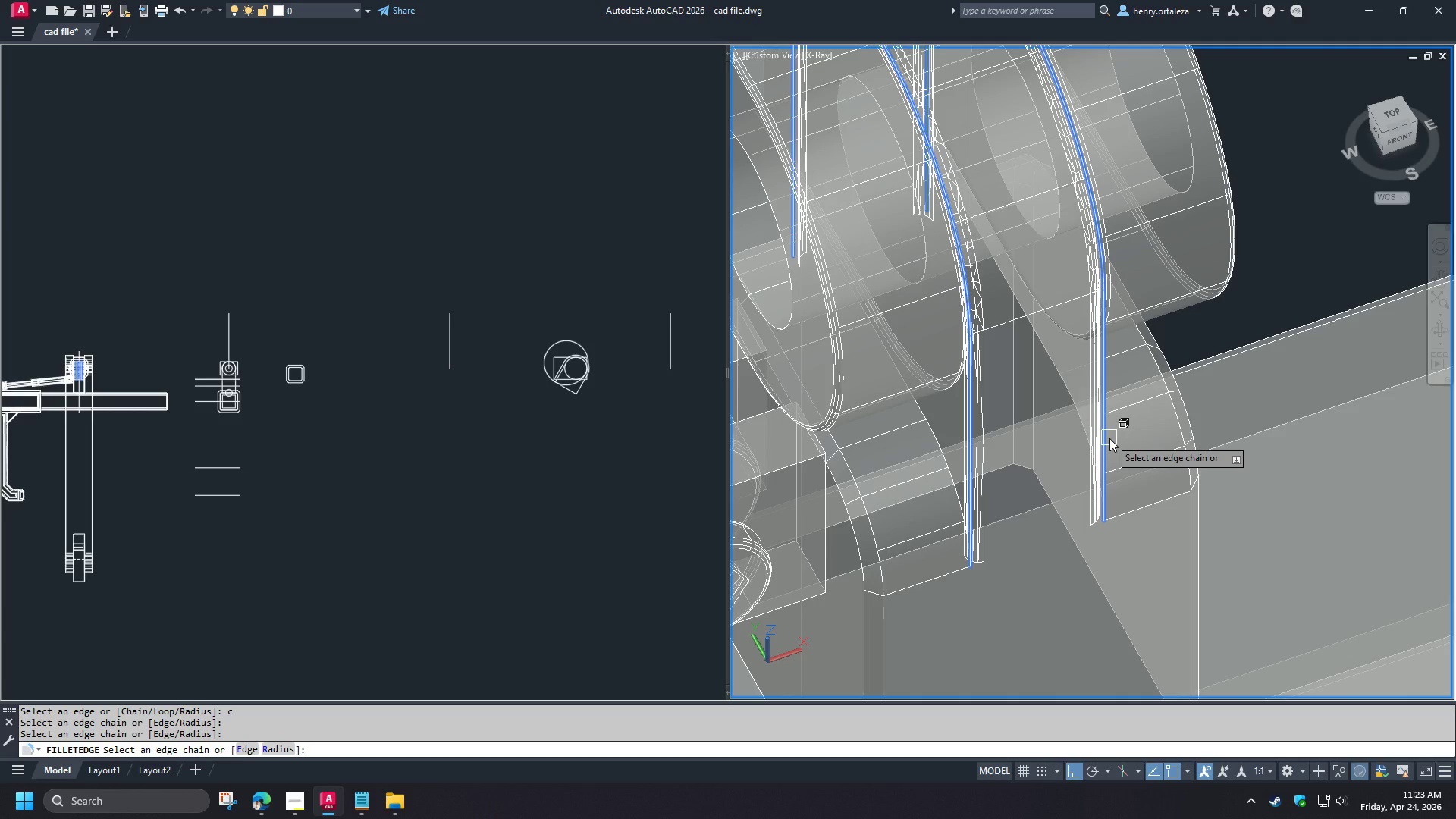 
key(R)
 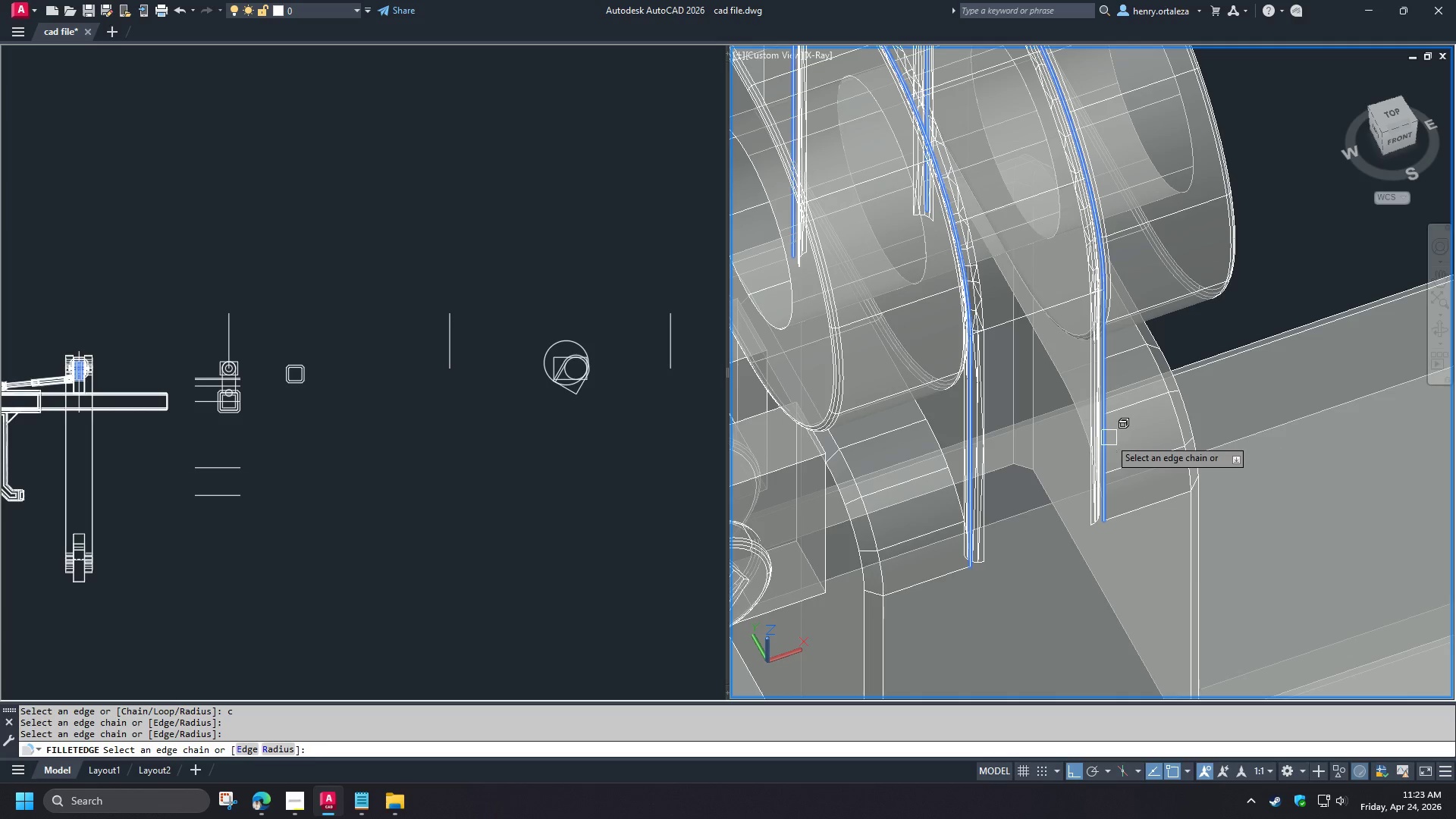 
key(Space)
 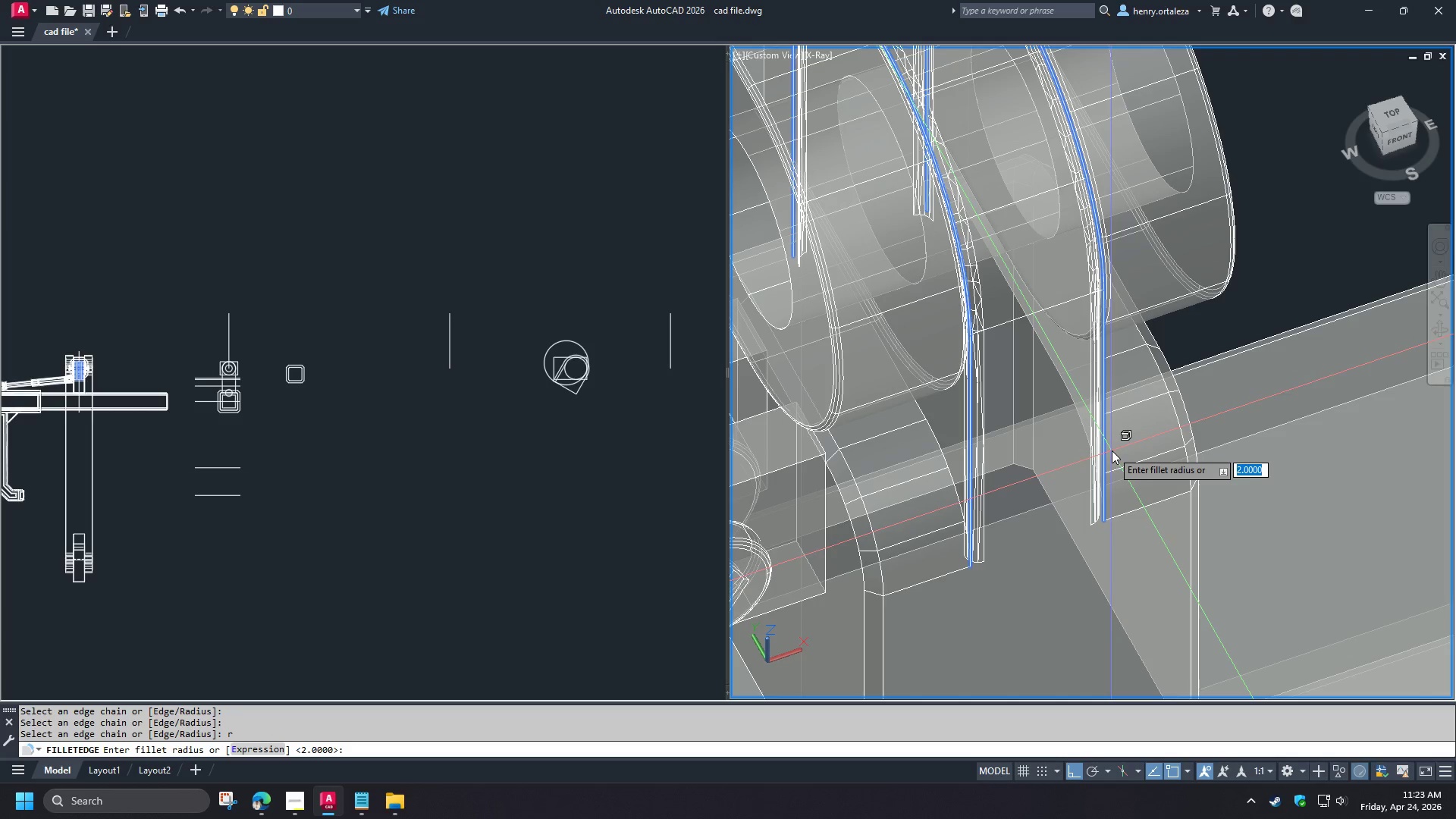 
key(Numpad1)
 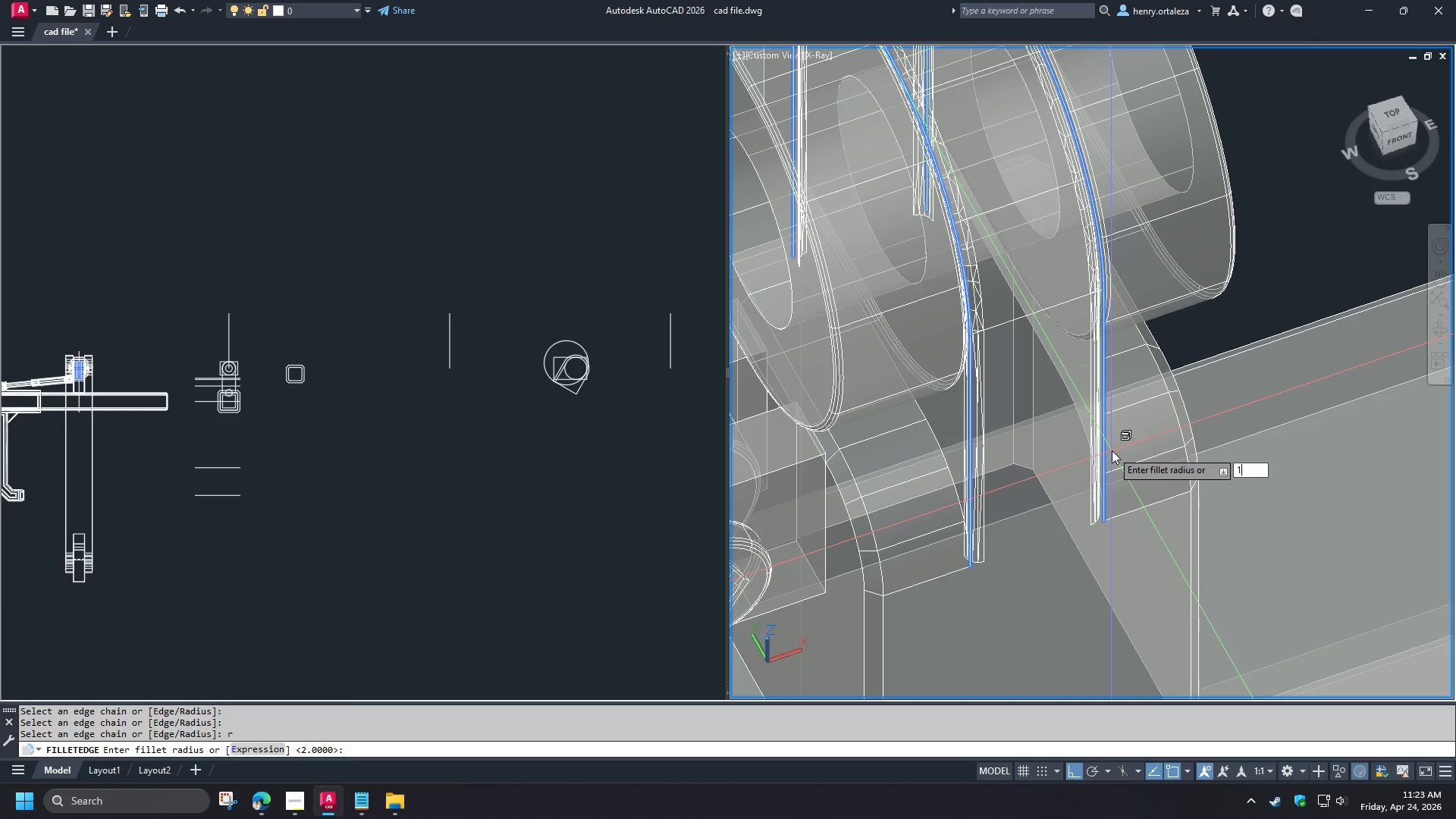 
key(NumpadEnter)
 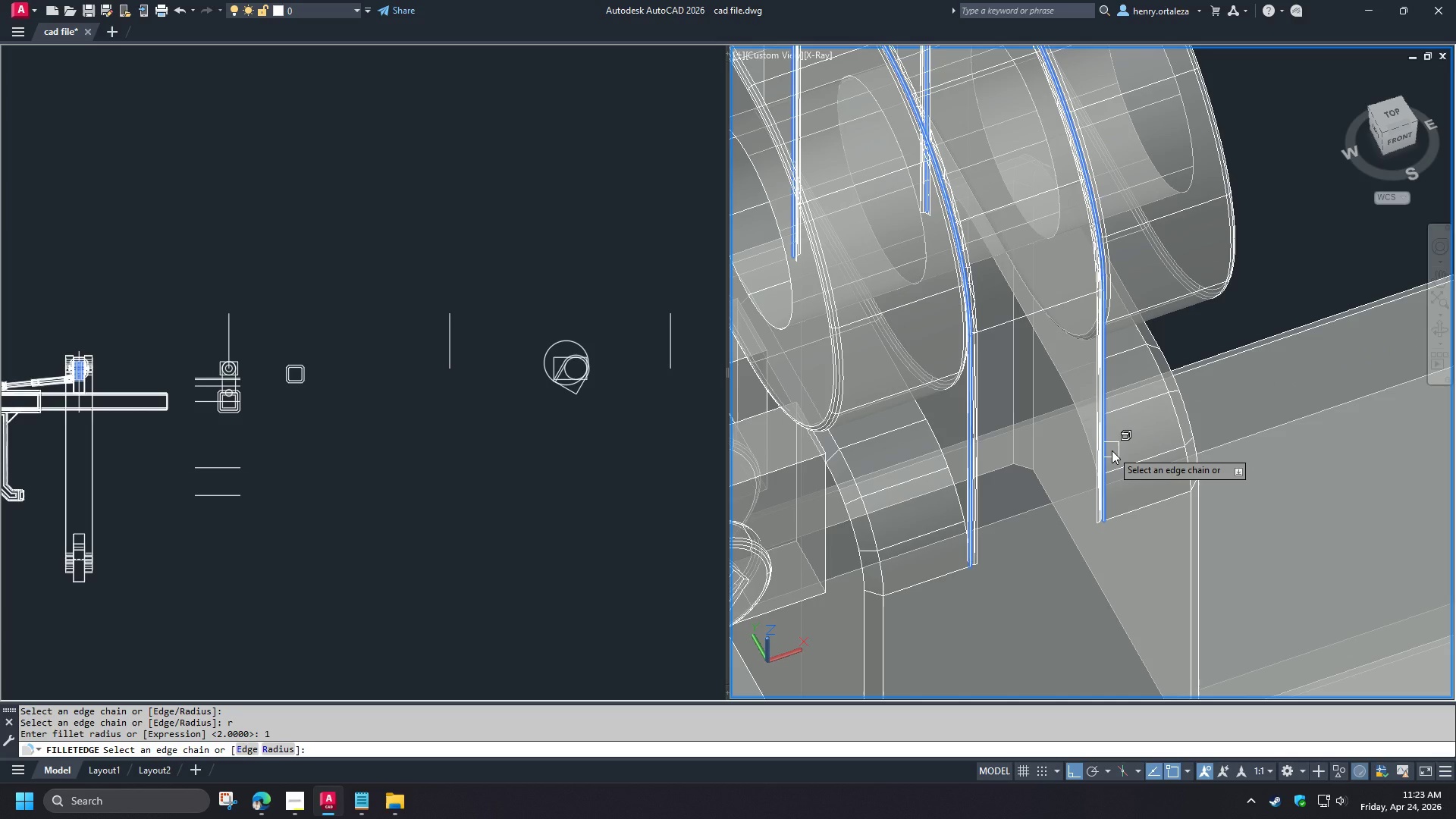 
key(R)
 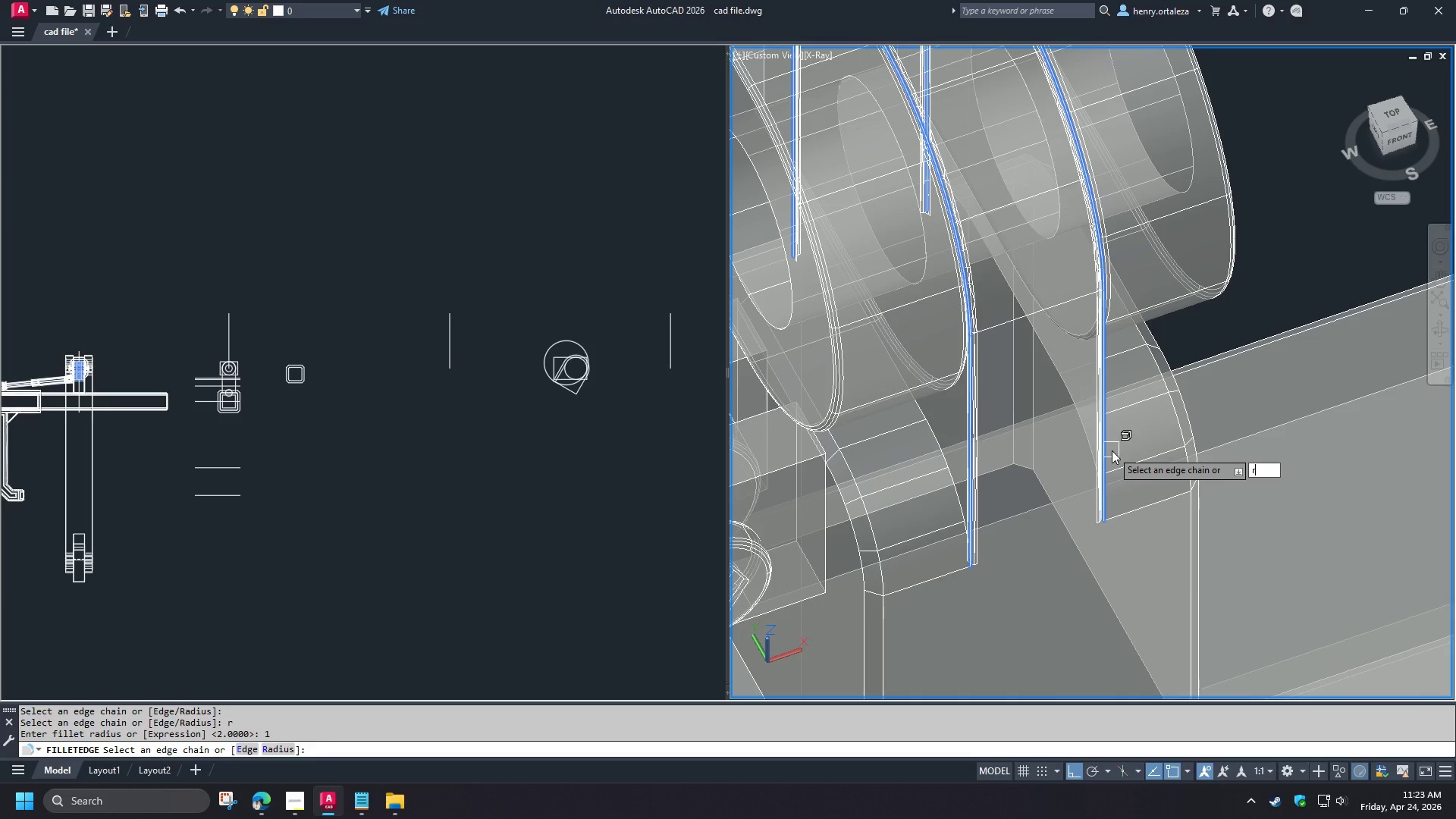 
key(Space)
 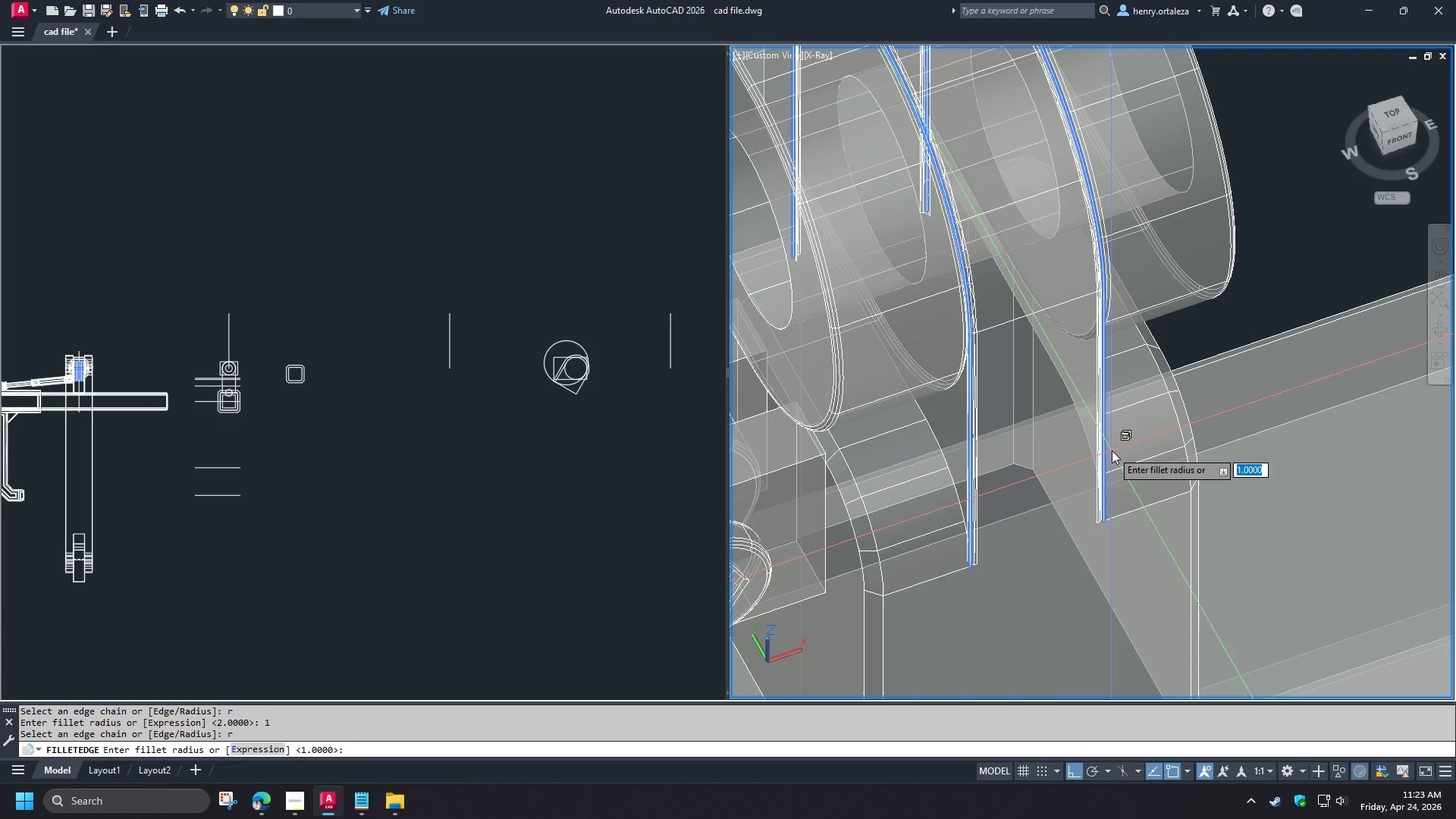 
key(Space)
 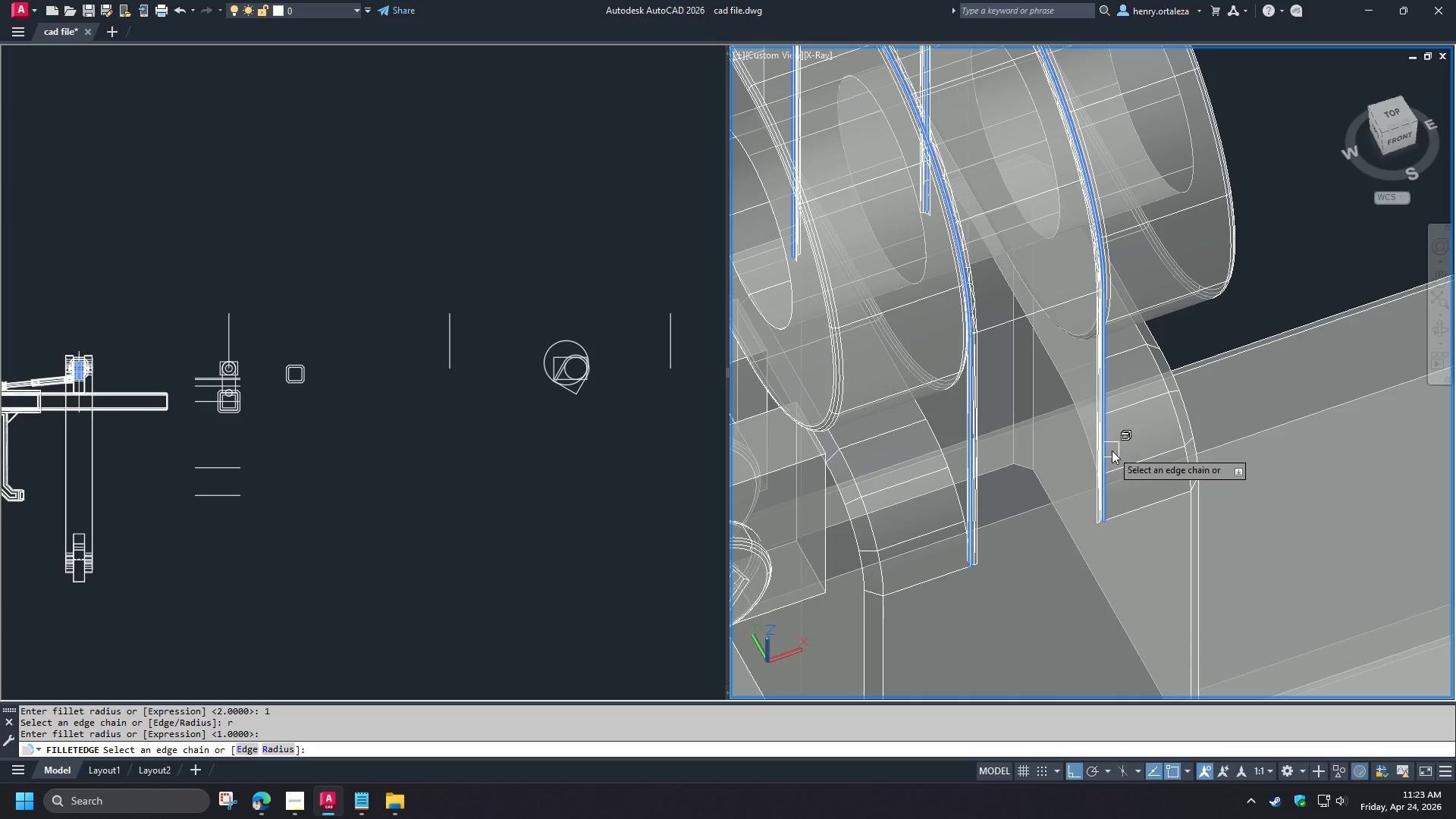 
key(R)
 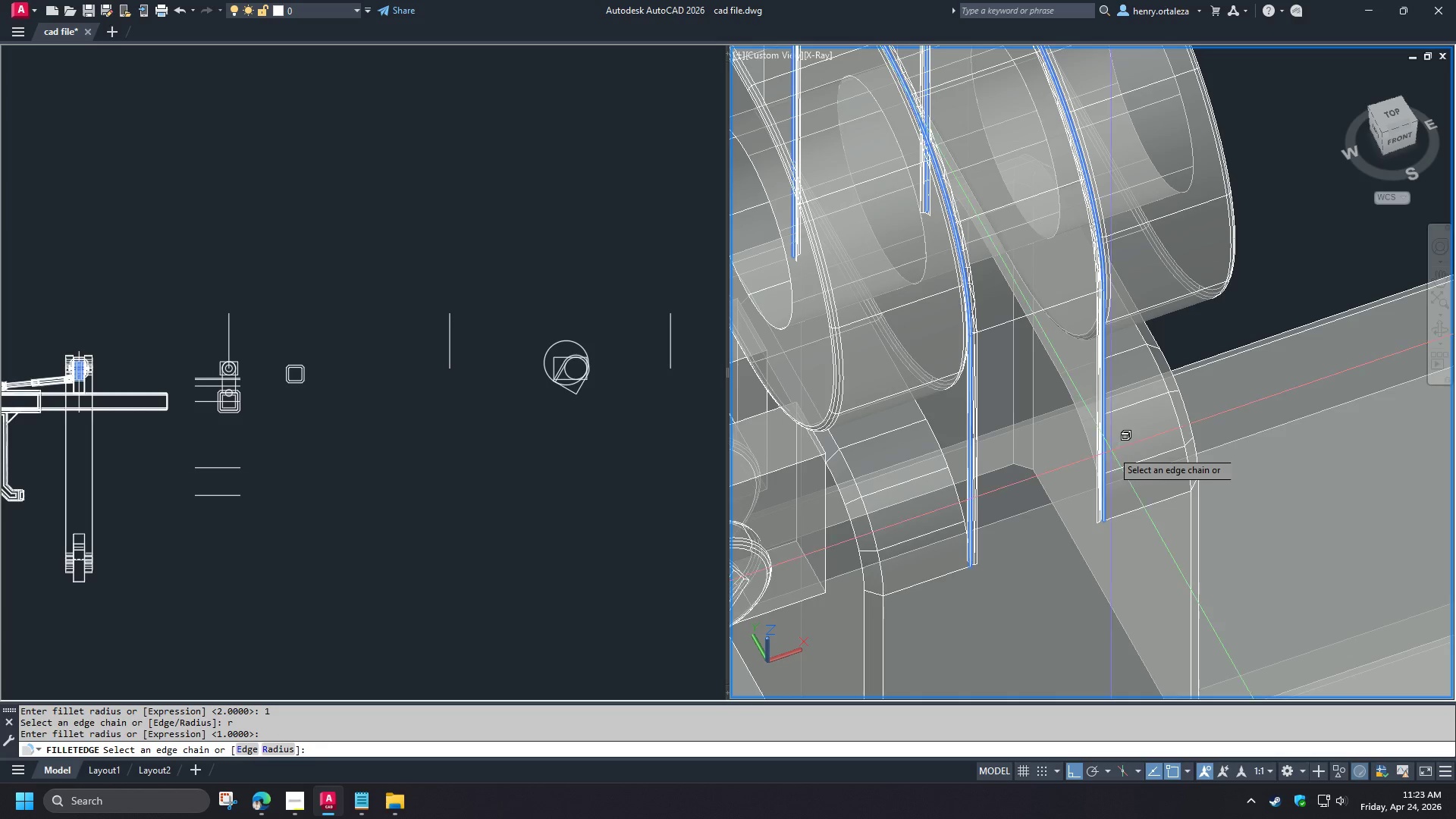 
key(Space)
 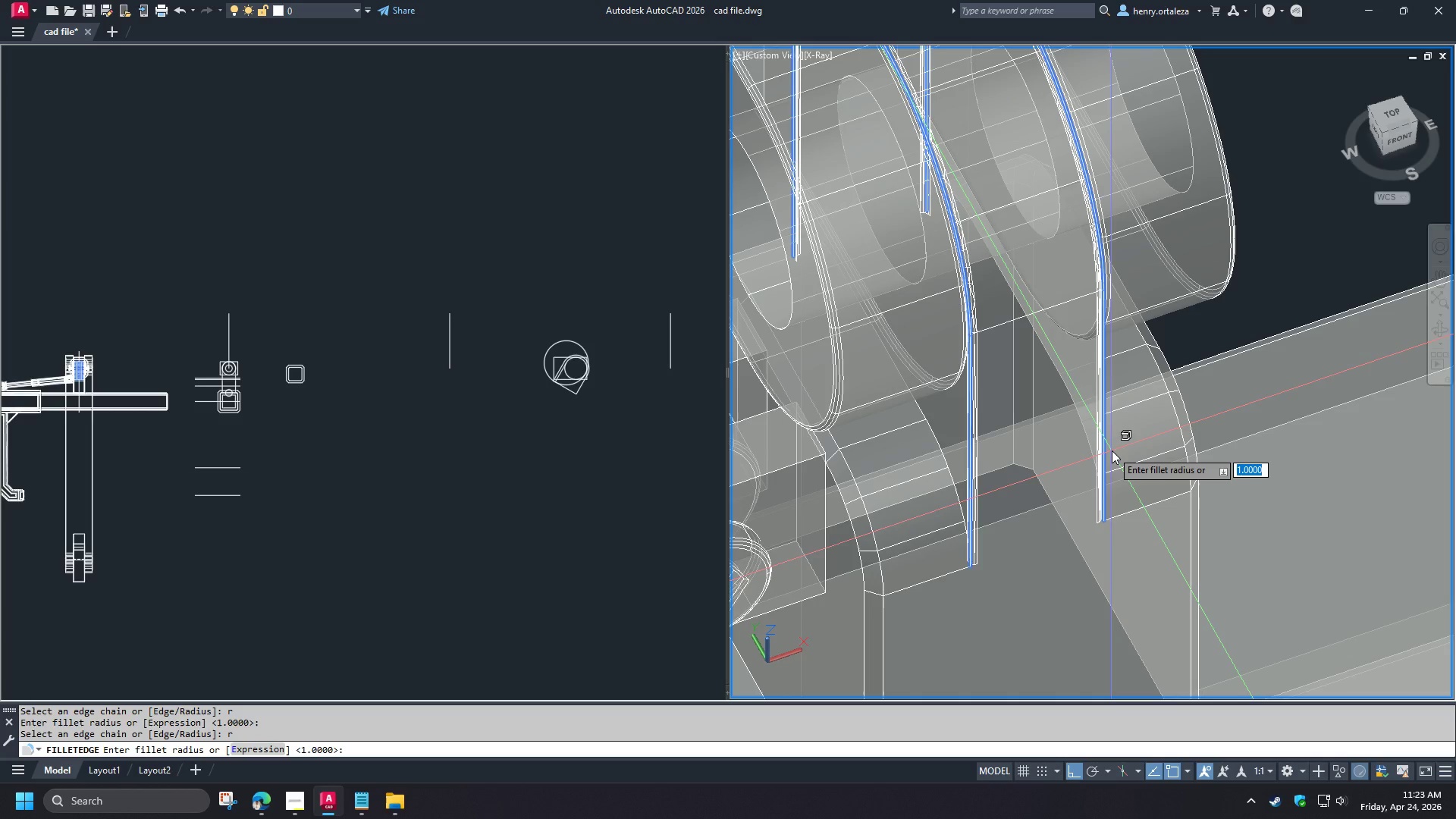 
key(Numpad1)
 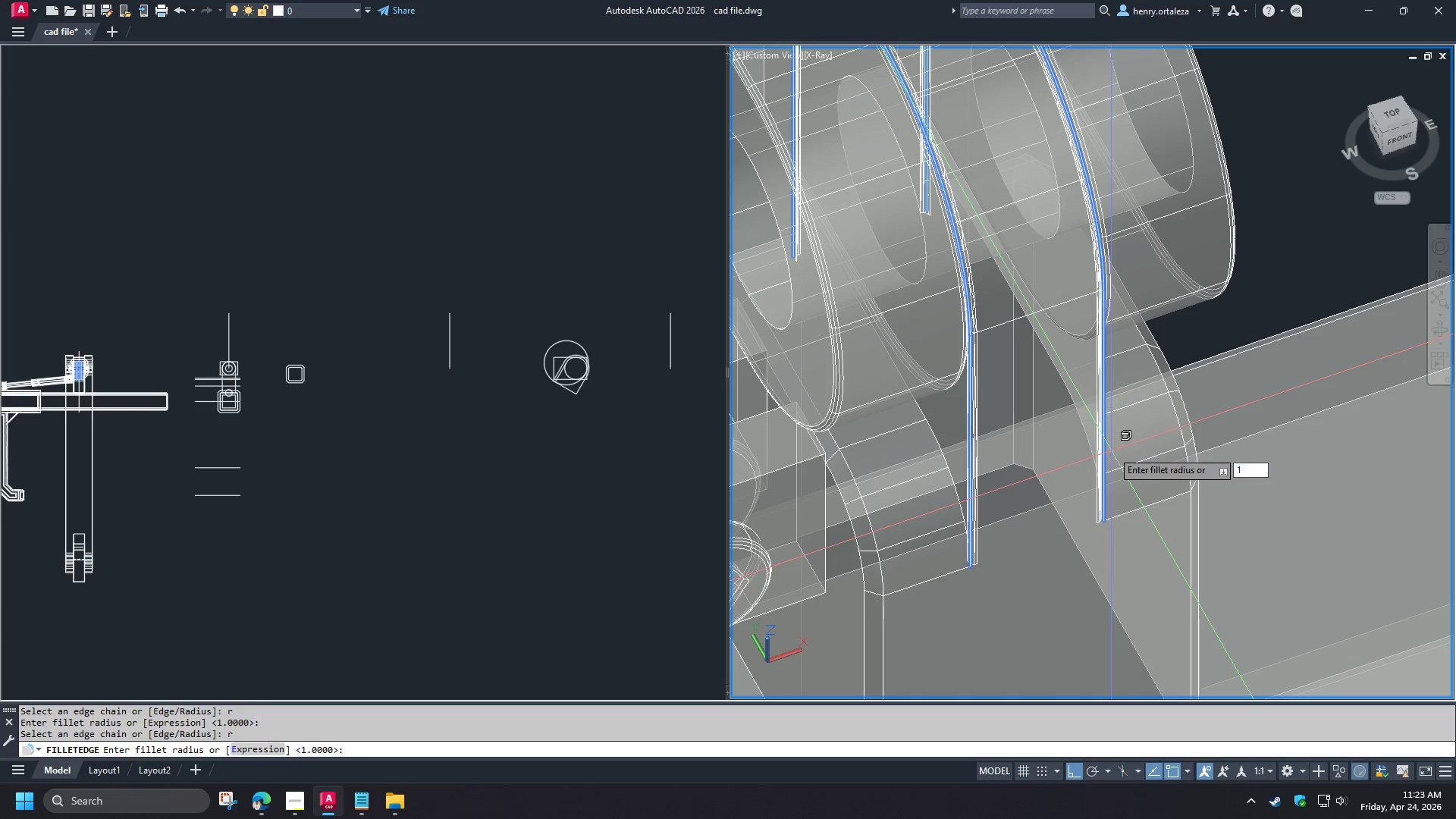 
key(NumpadEnter)
 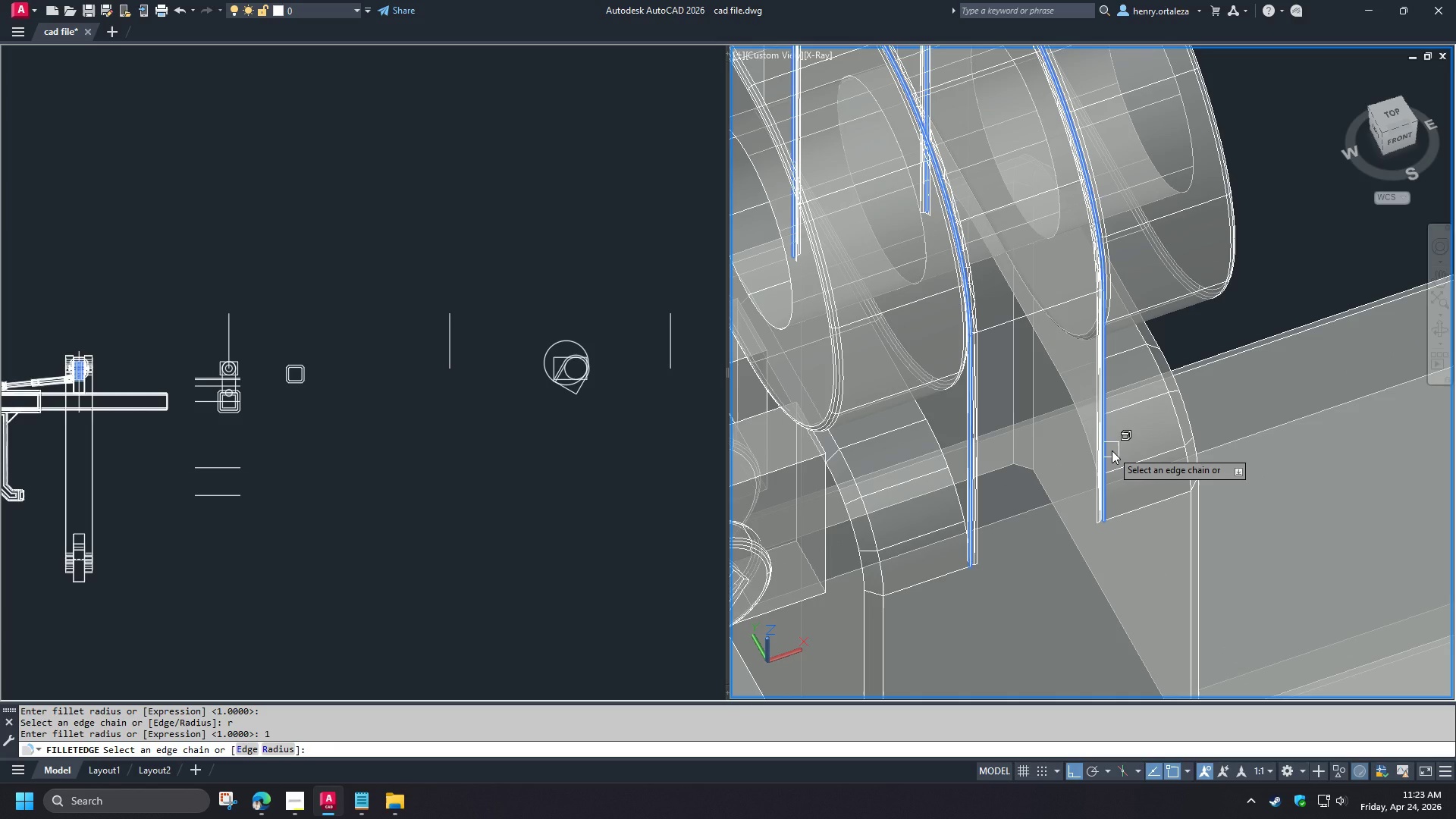 
key(NumpadEnter)
 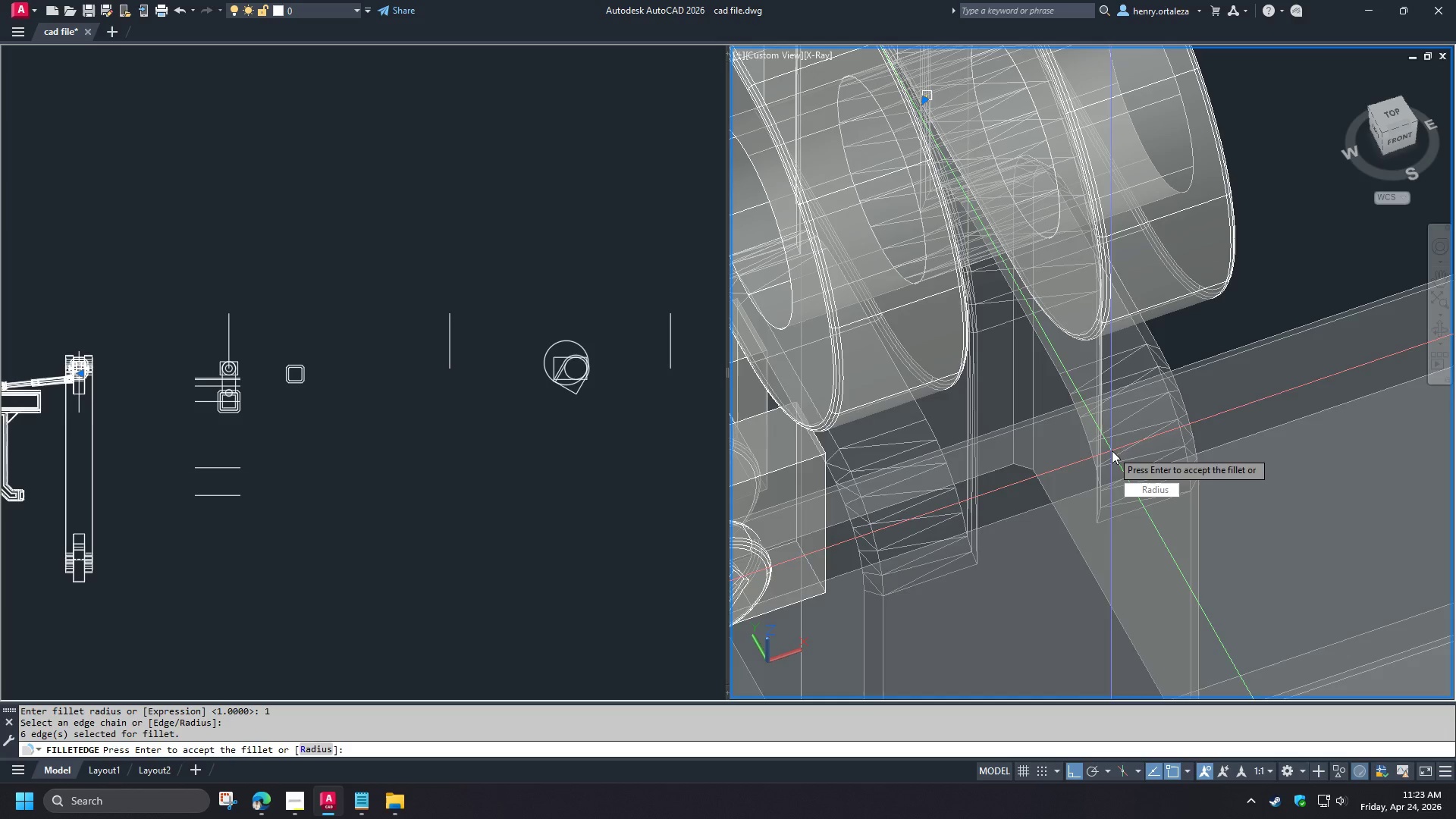 
key(NumpadEnter)
 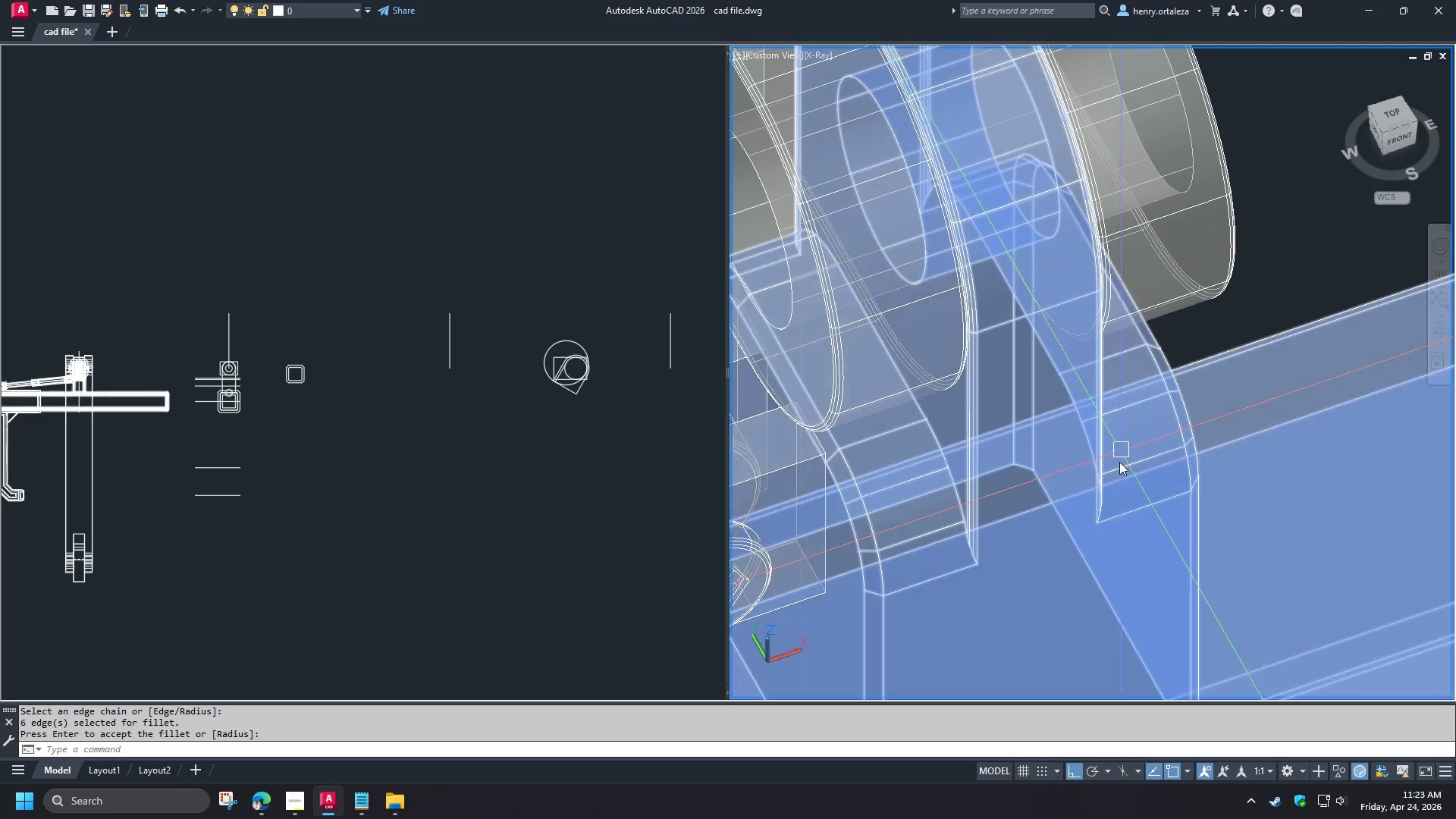 
hold_key(key=ShiftLeft, duration=1.5)
 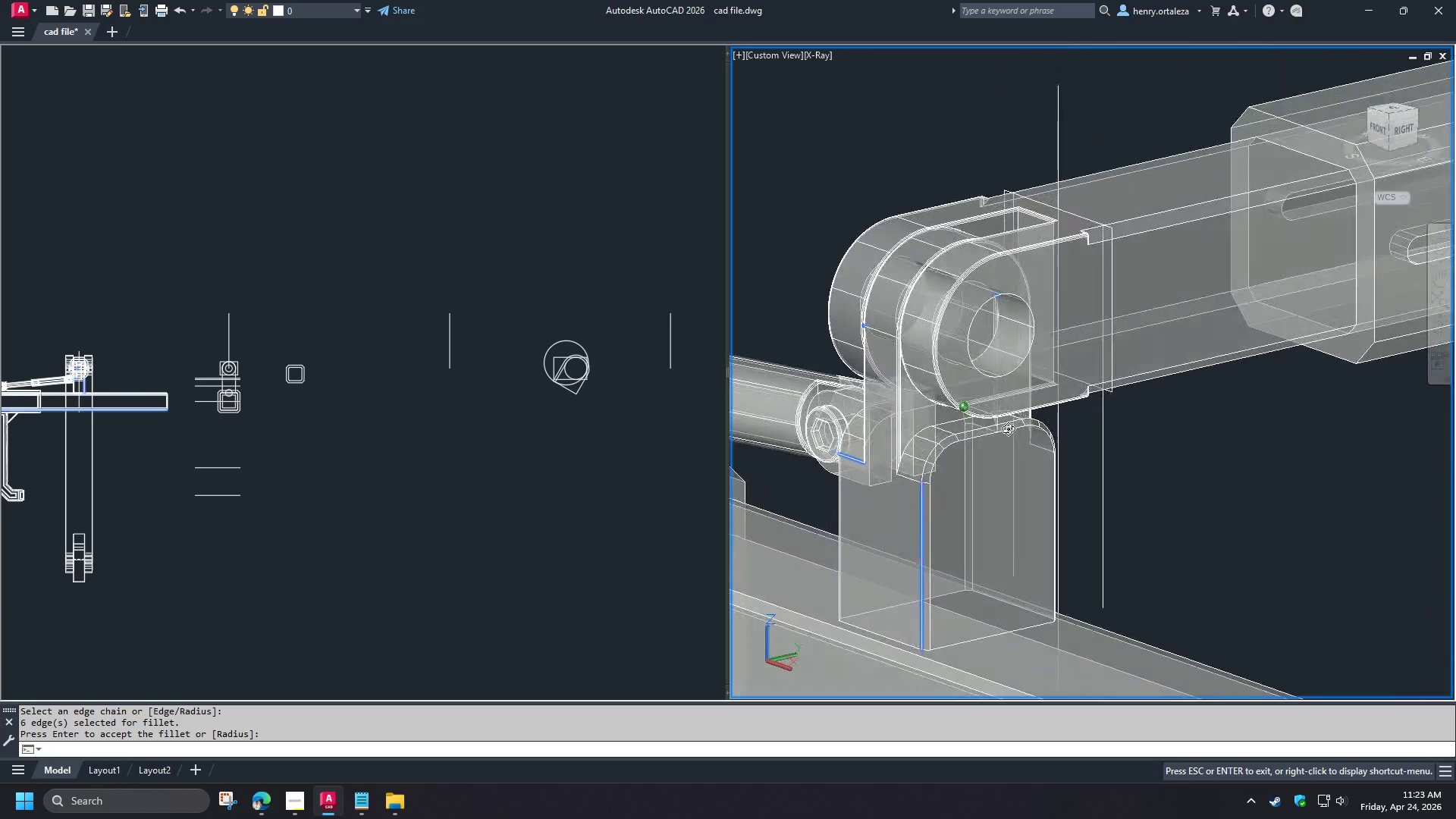 
scroll: coordinate [1116, 492], scroll_direction: down, amount: 2.0
 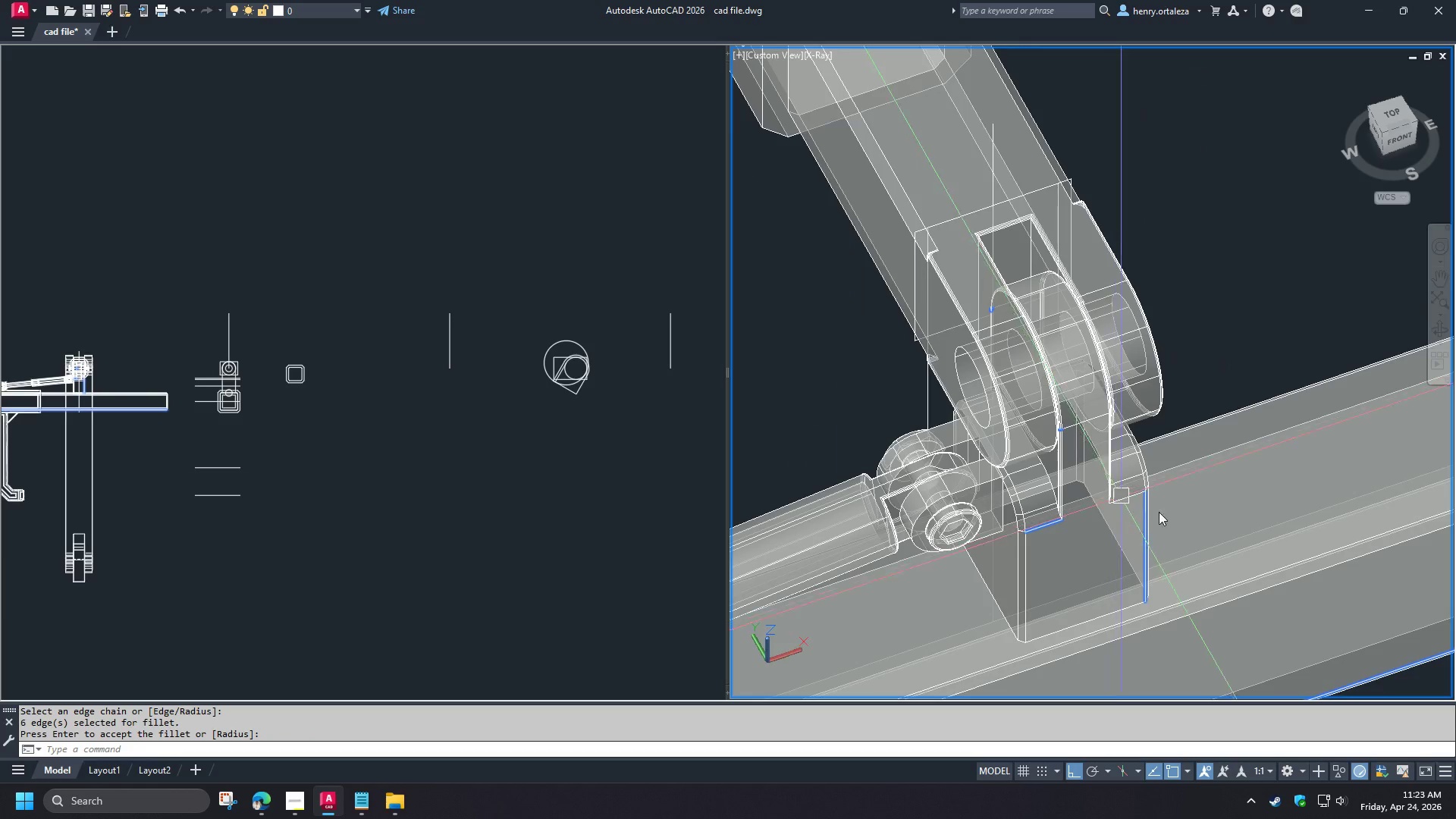 
hold_key(key=ShiftLeft, duration=0.8)
 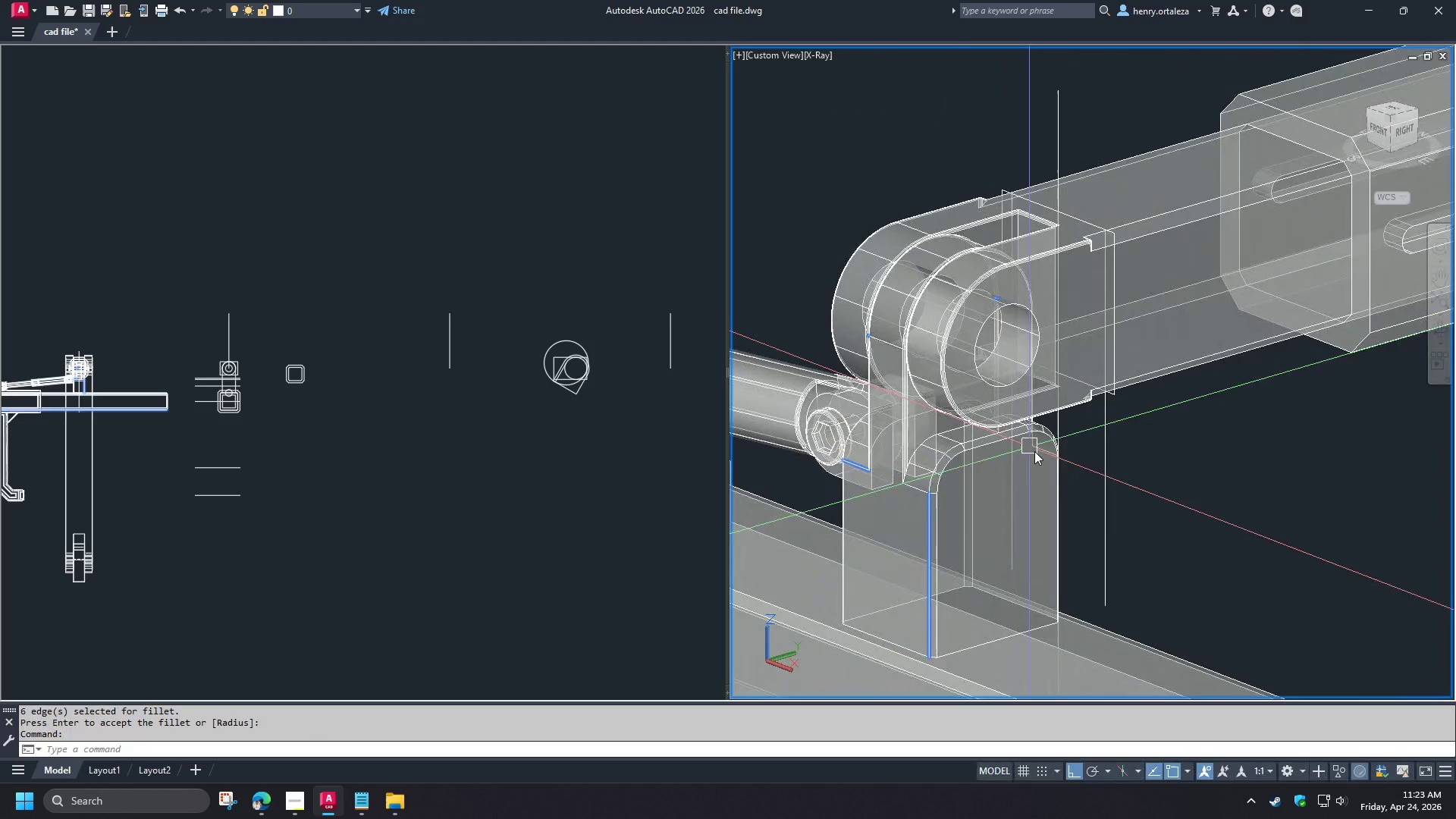 
type(vs s re )
 